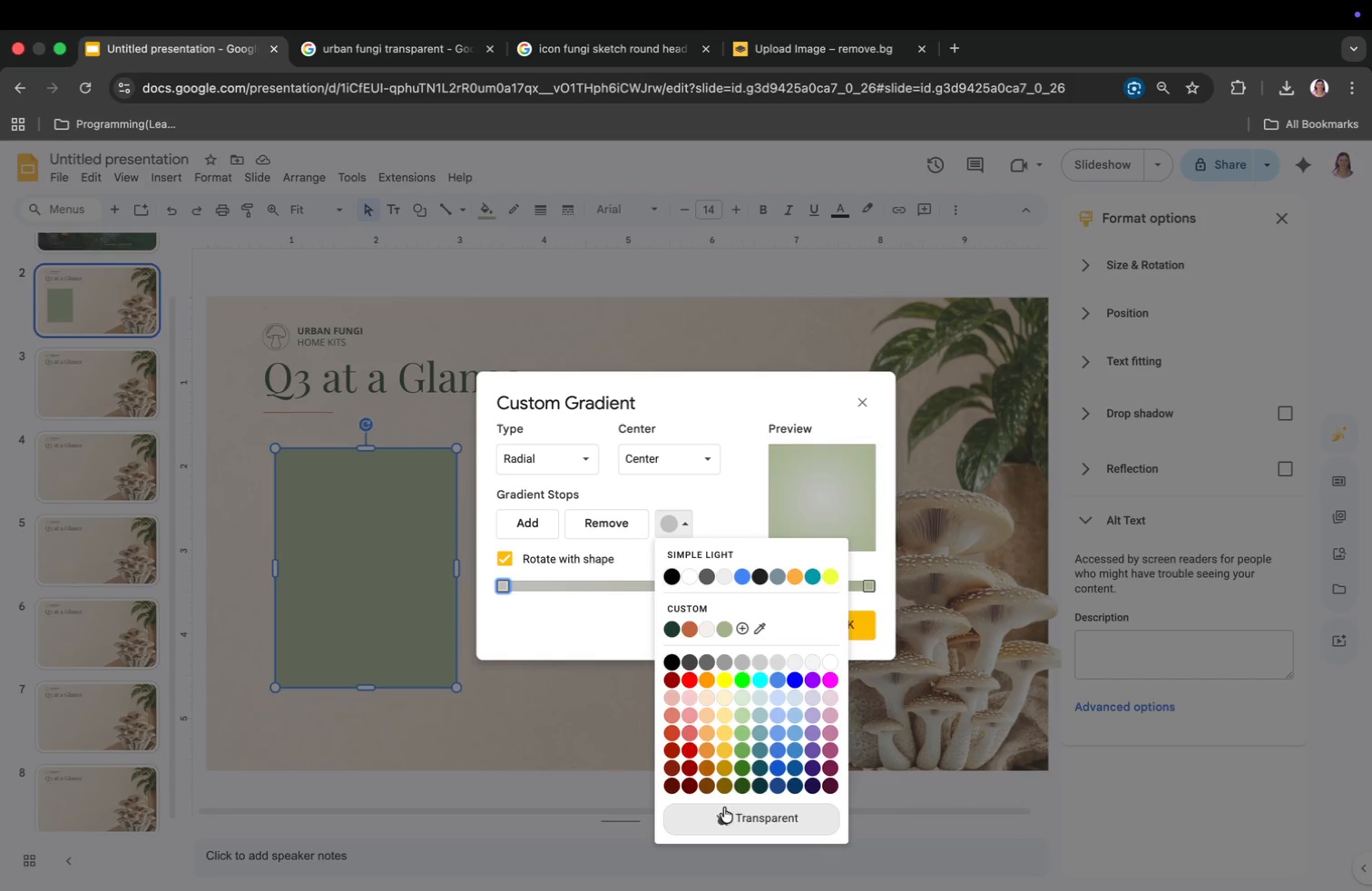 
left_click([725, 818])
 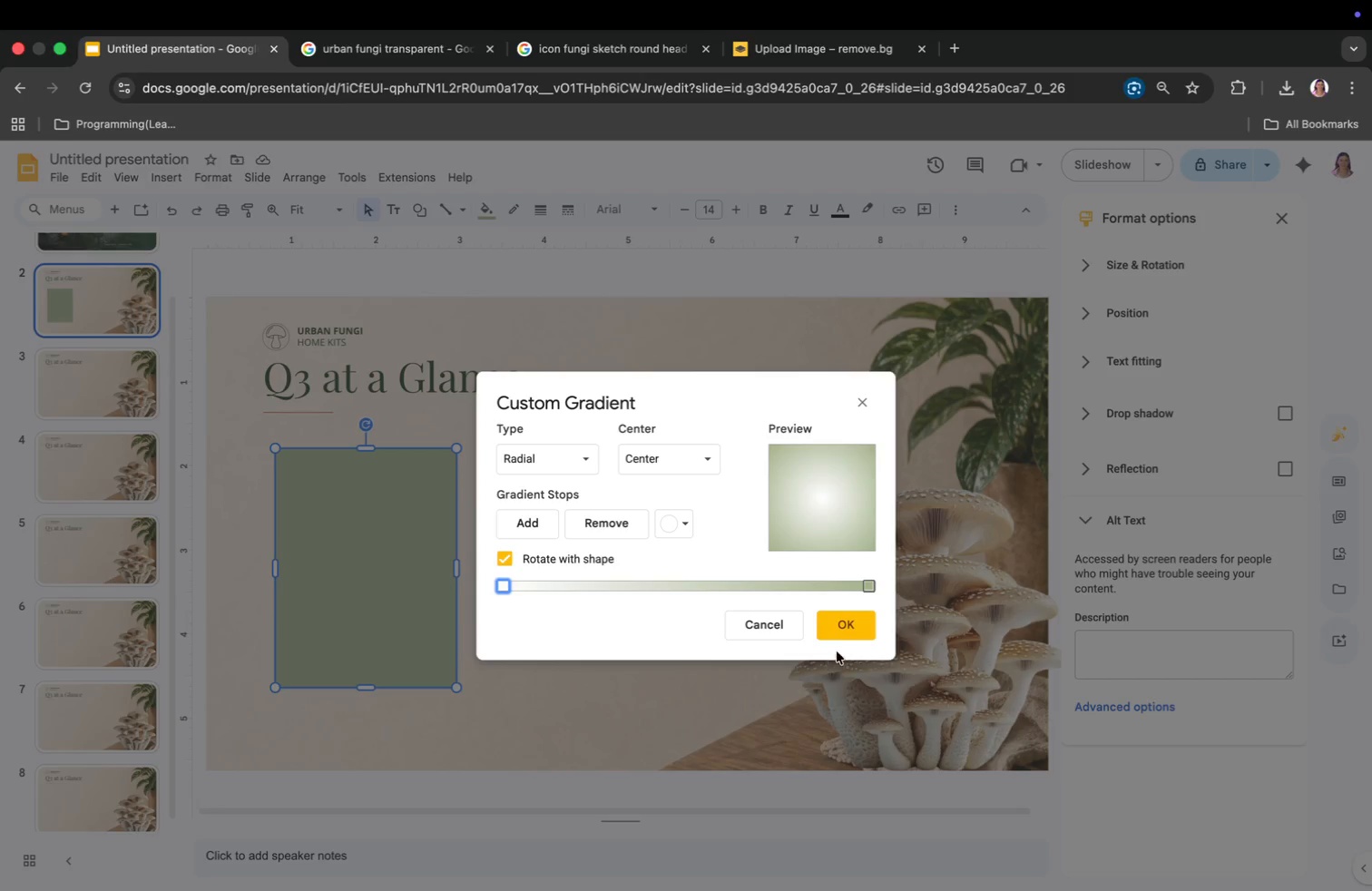 
left_click([842, 620])
 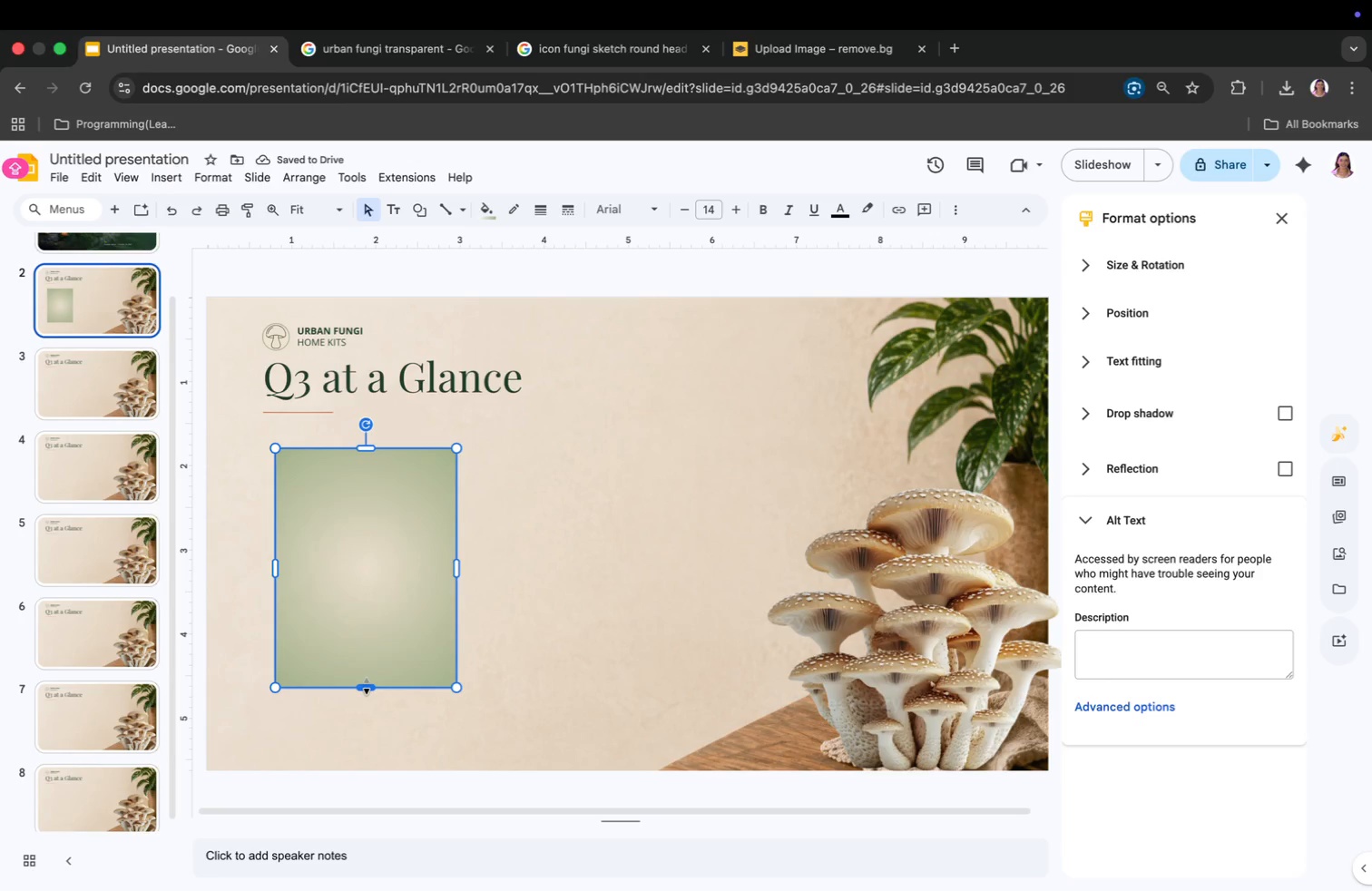 
right_click([378, 607])
 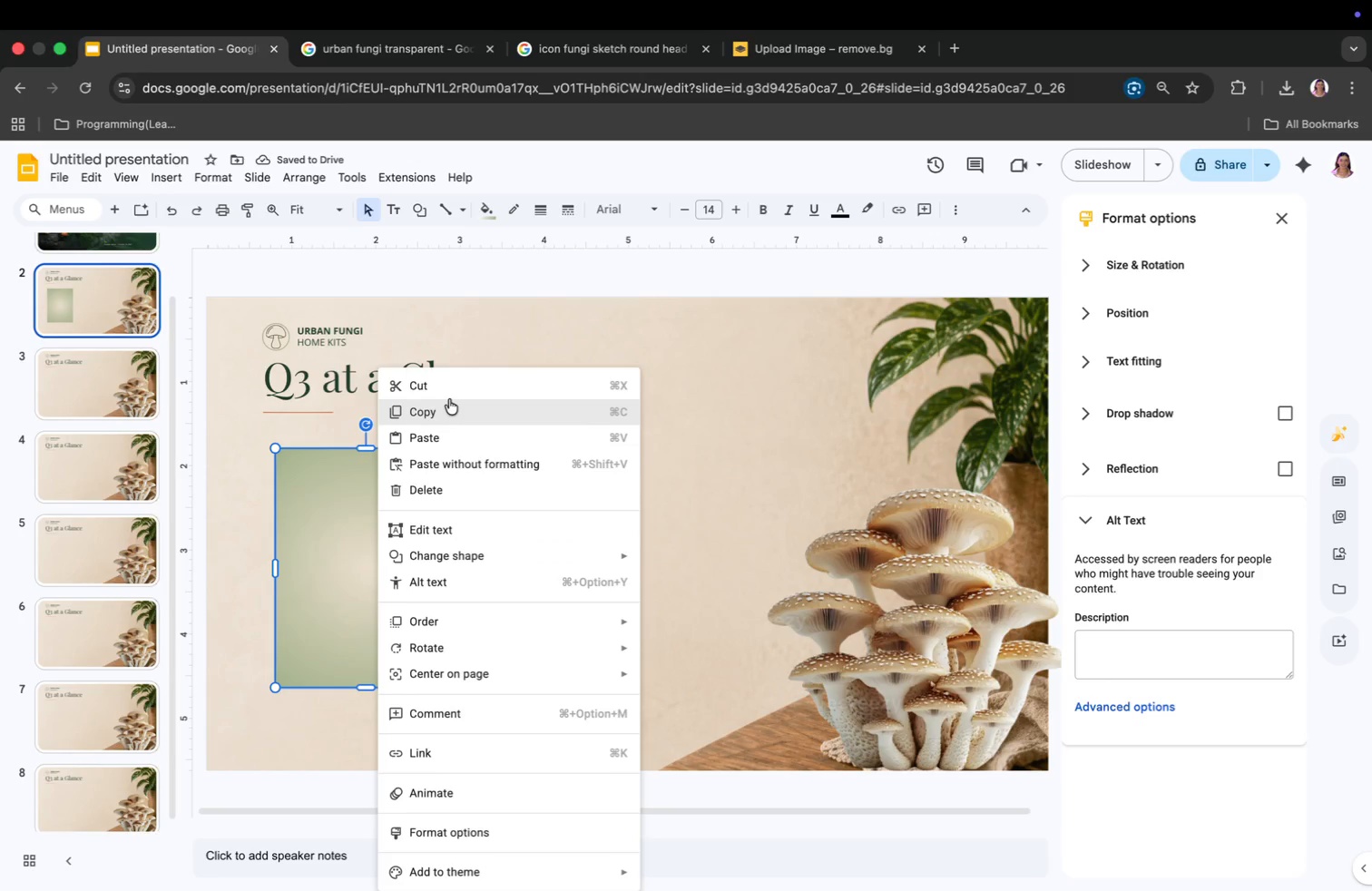 
left_click([445, 406])
 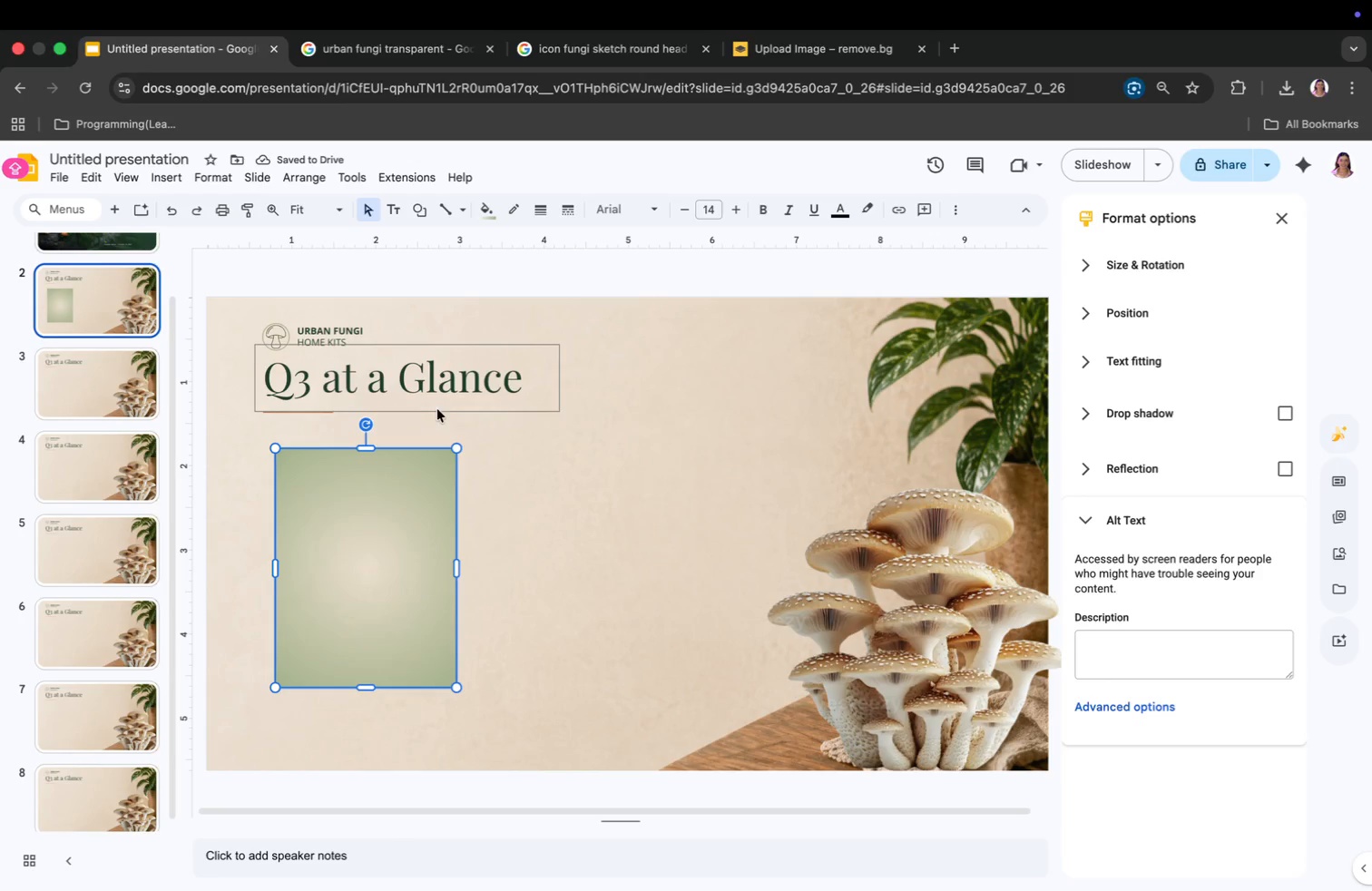 
key(Meta+V)
 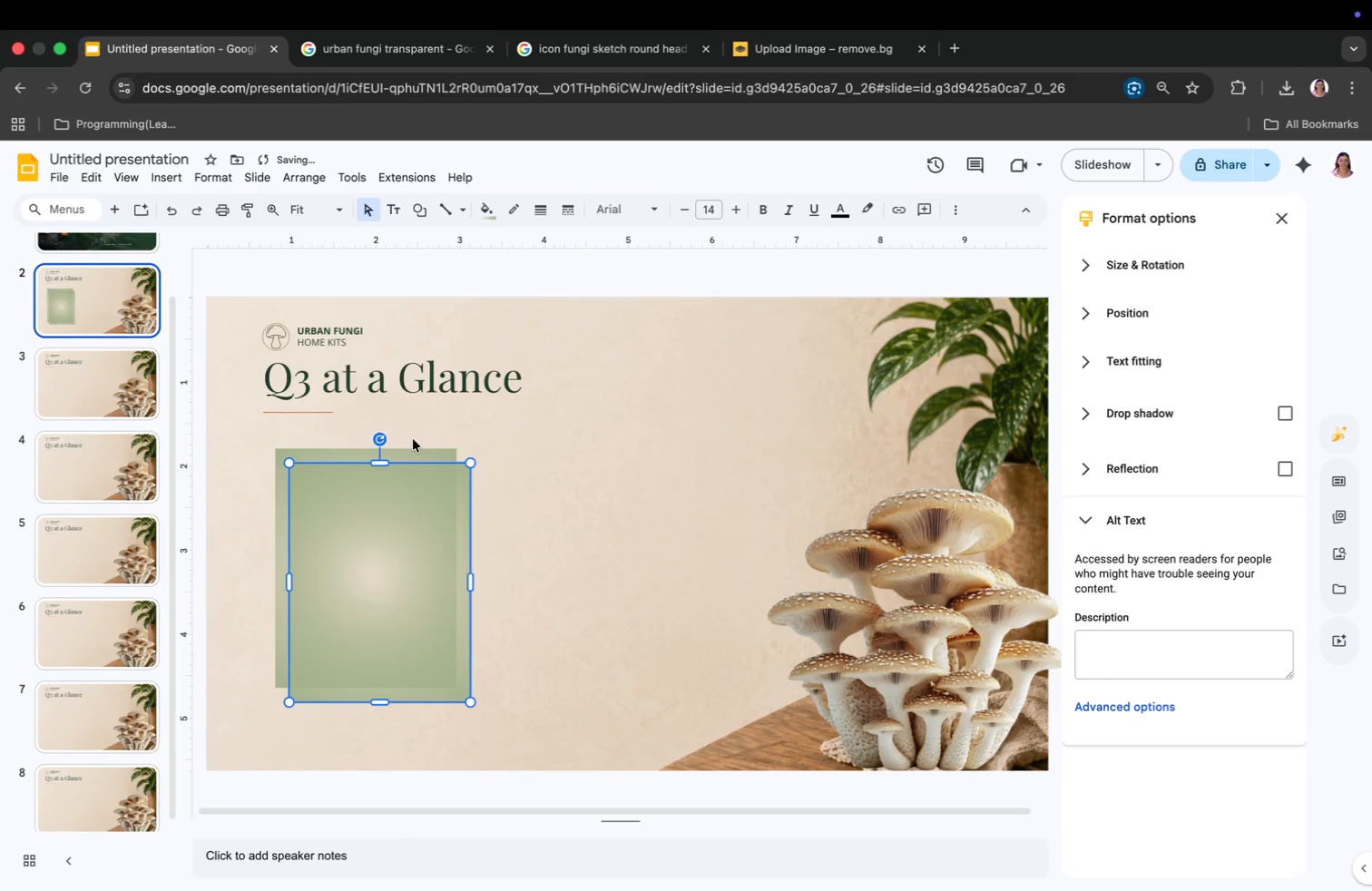 
key(Meta+V)
 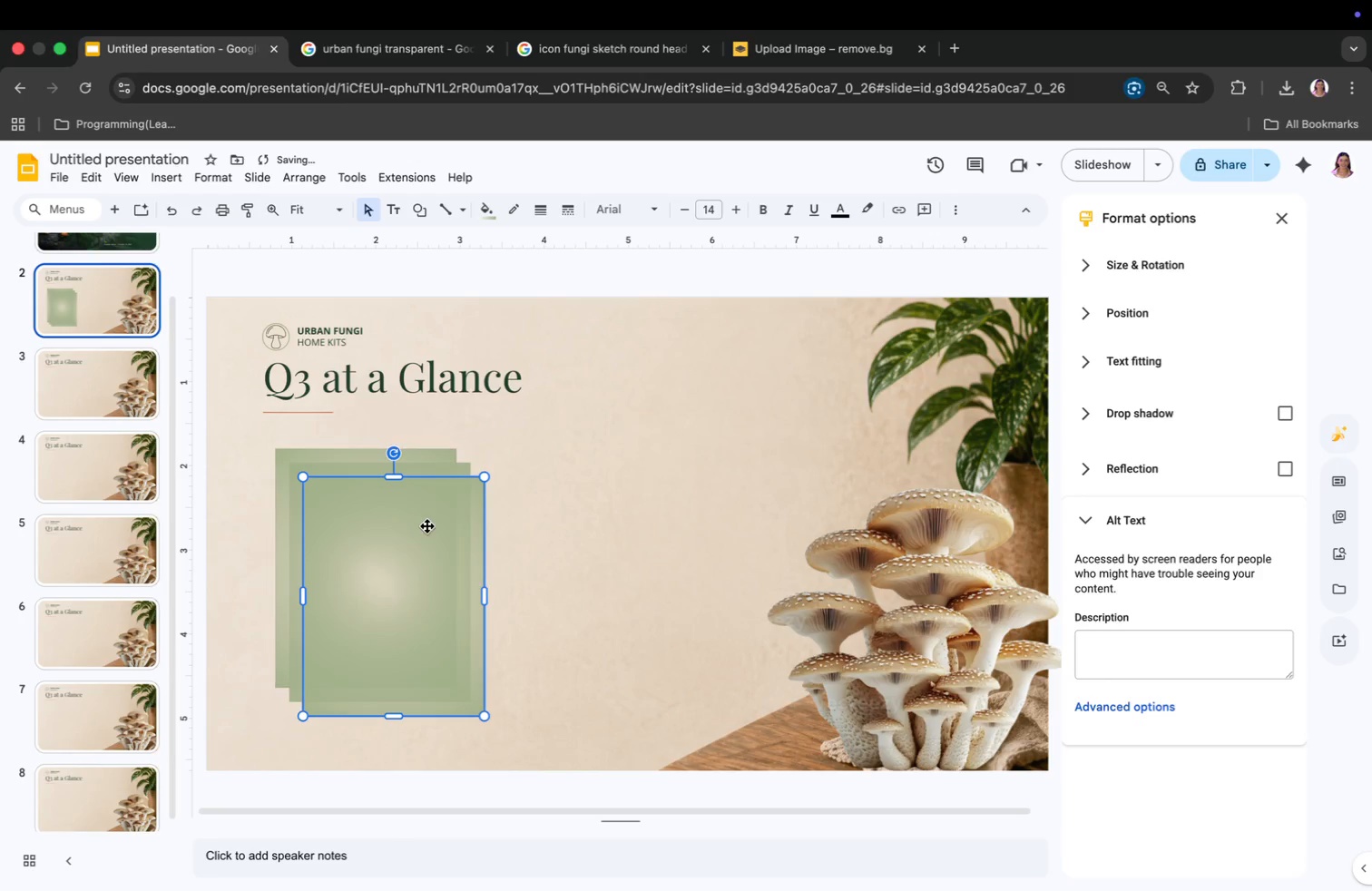 
left_click_drag(start_coordinate=[434, 530], to_coordinate=[608, 502])
 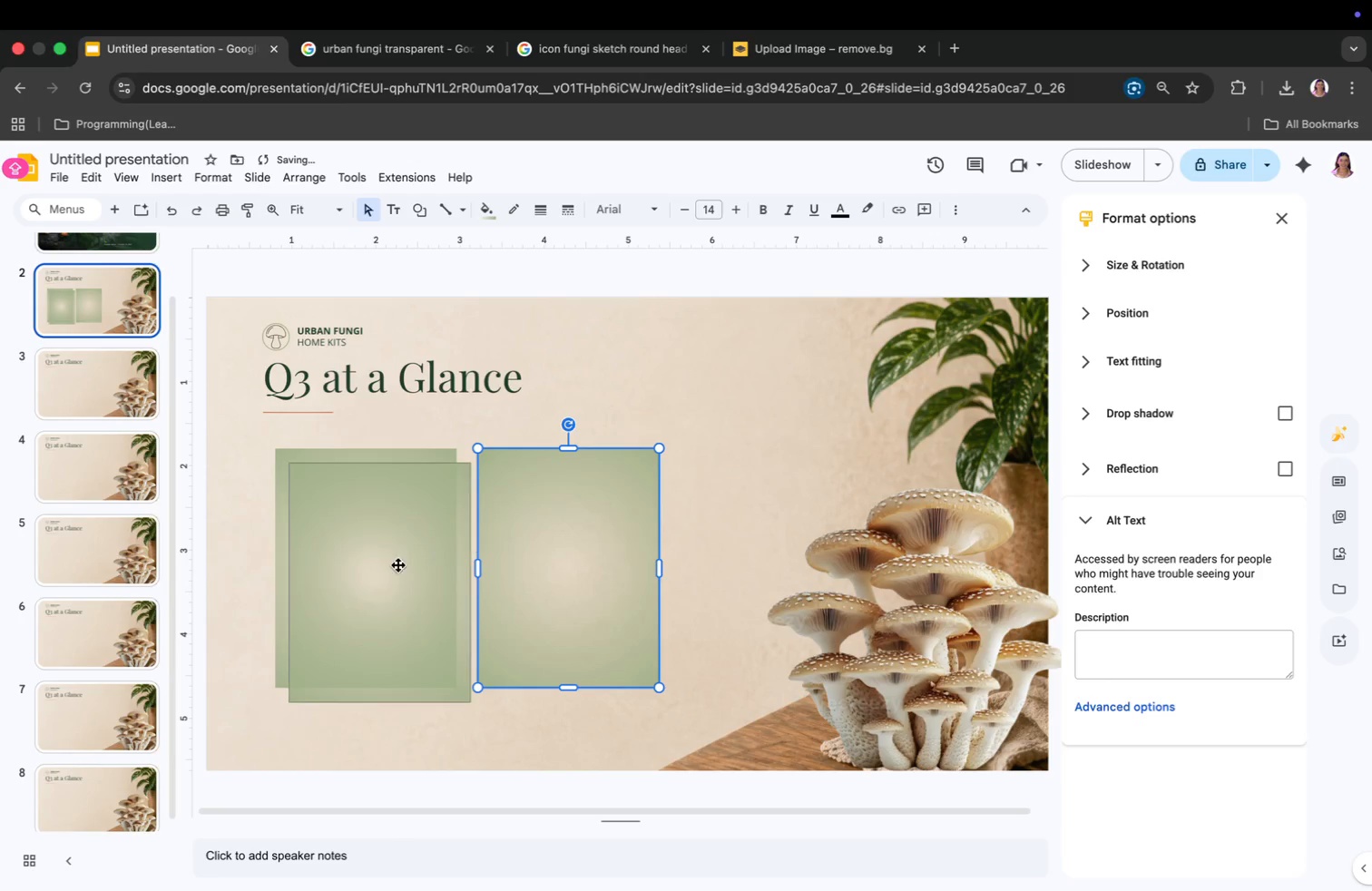 
left_click_drag(start_coordinate=[375, 566], to_coordinate=[762, 553])
 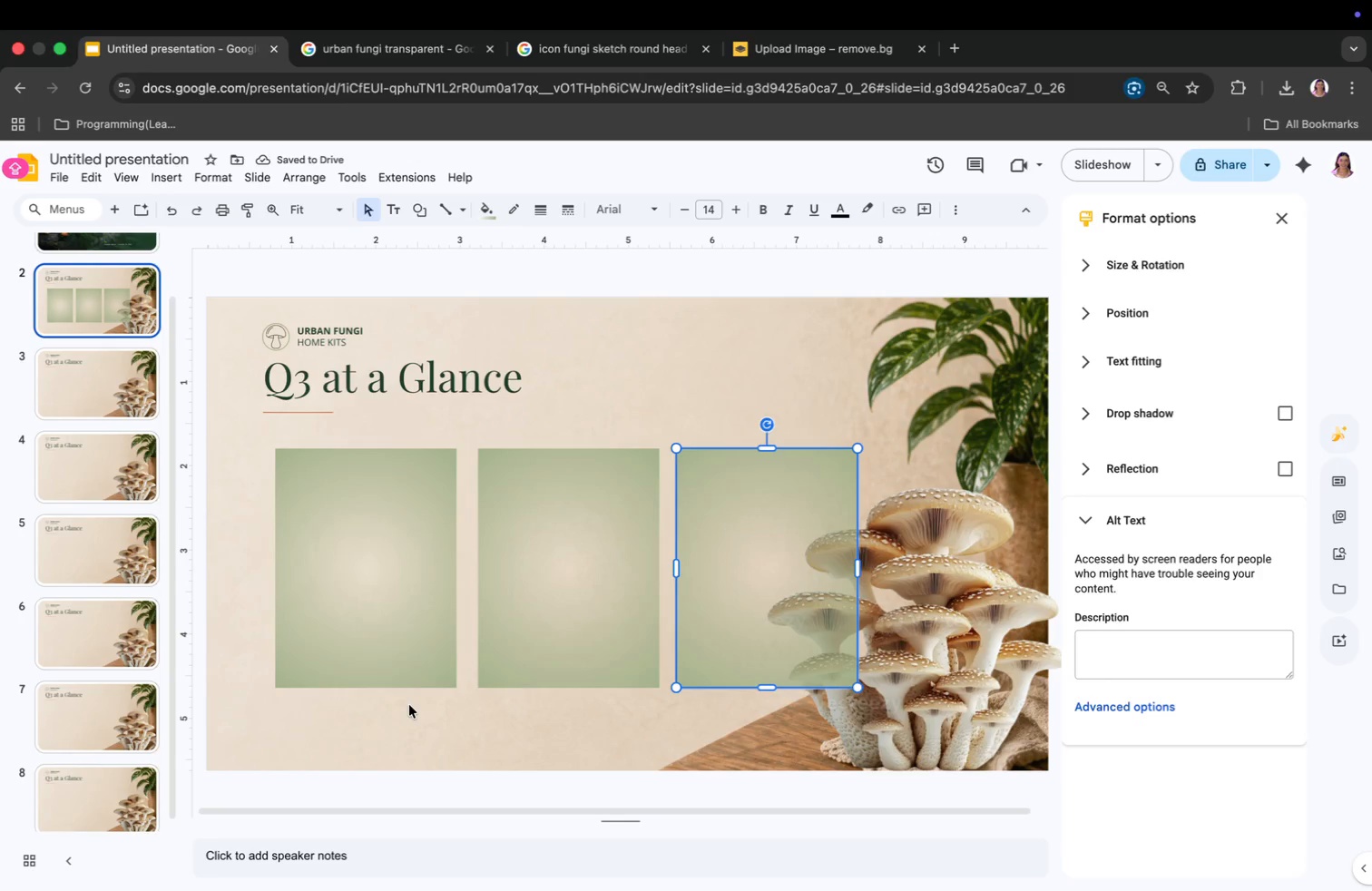 
wait(5.76)
 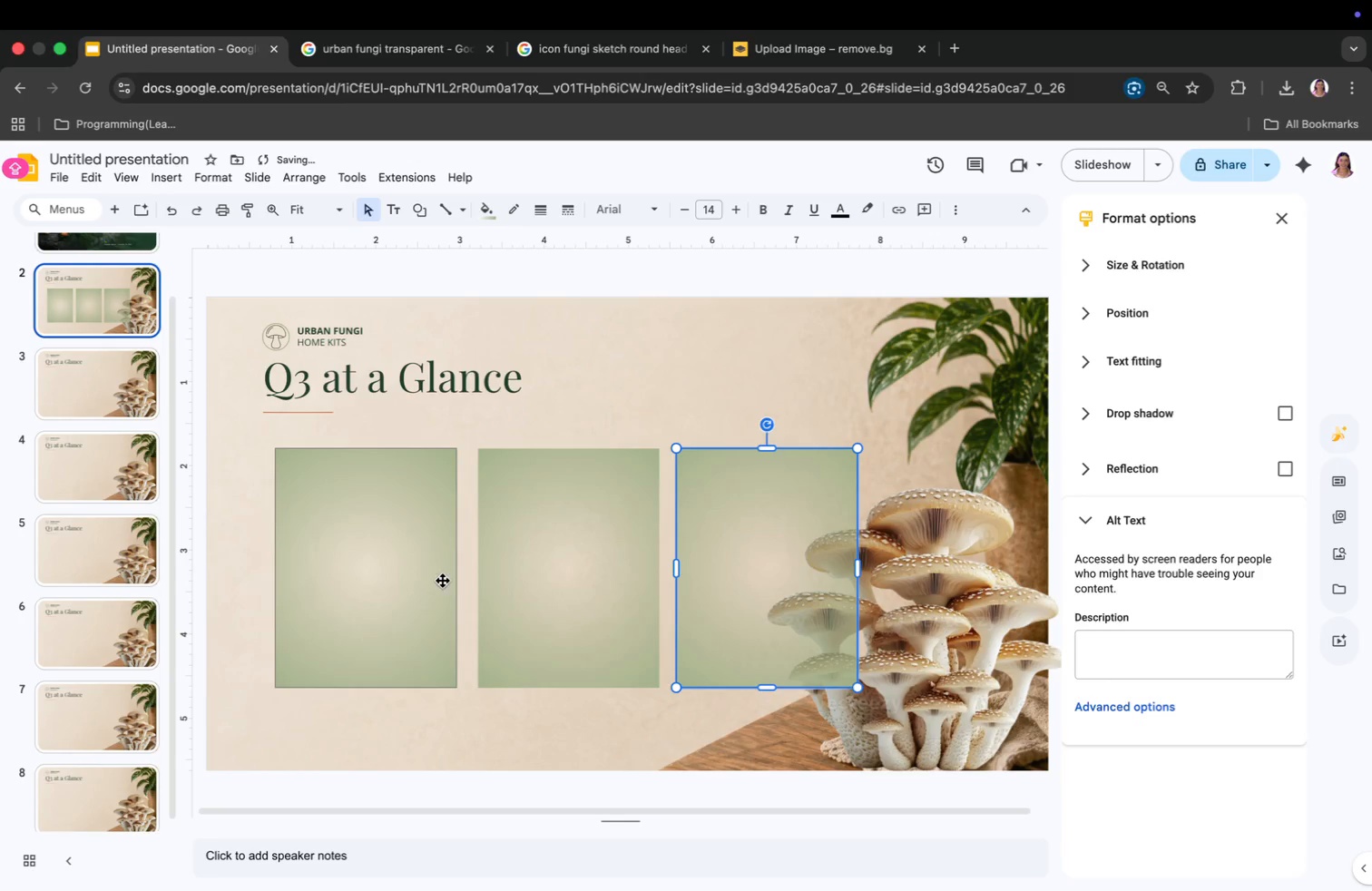 
left_click([87, 373])
 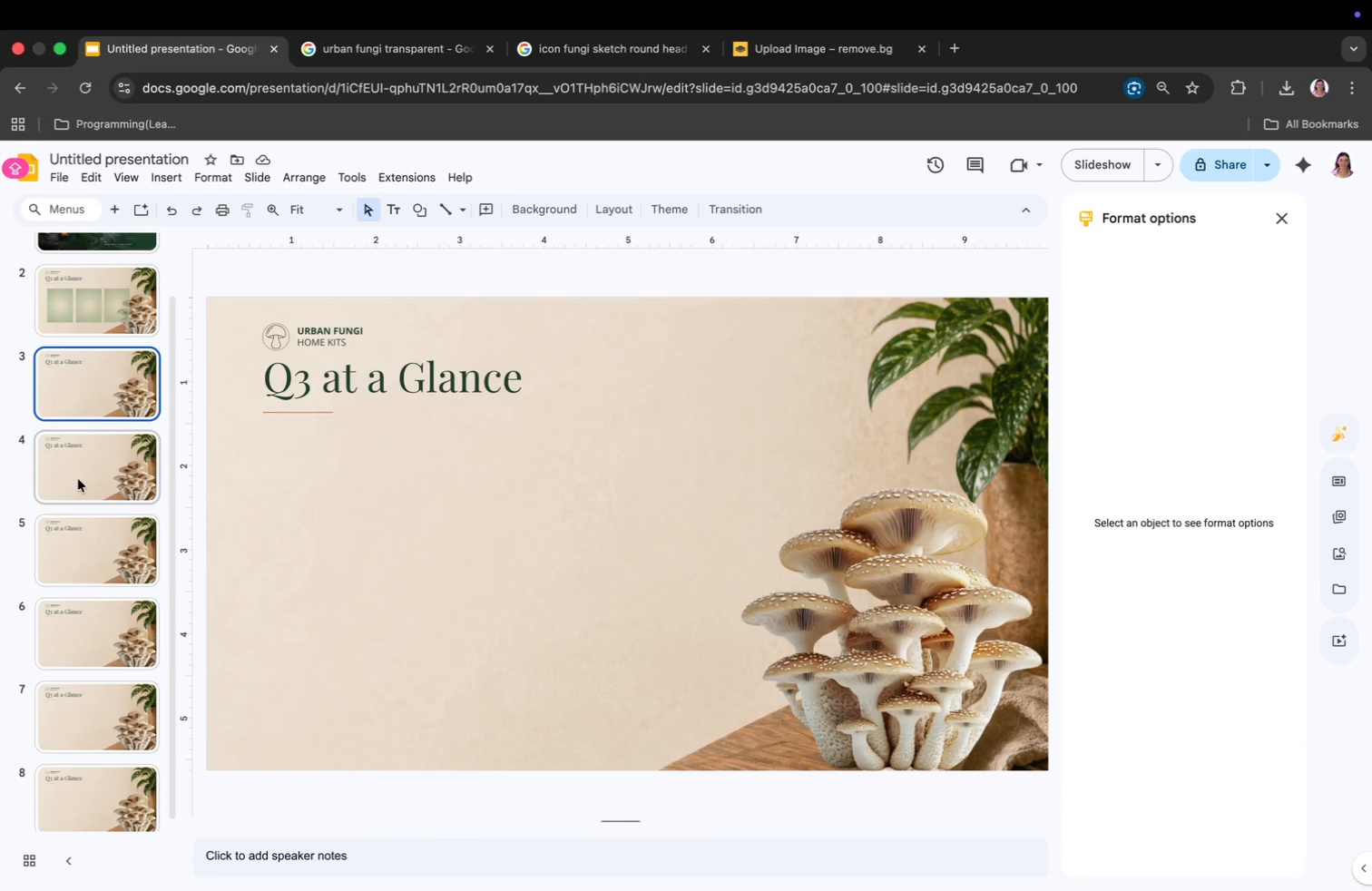 
left_click([78, 479])
 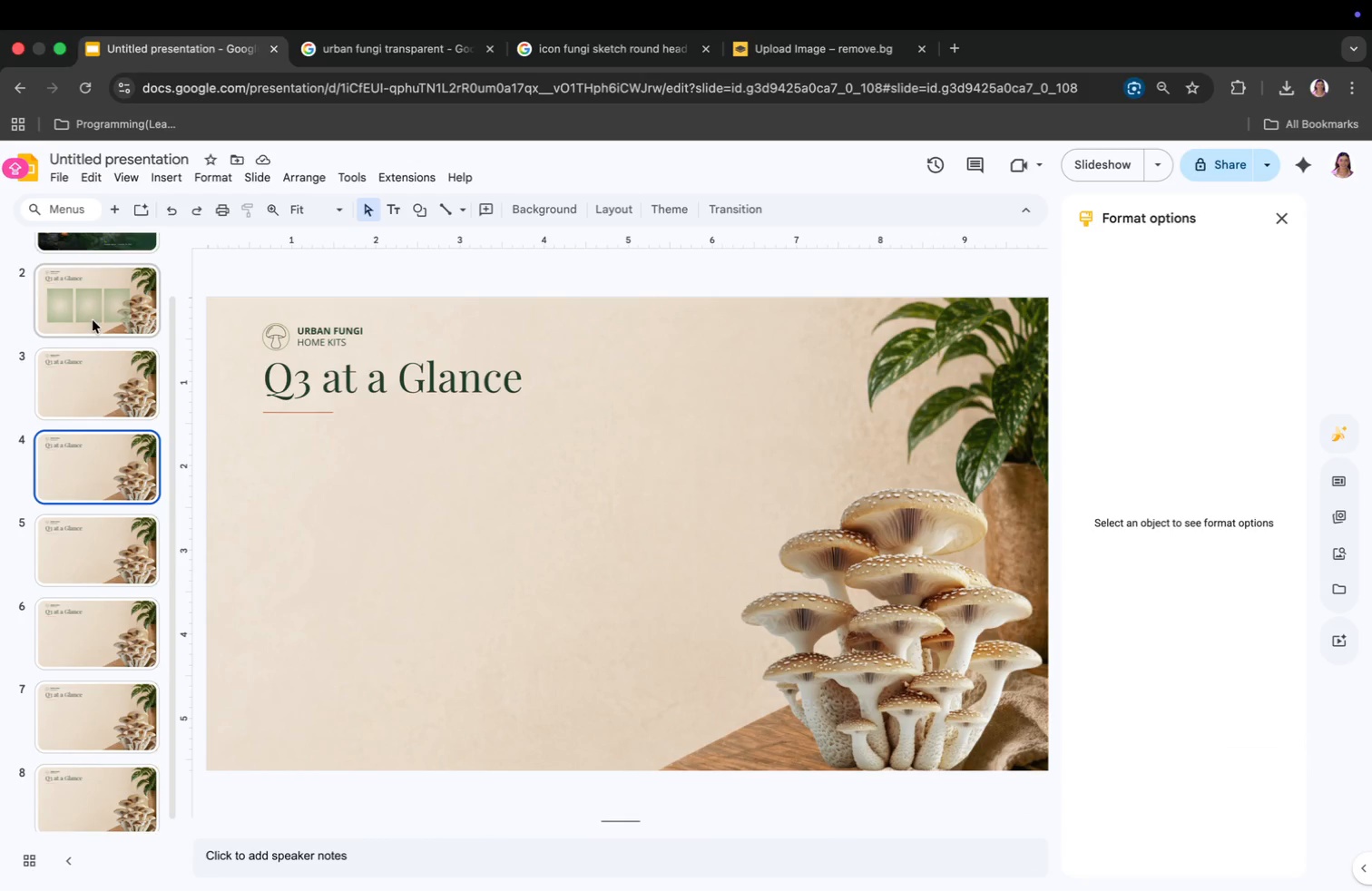 
left_click([94, 317])
 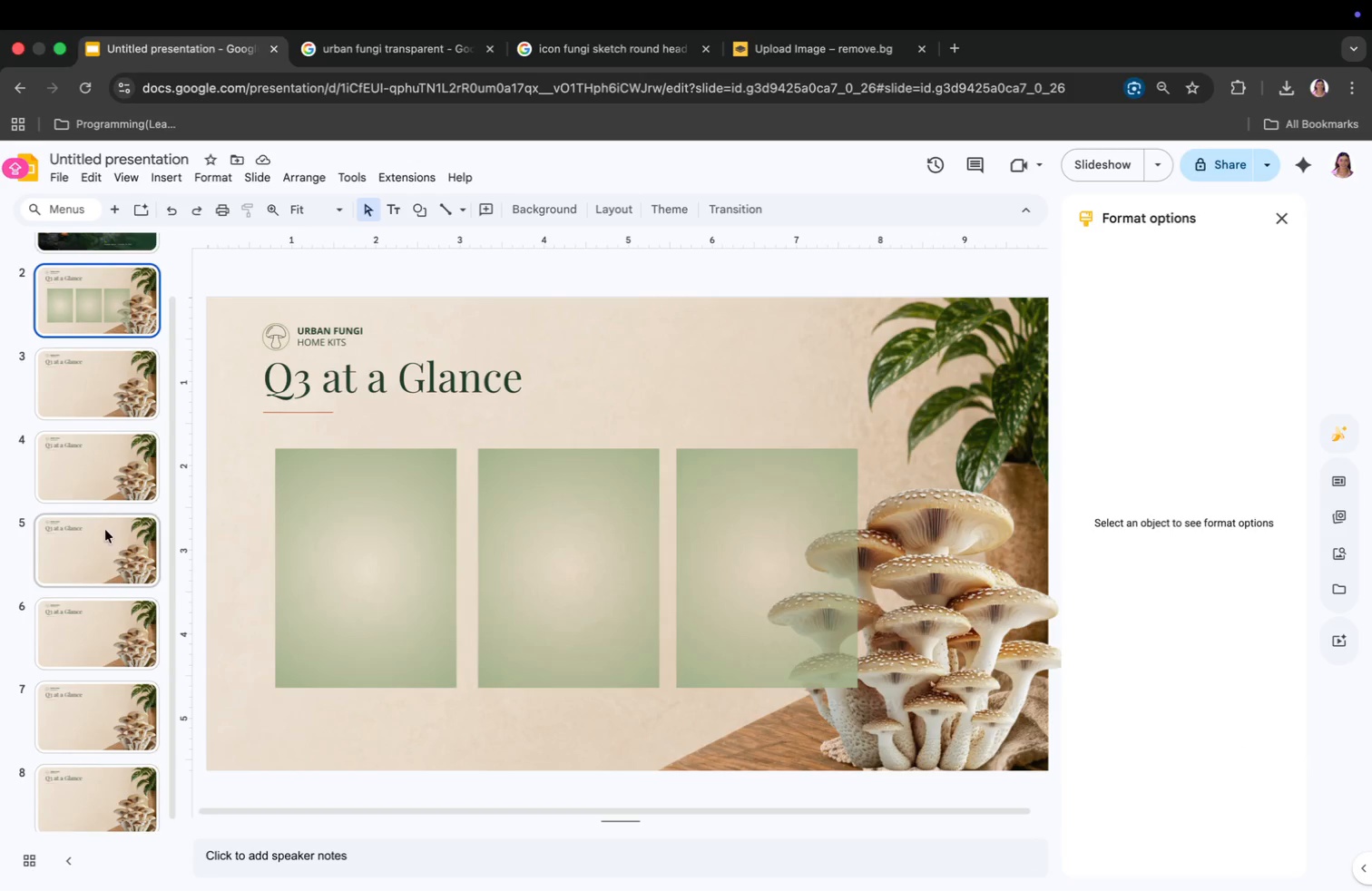 
left_click([125, 589])
 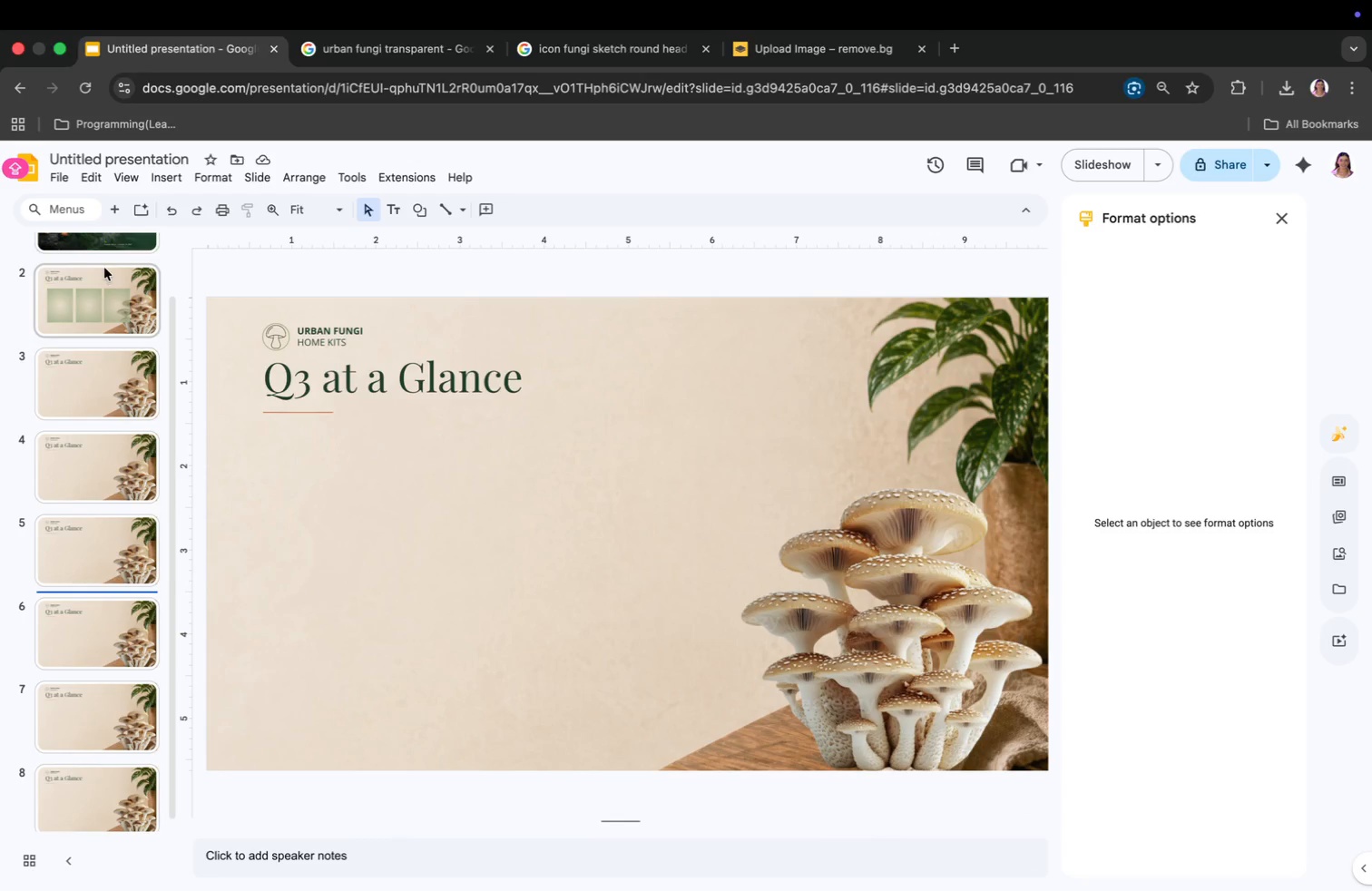 
left_click([94, 300])
 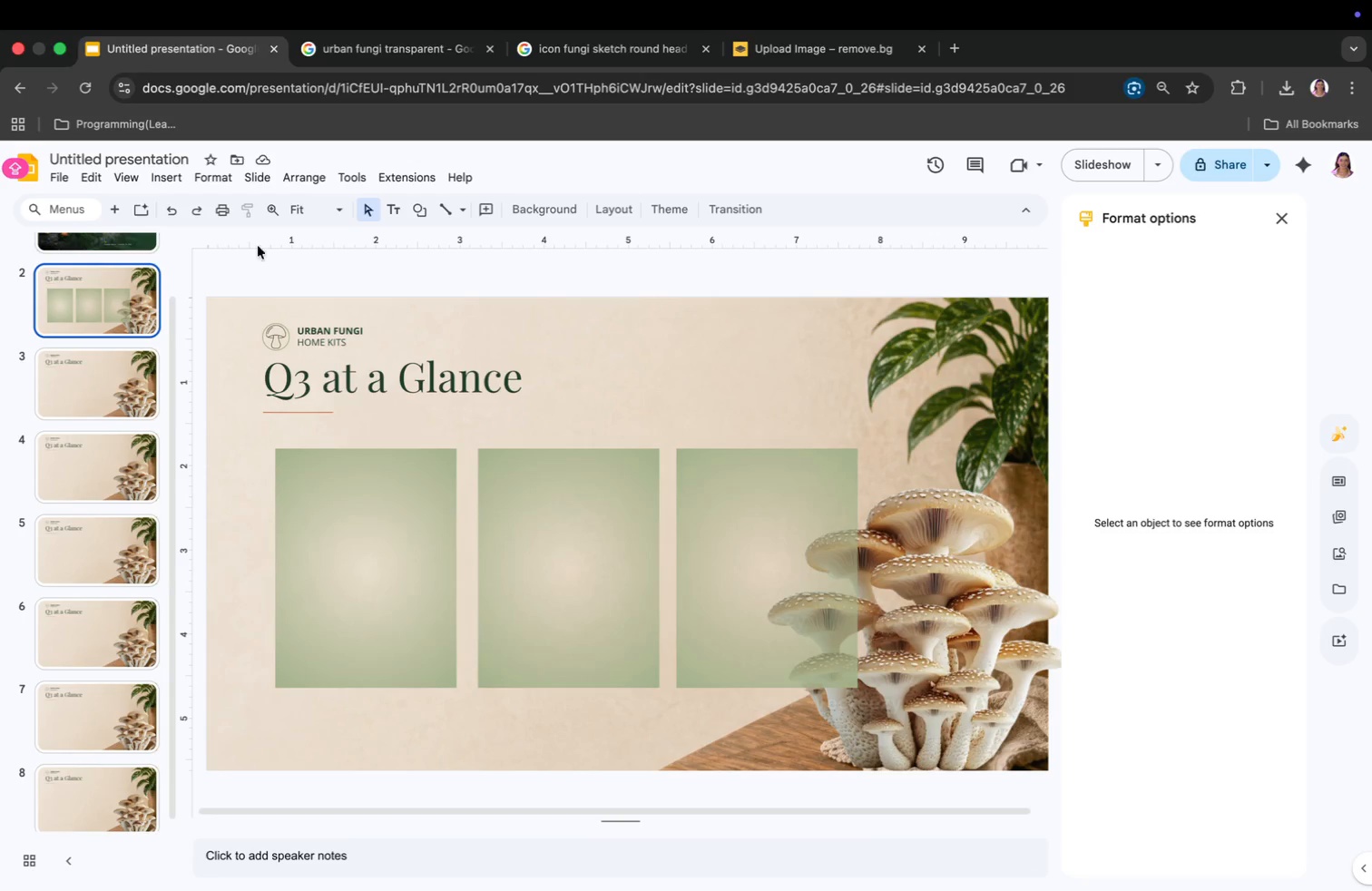 
left_click([128, 180])
 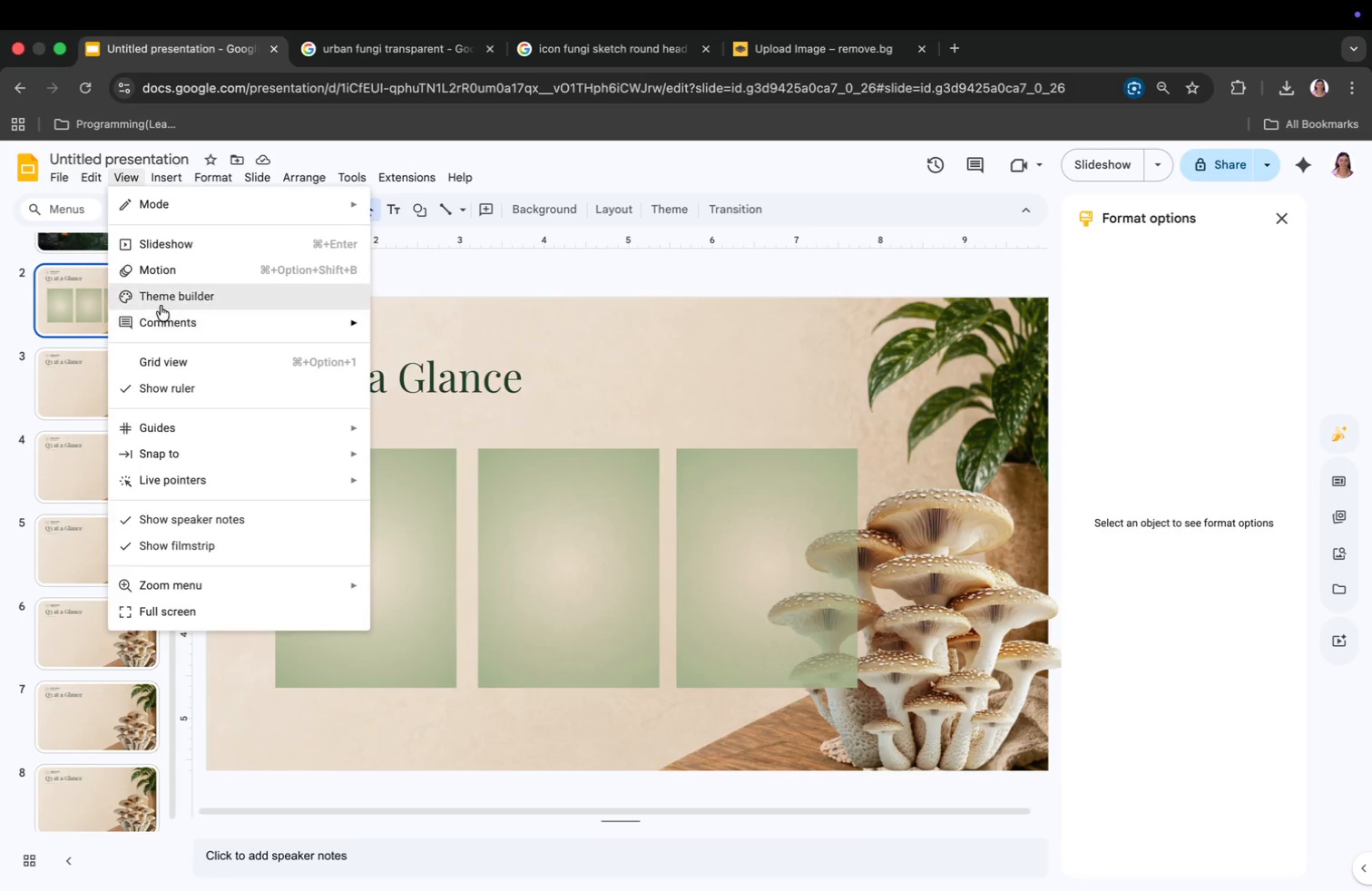 
left_click([163, 297])
 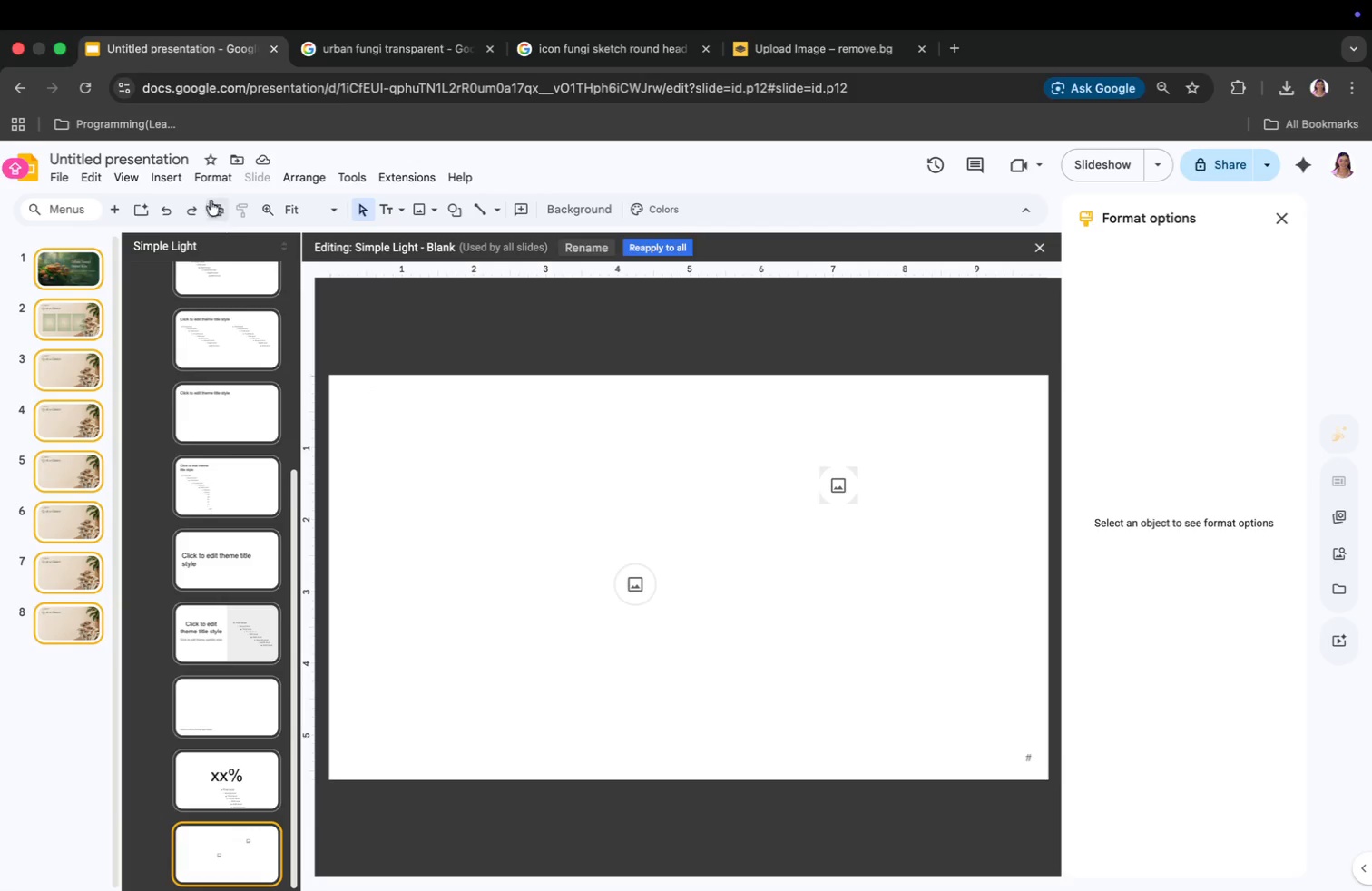 
left_click([168, 172])
 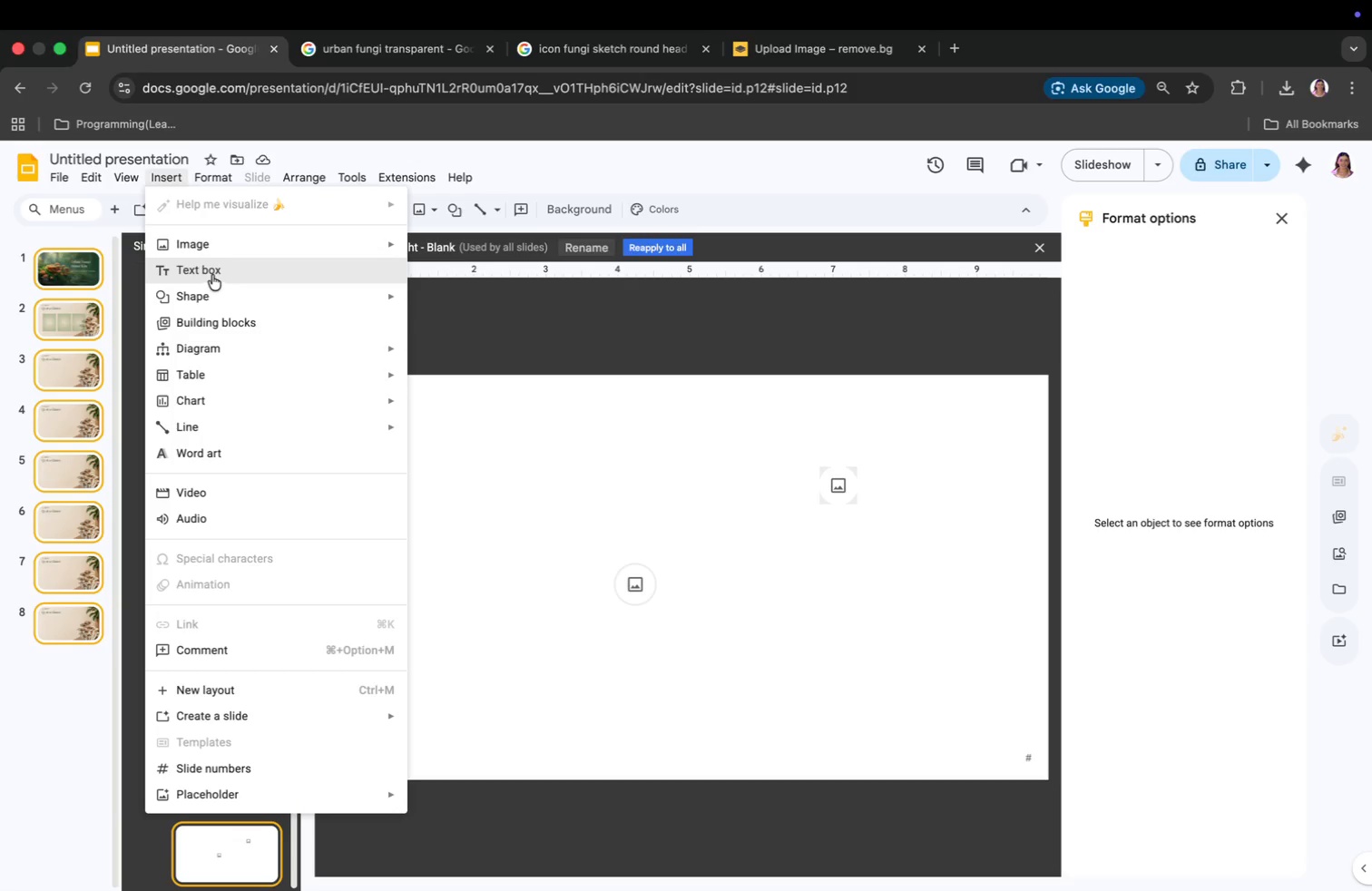 
left_click([263, 790])
 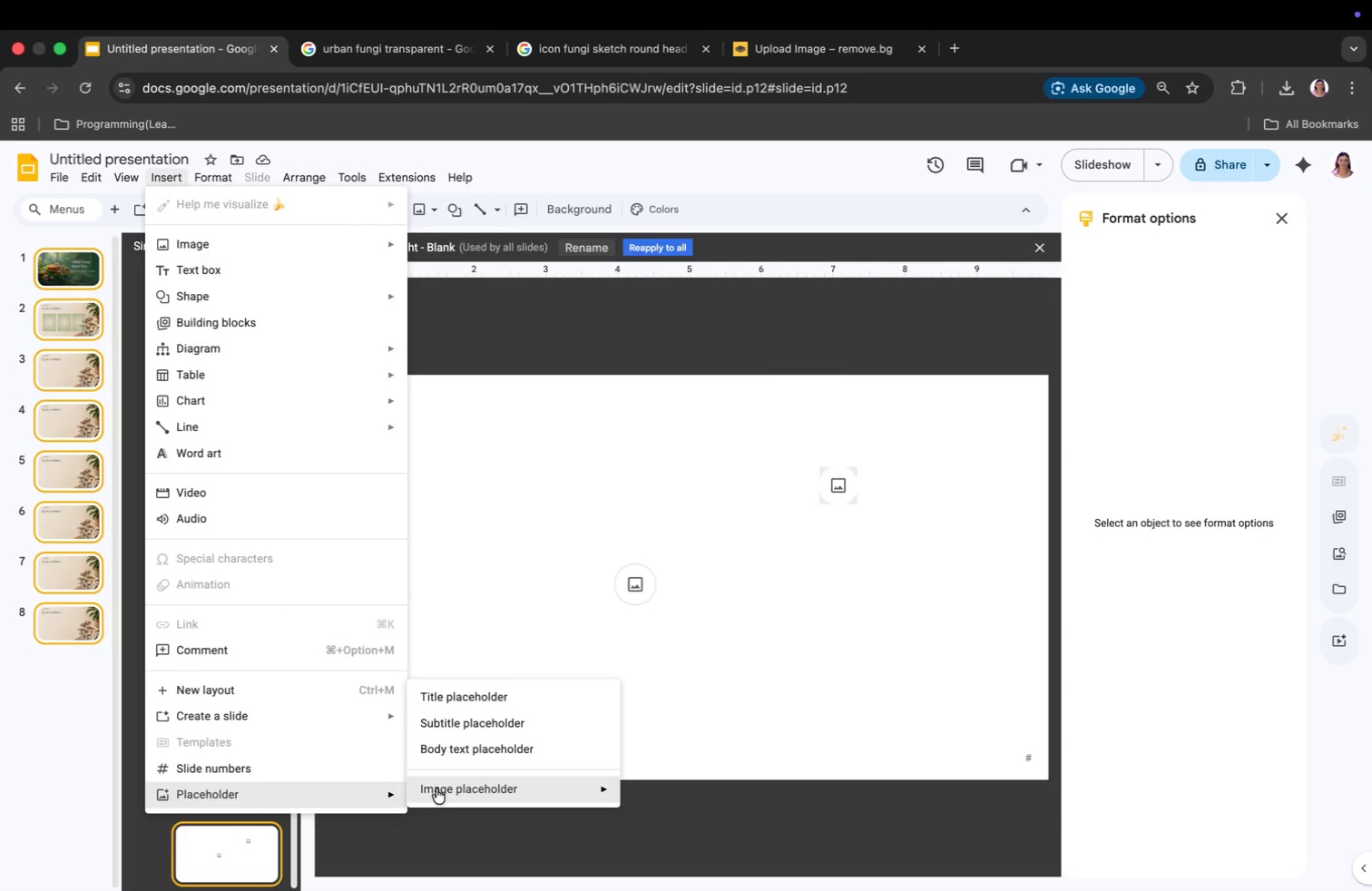 
left_click([453, 793])
 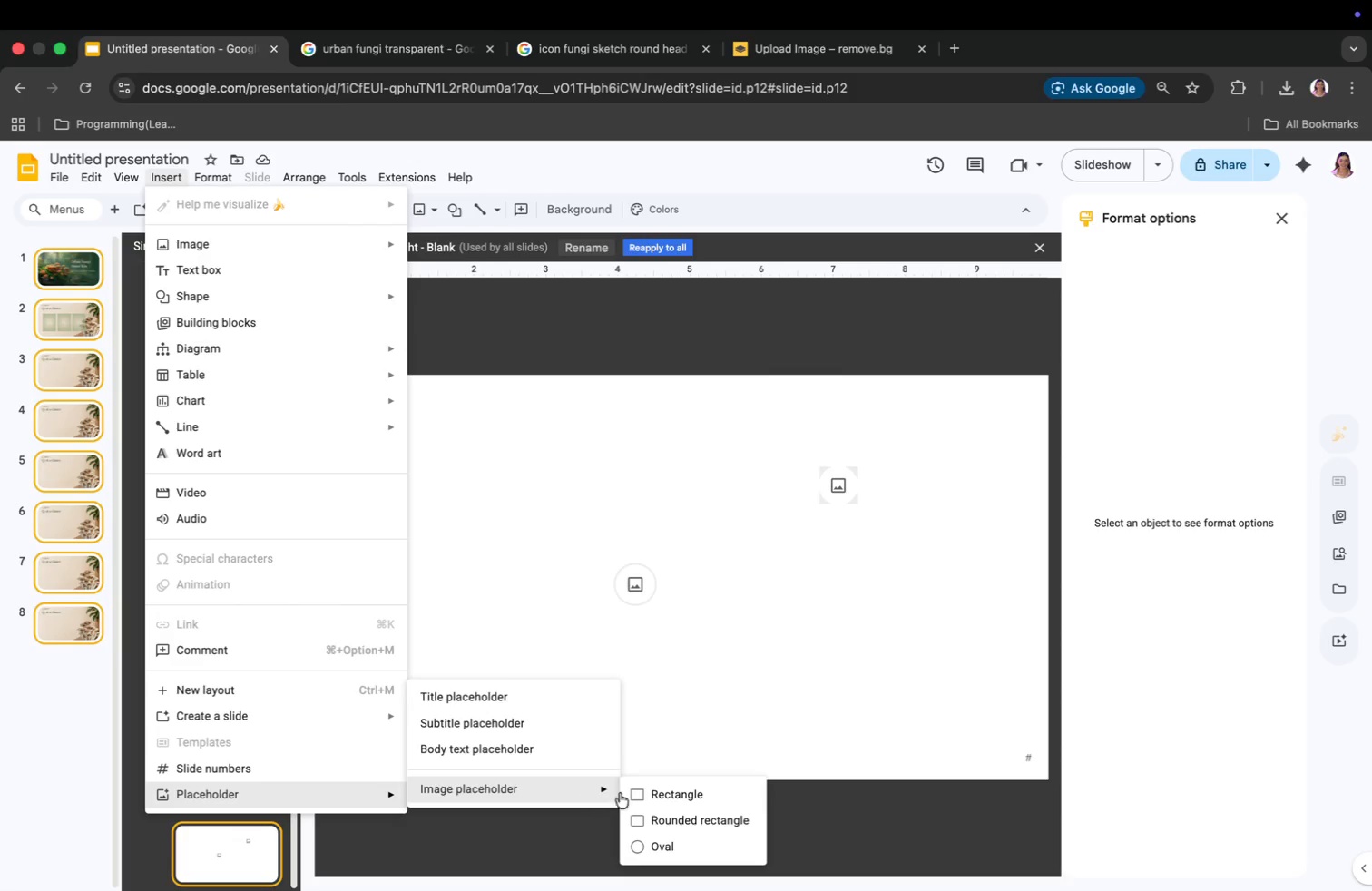 
left_click([634, 793])
 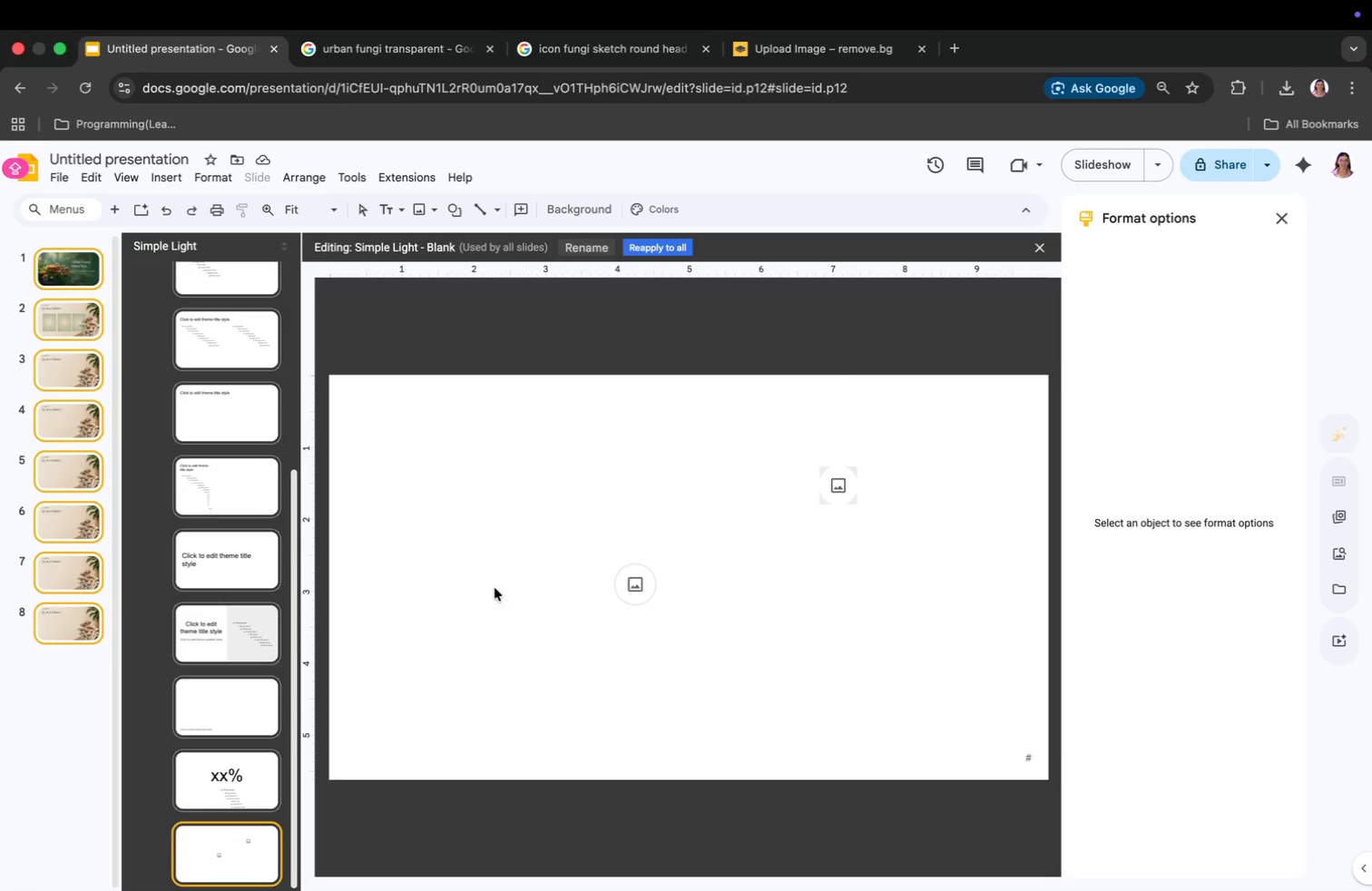 
left_click([487, 573])
 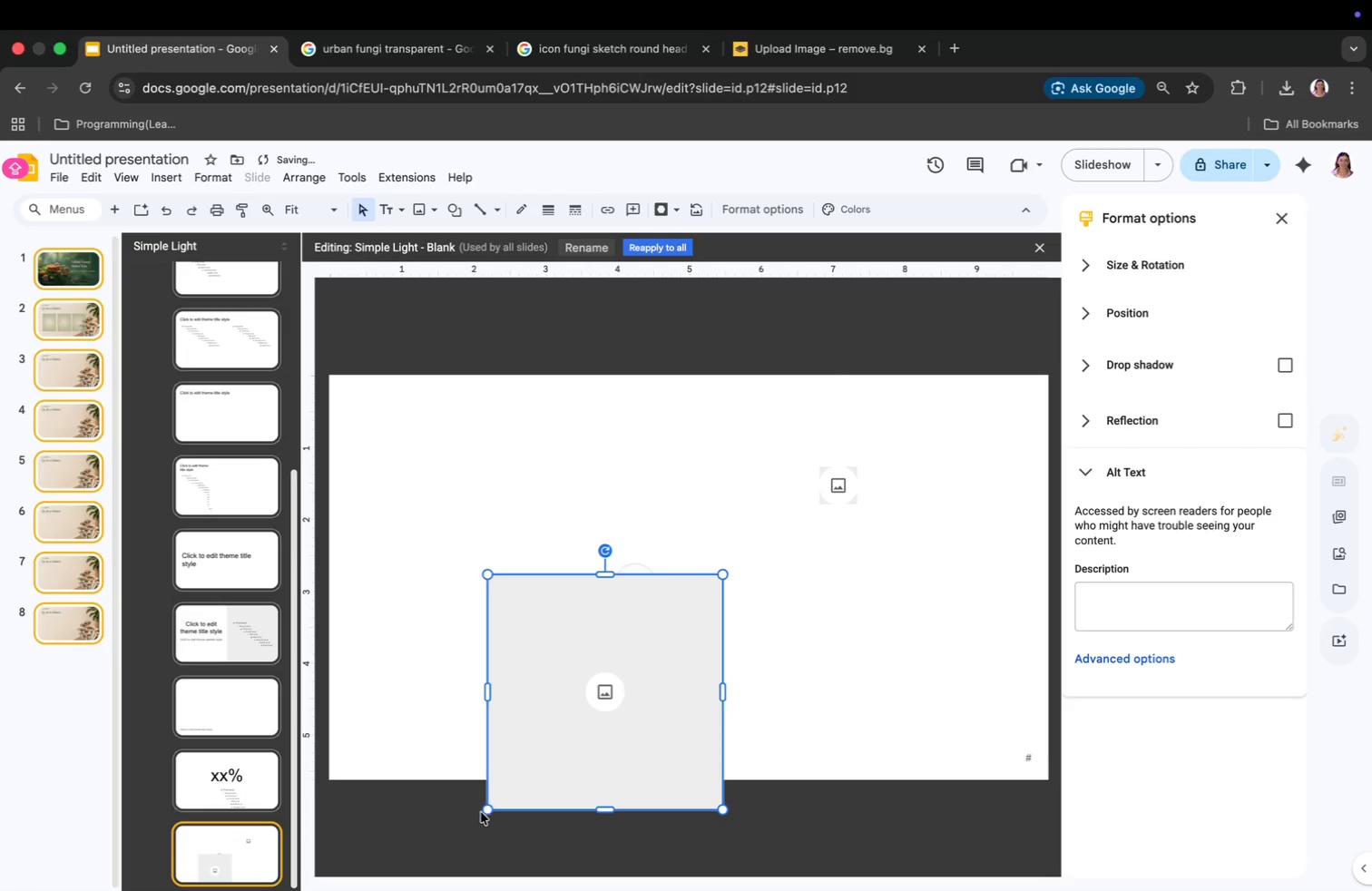 
left_click_drag(start_coordinate=[488, 811], to_coordinate=[684, 612])
 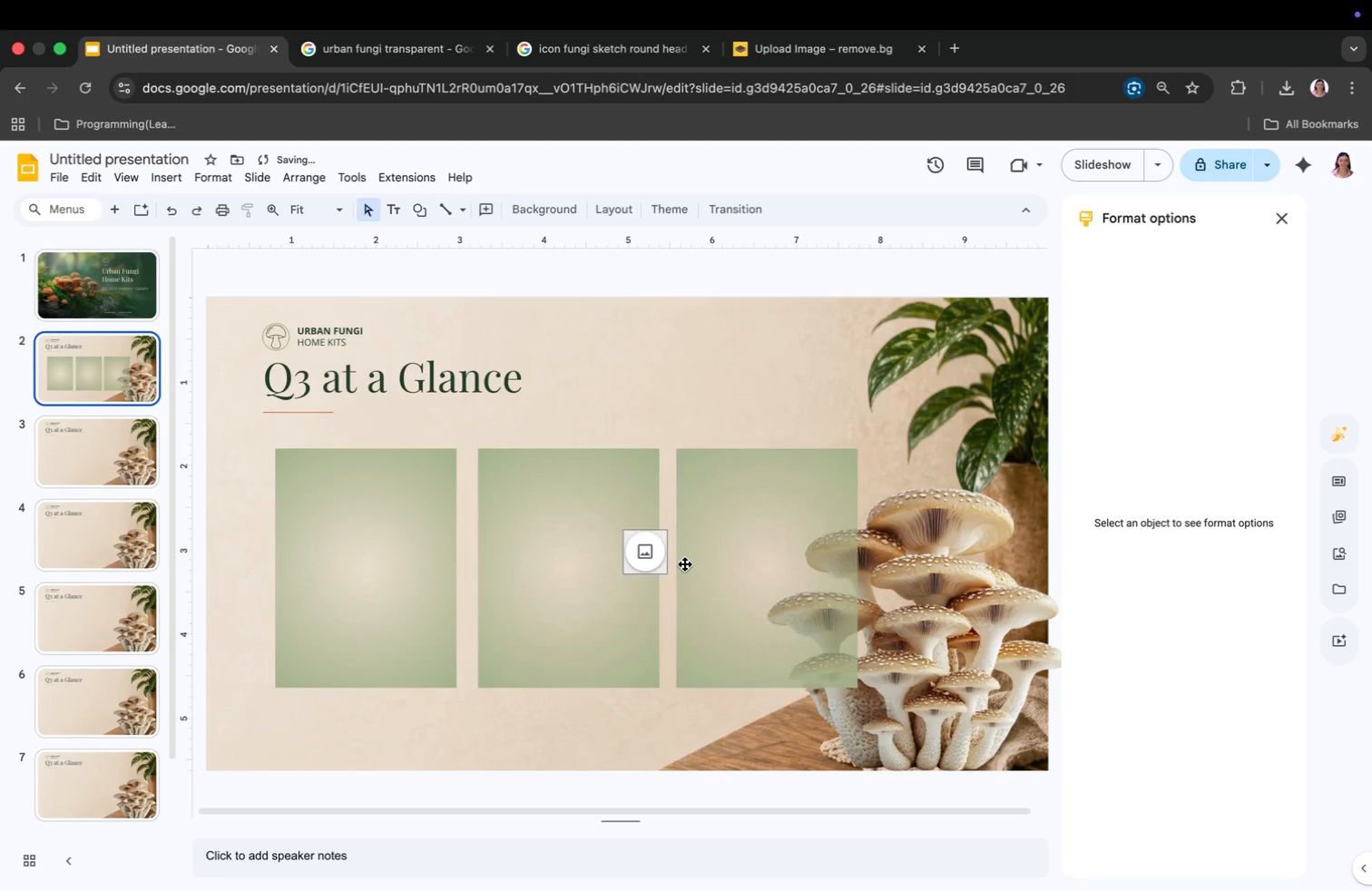 
left_click_drag(start_coordinate=[632, 556], to_coordinate=[352, 485])
 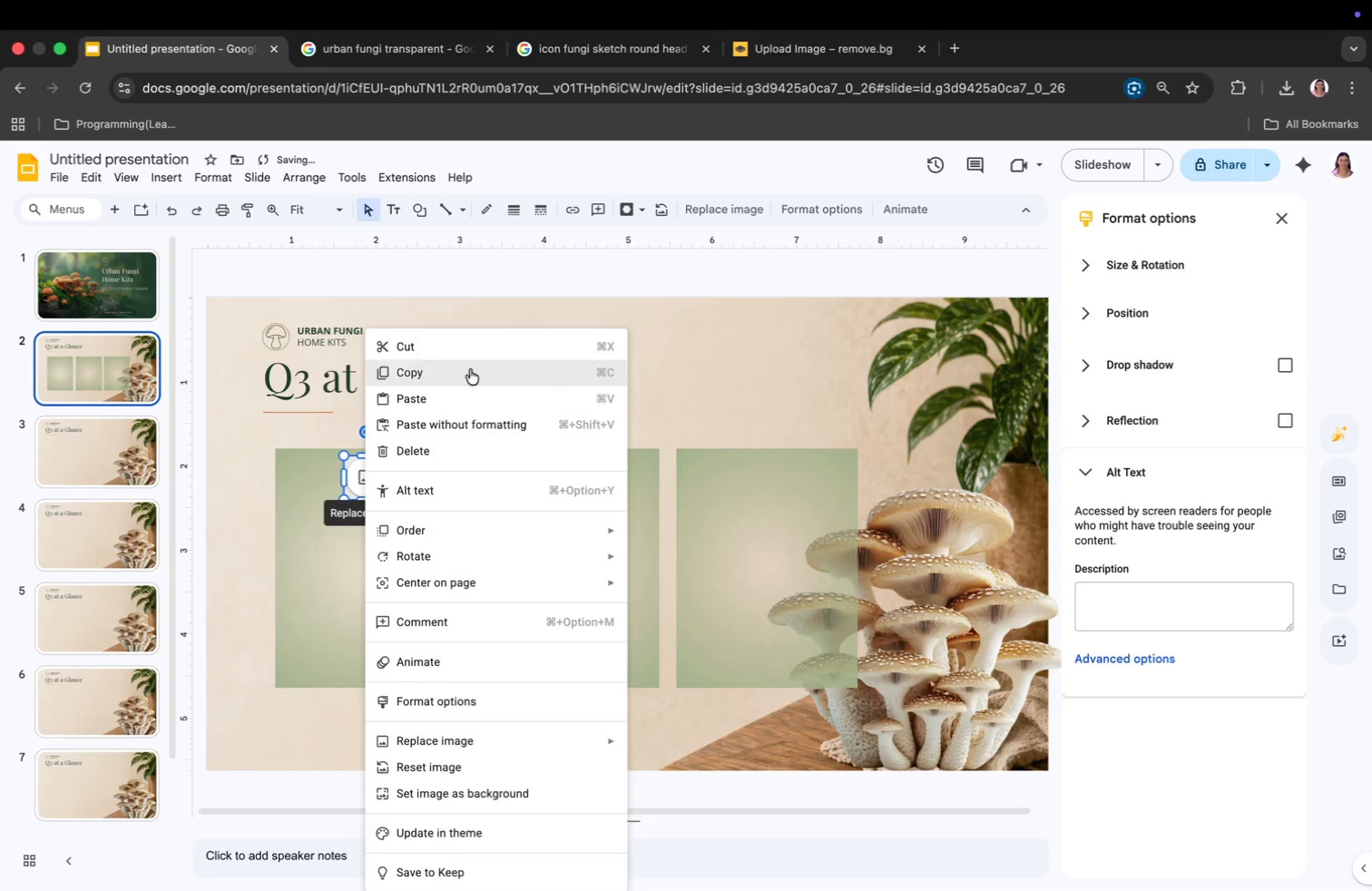 
left_click([471, 367])
 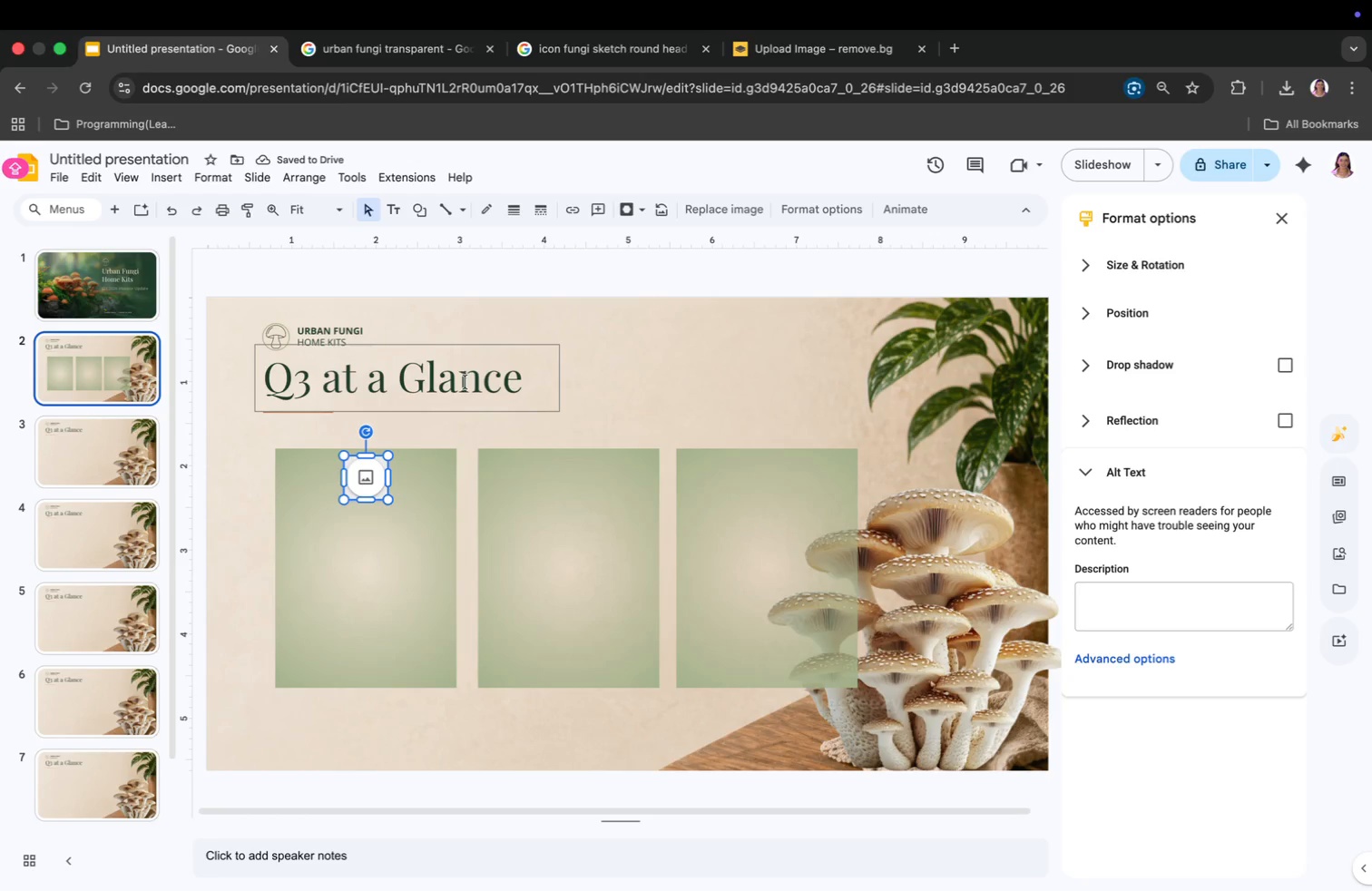 
key(Meta+V)
 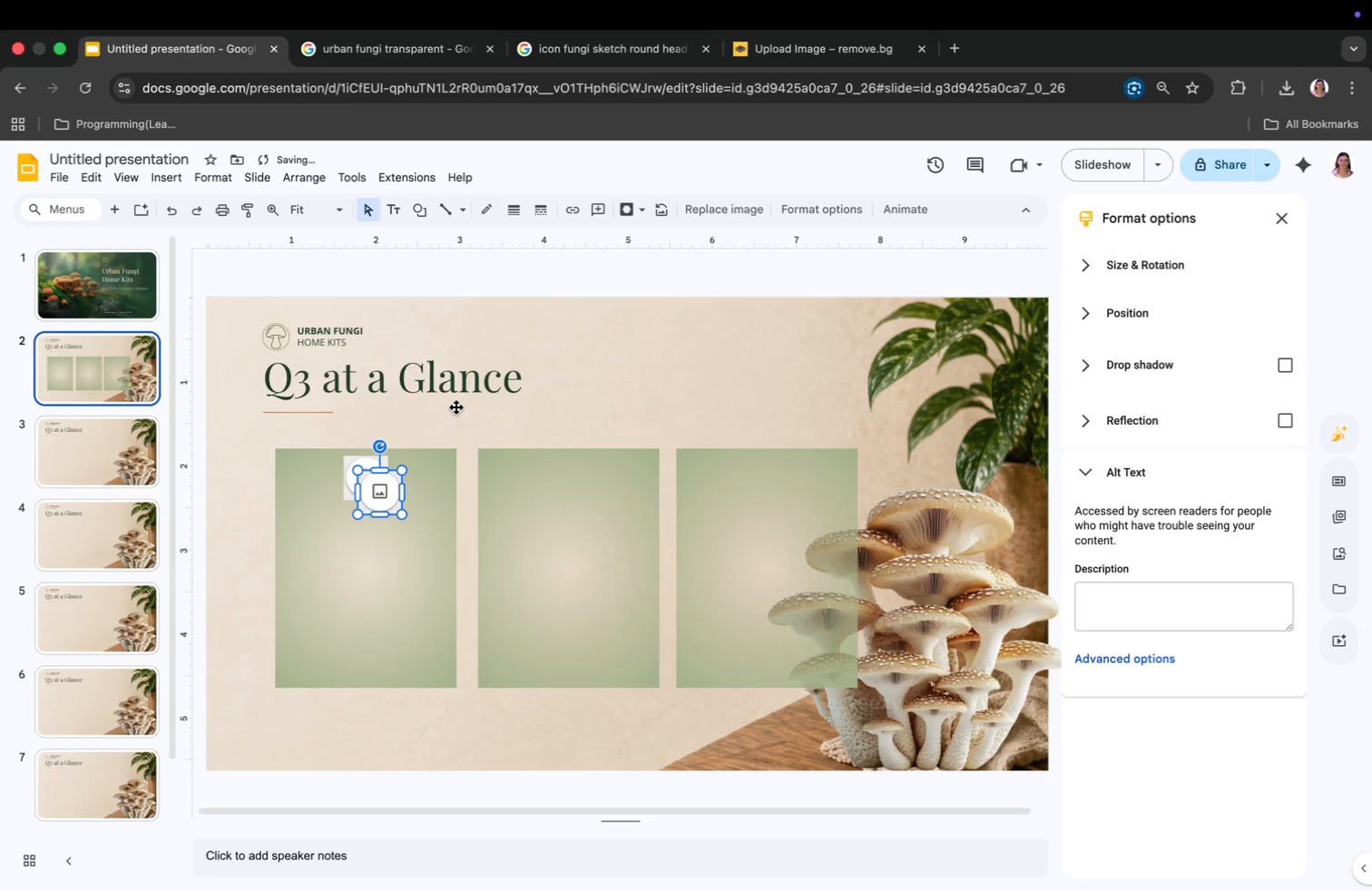 
key(Meta+V)
 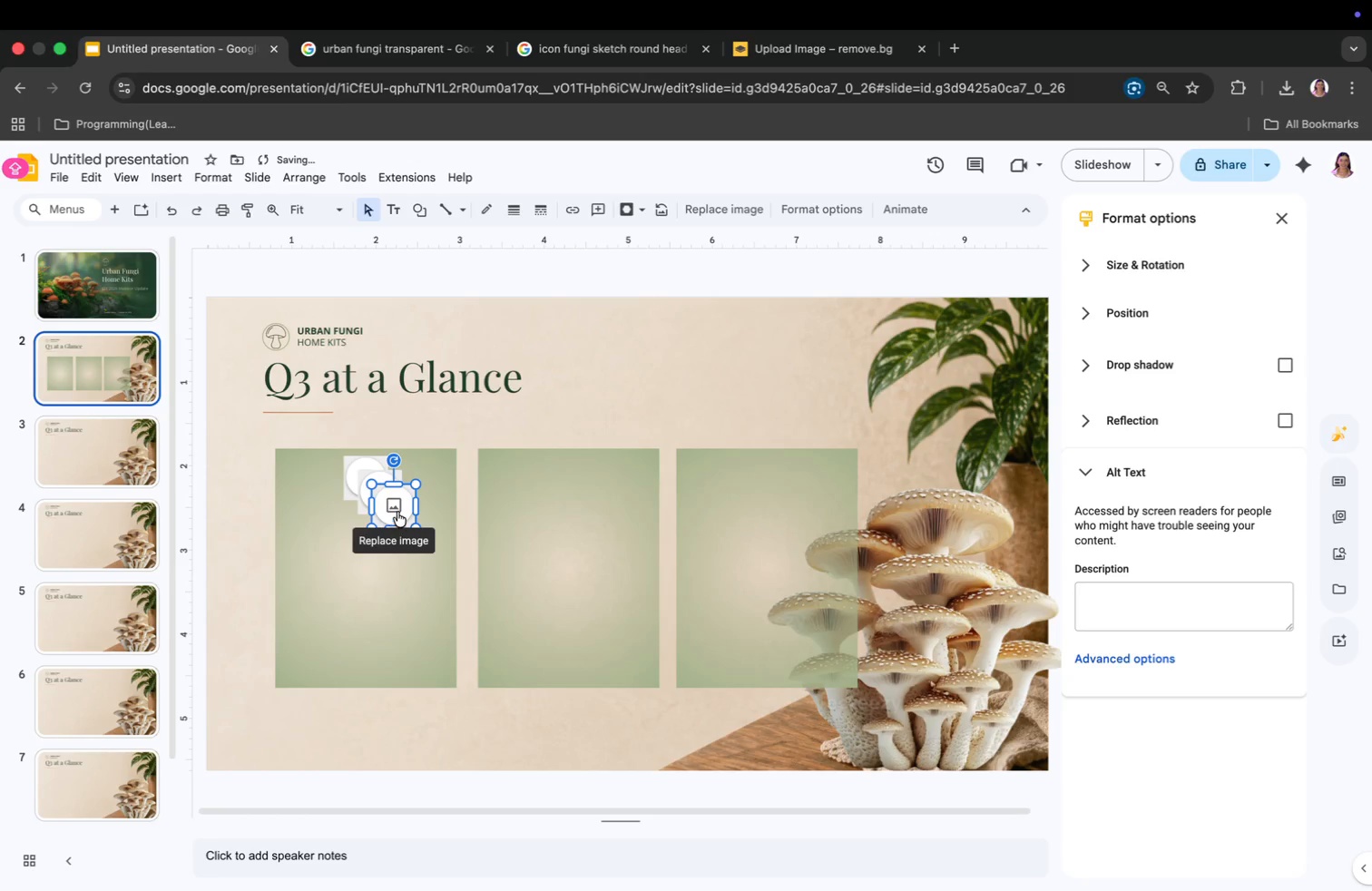 
left_click_drag(start_coordinate=[398, 510], to_coordinate=[554, 504])
 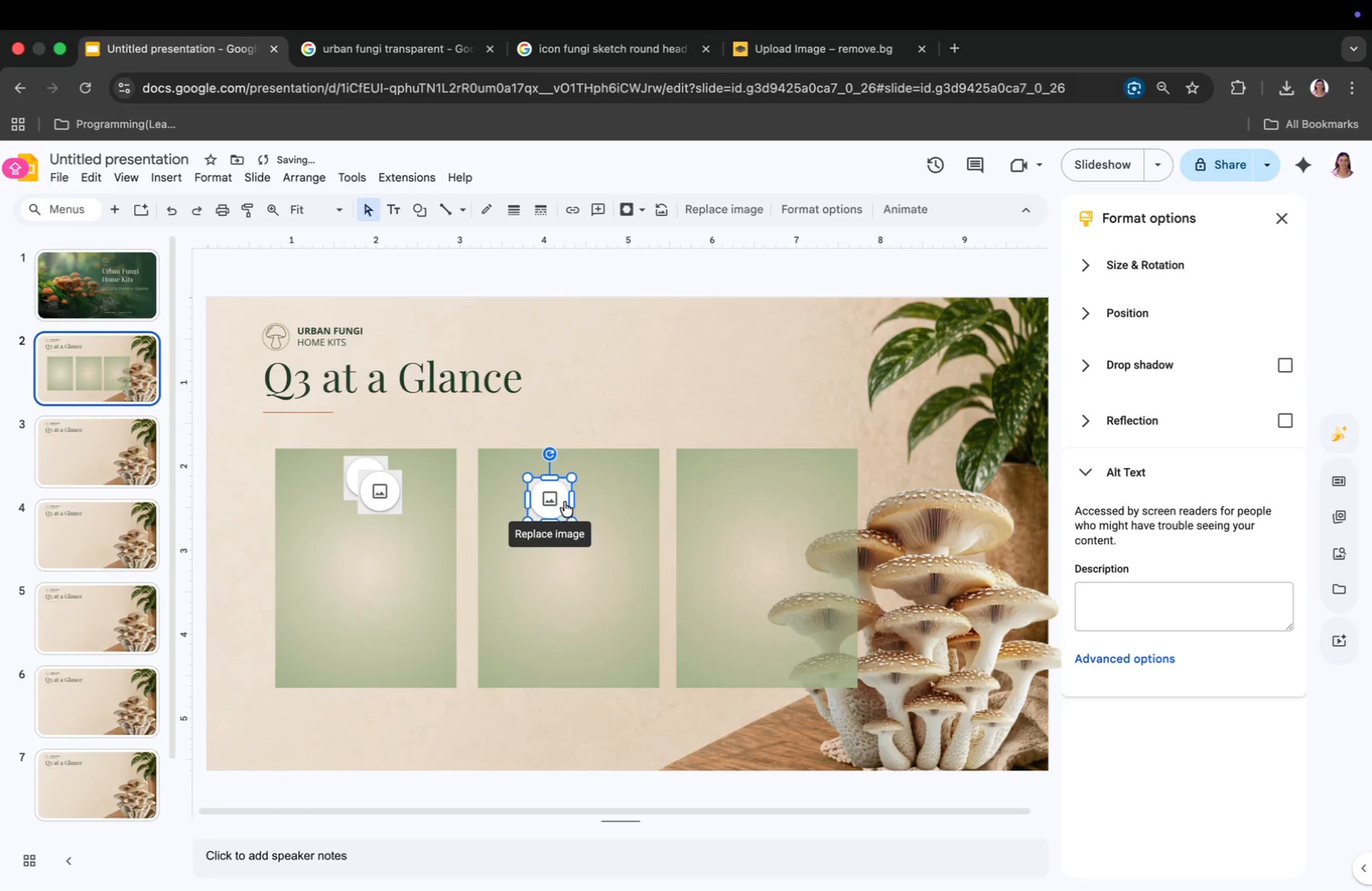 
left_click_drag(start_coordinate=[570, 499], to_coordinate=[592, 470])
 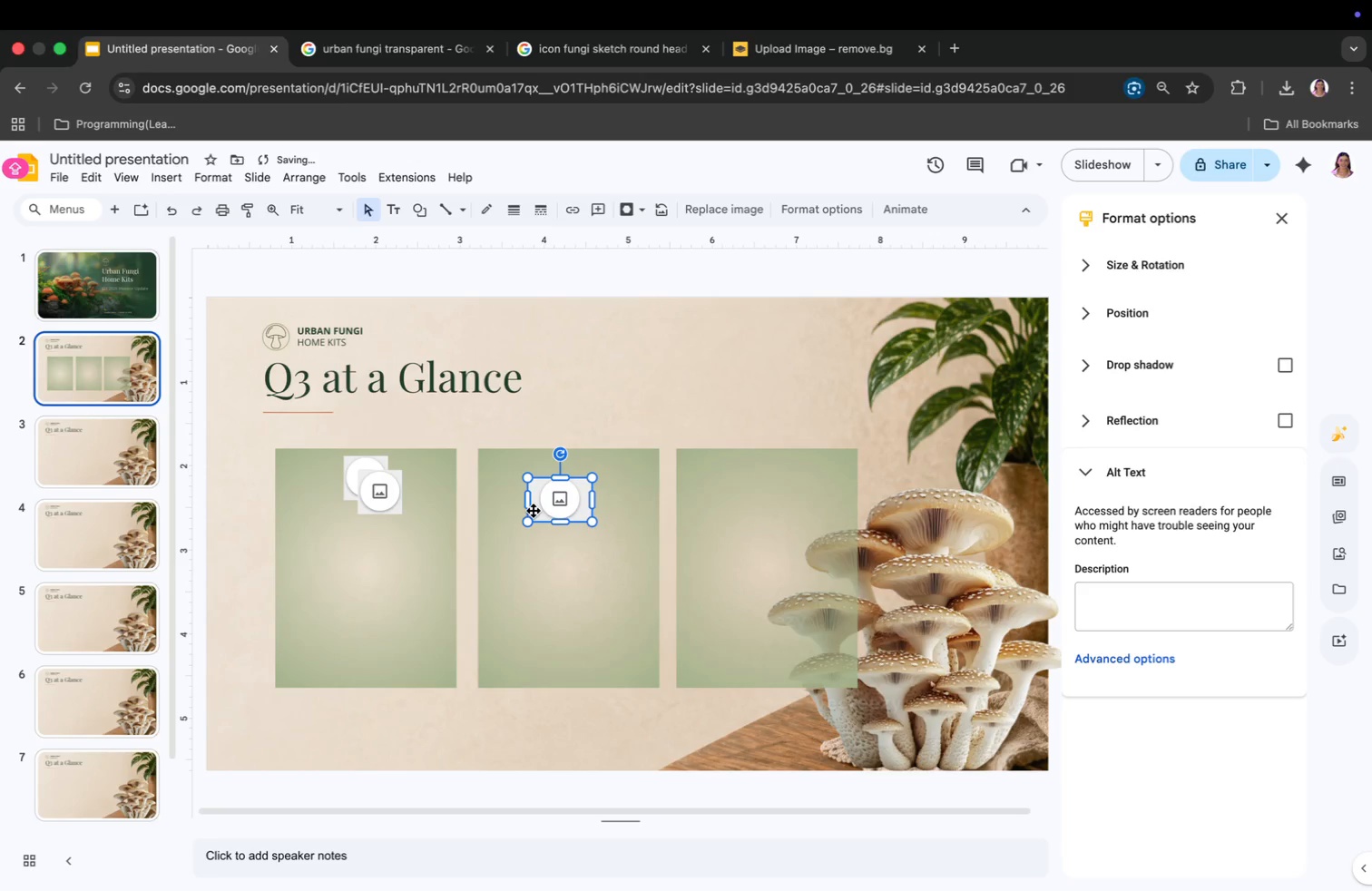 
key(Meta+CommandLeft)
 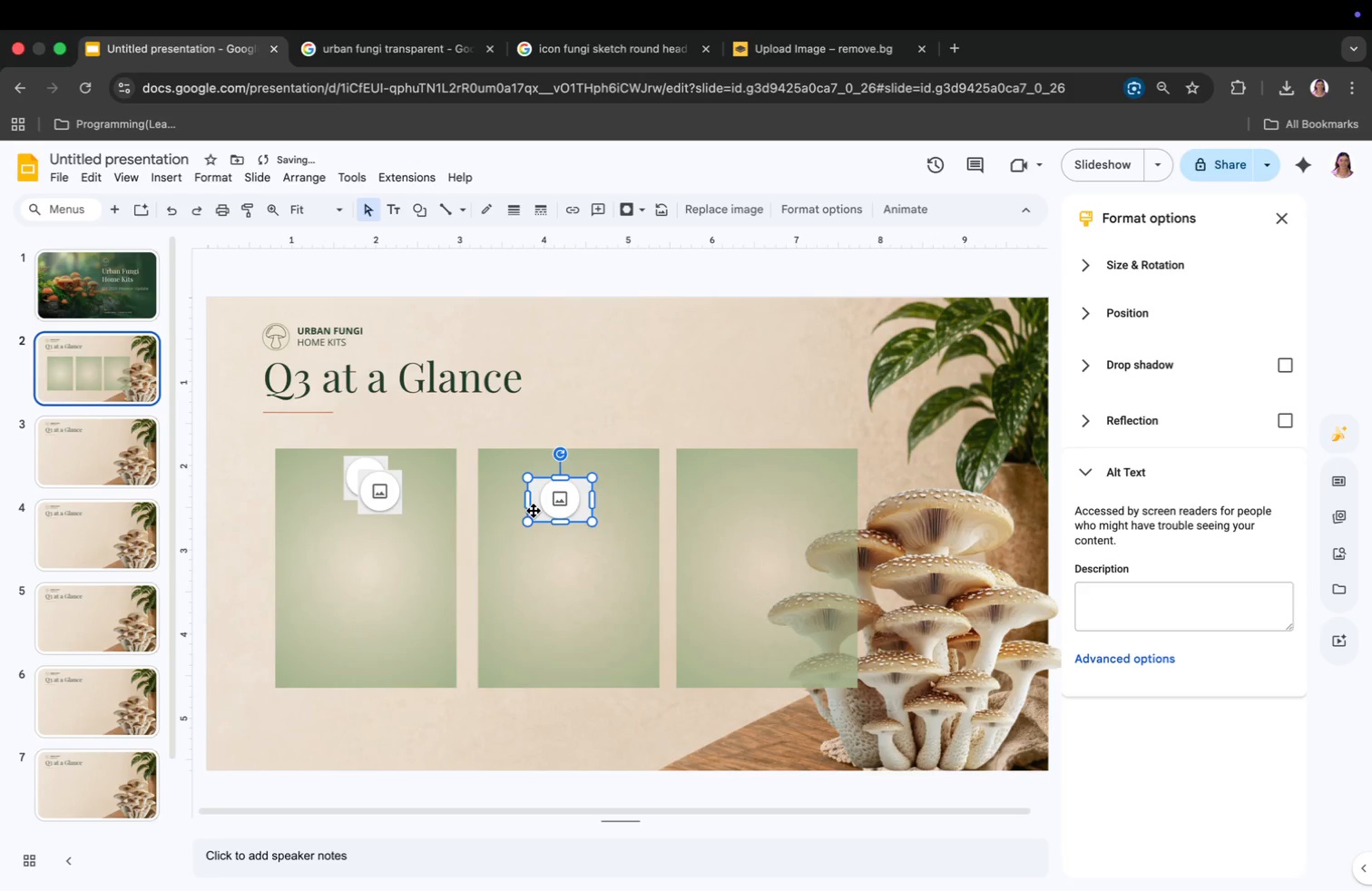 
key(Meta+Z)
 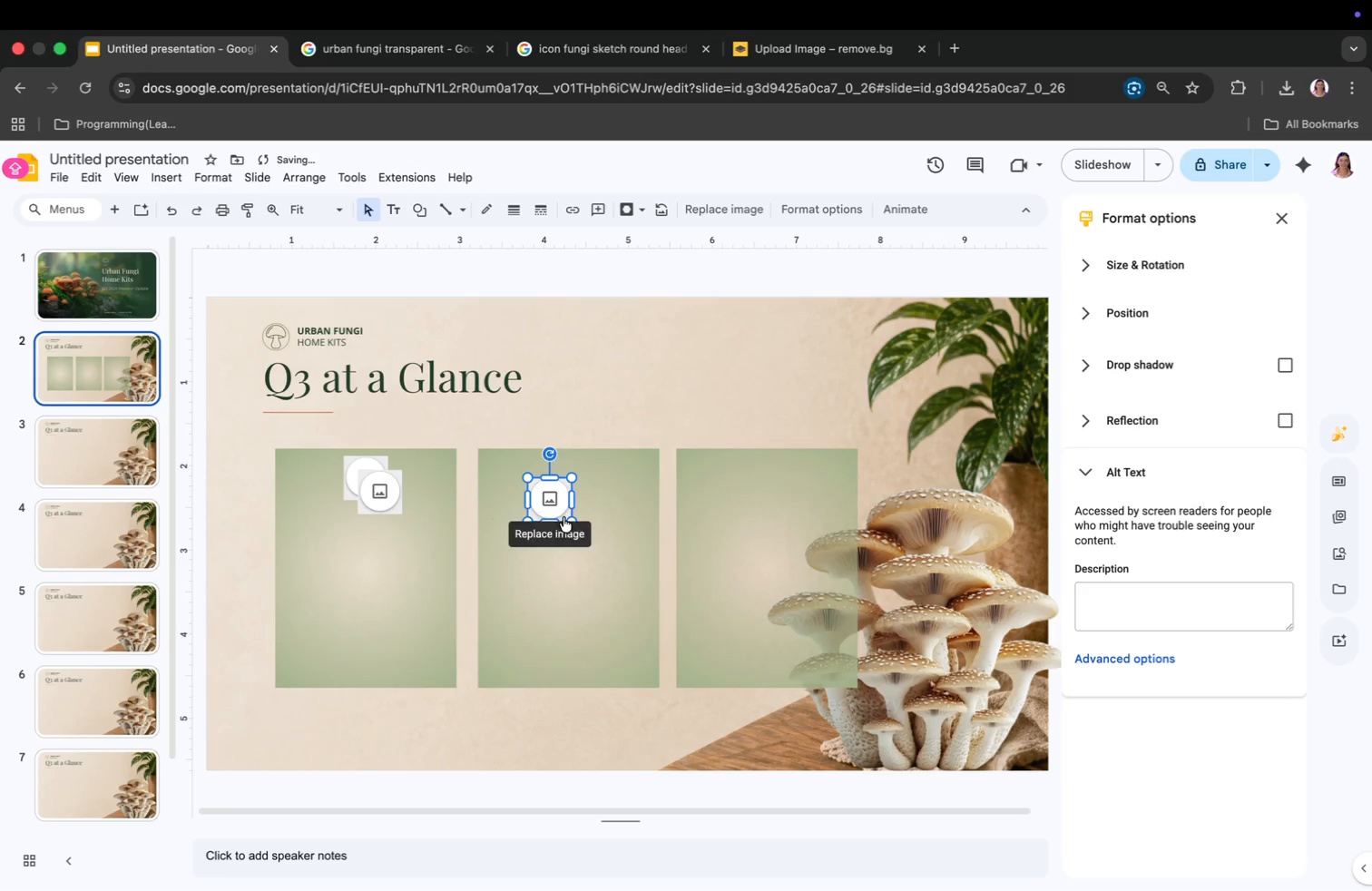 
left_click_drag(start_coordinate=[556, 494], to_coordinate=[581, 471])
 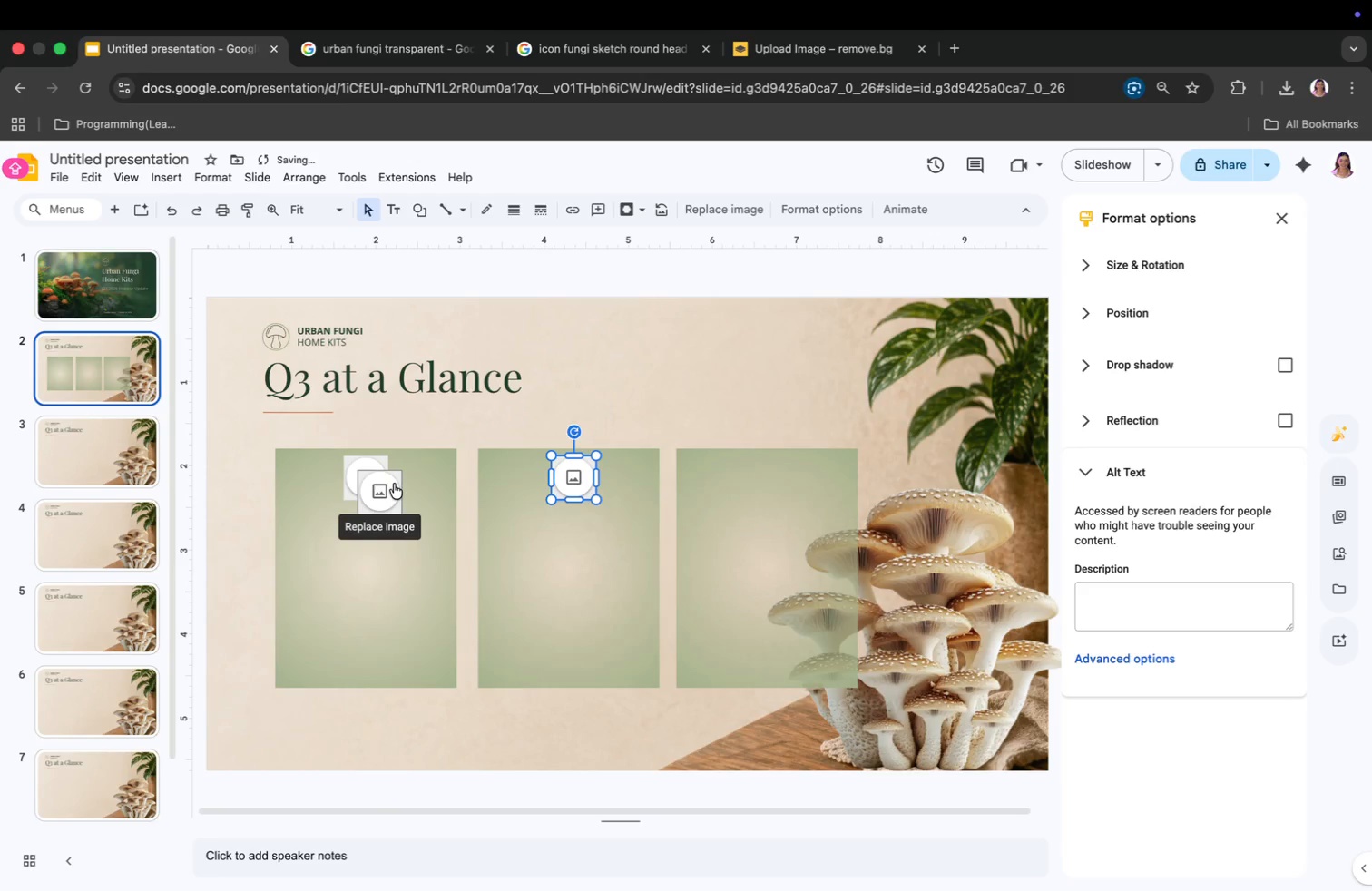 
left_click_drag(start_coordinate=[392, 487], to_coordinate=[783, 475])
 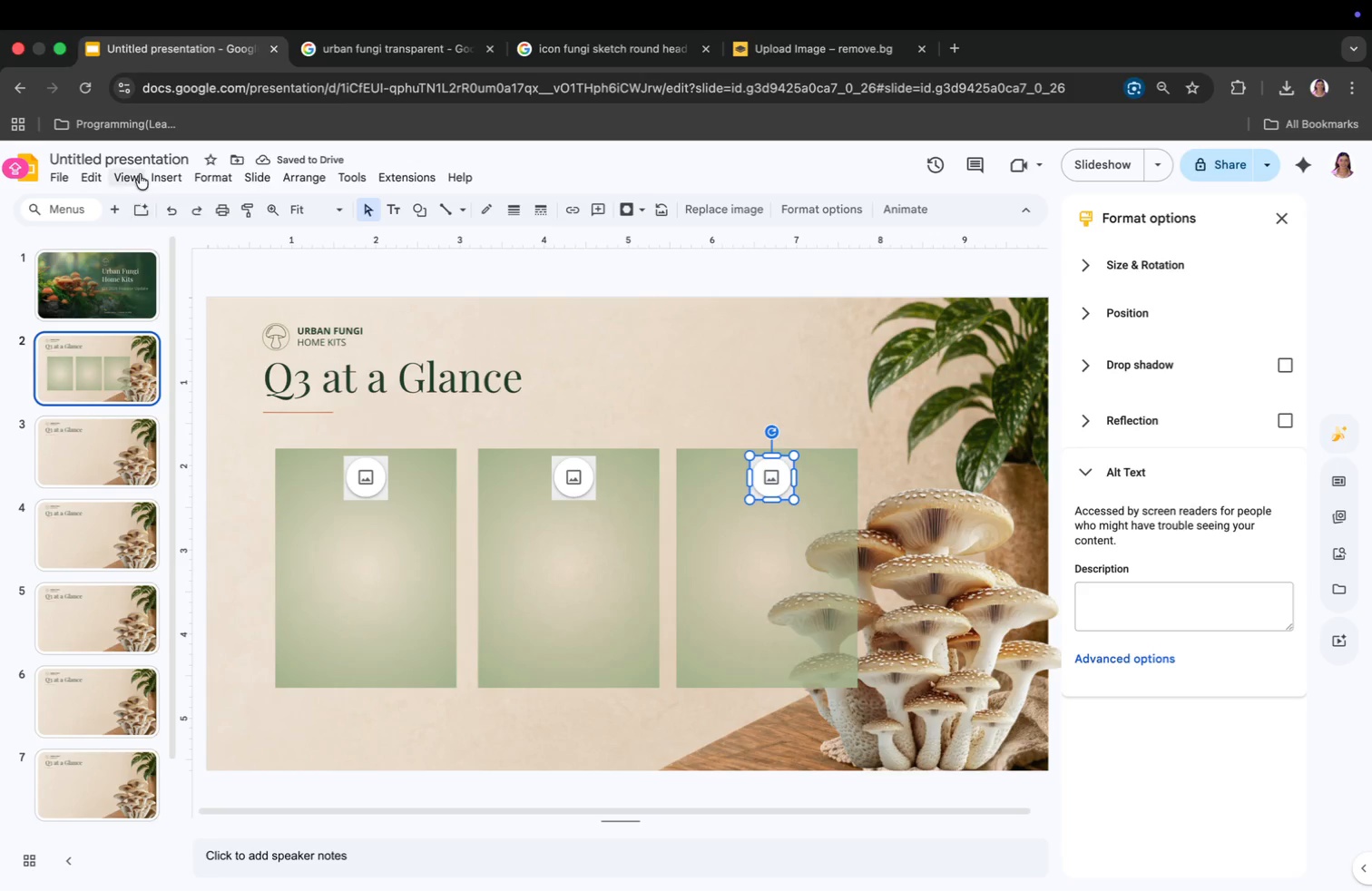 
left_click([164, 177])
 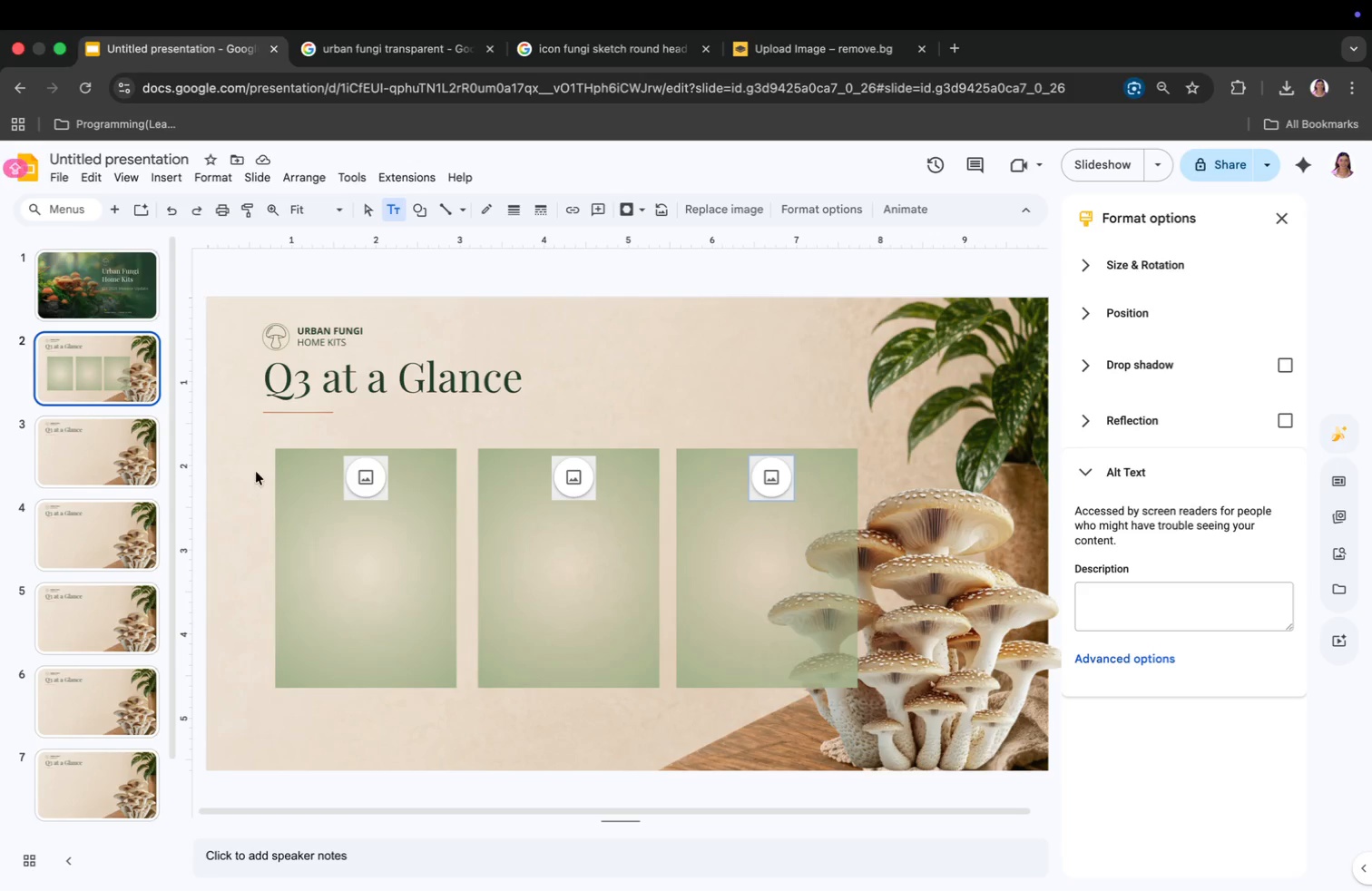 
left_click([329, 544])
 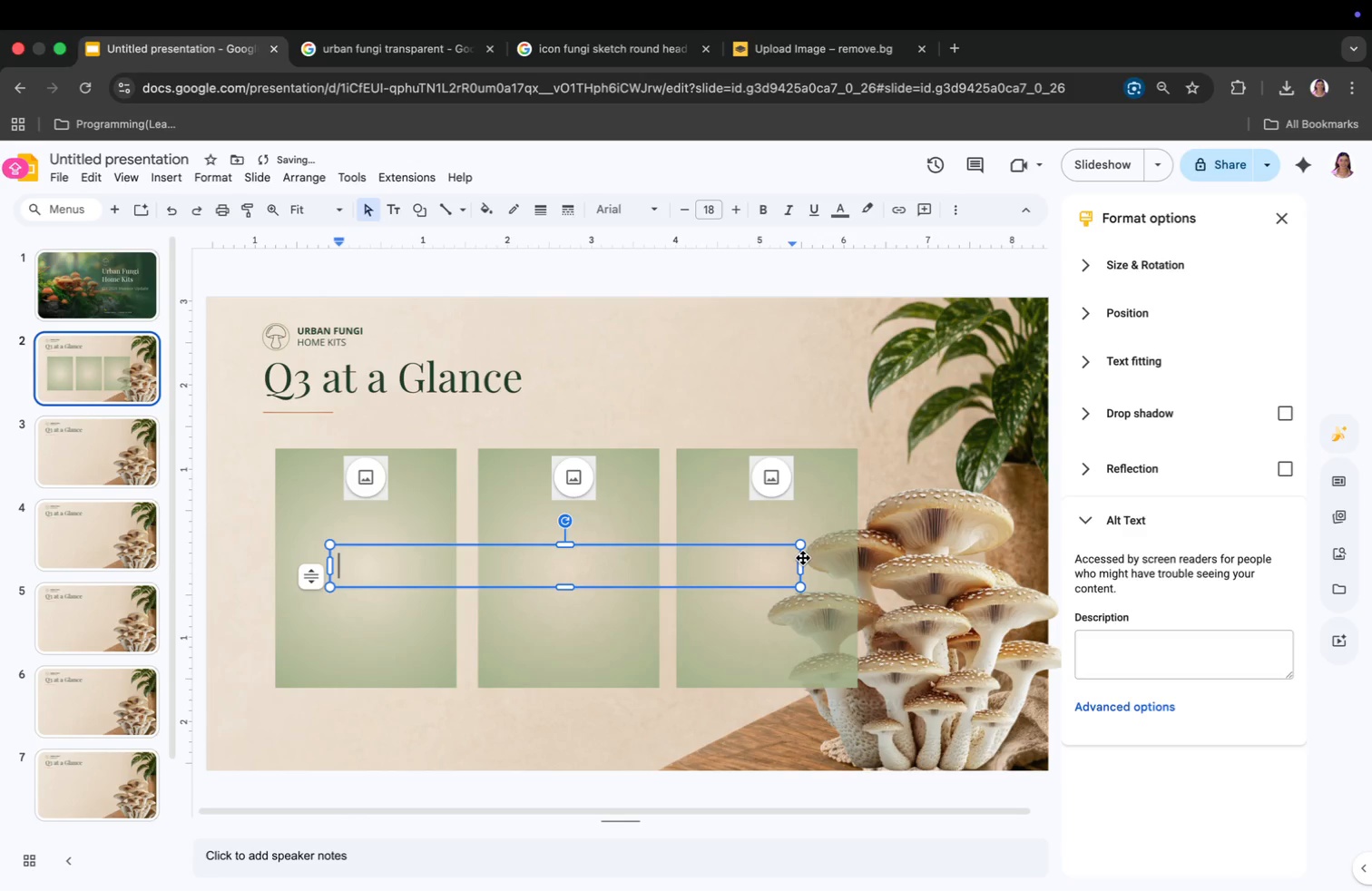 
left_click_drag(start_coordinate=[803, 568], to_coordinate=[520, 586])
 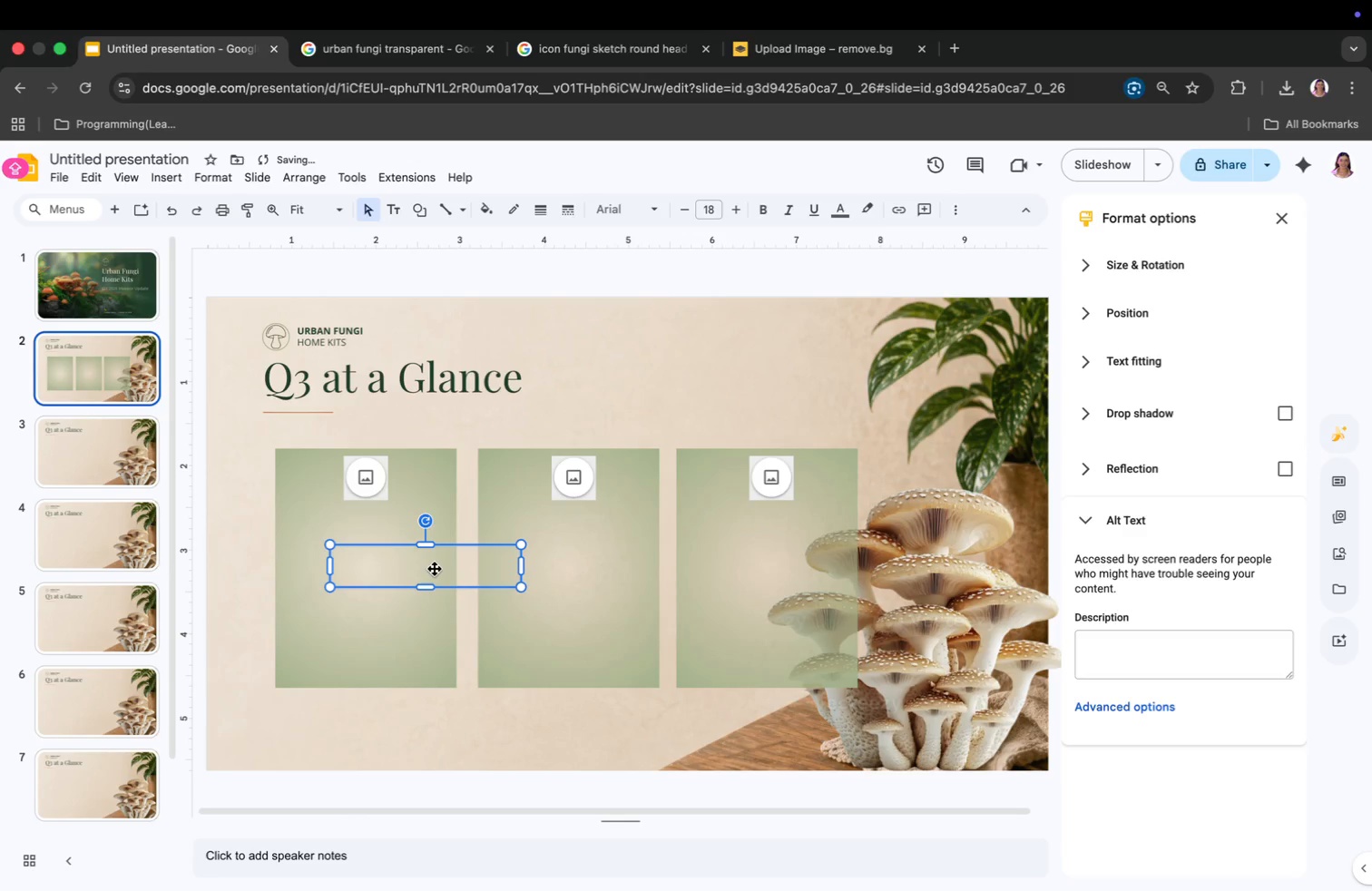 
left_click_drag(start_coordinate=[426, 568], to_coordinate=[374, 531])
 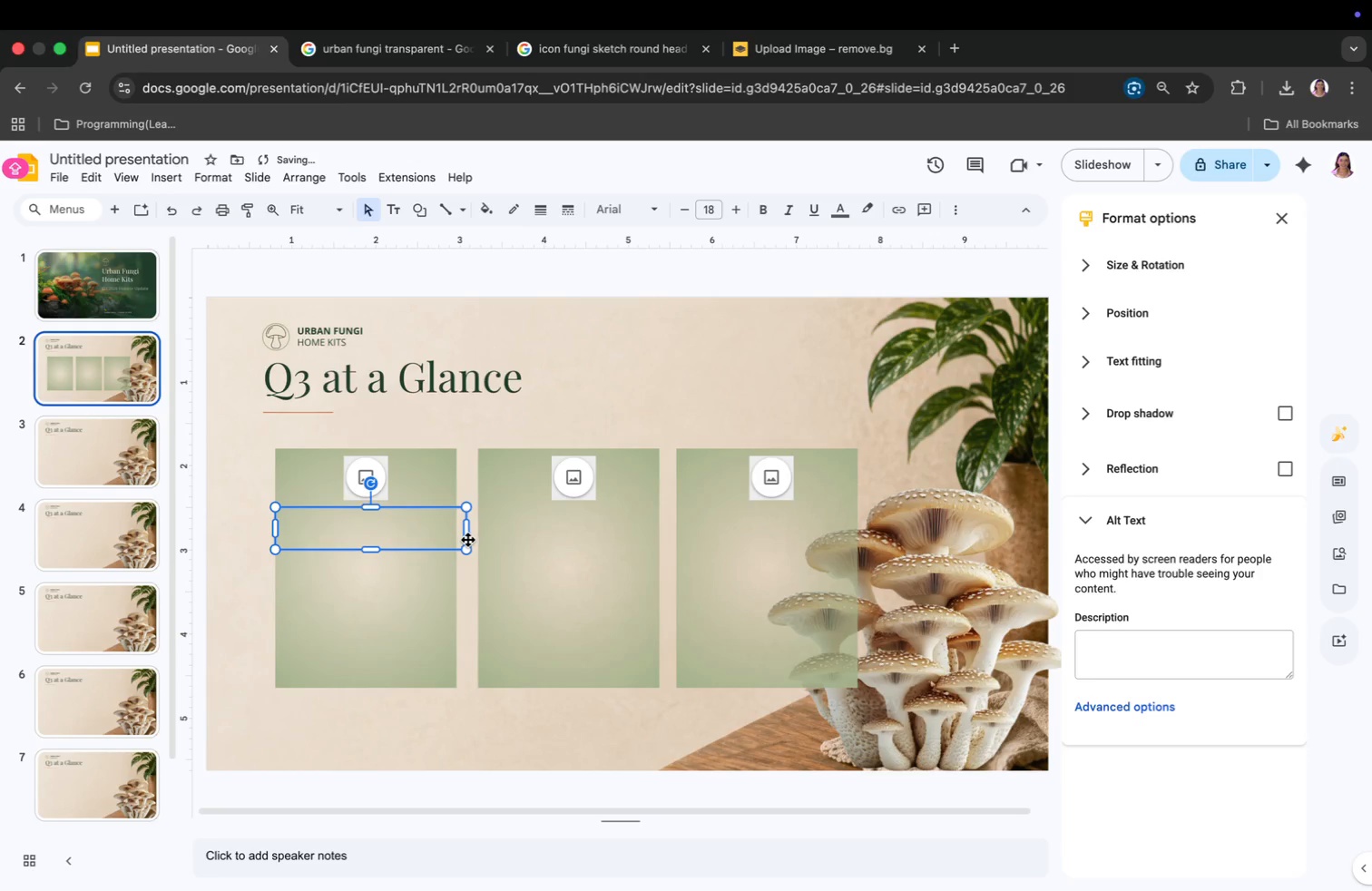 
left_click_drag(start_coordinate=[466, 534], to_coordinate=[456, 535])
 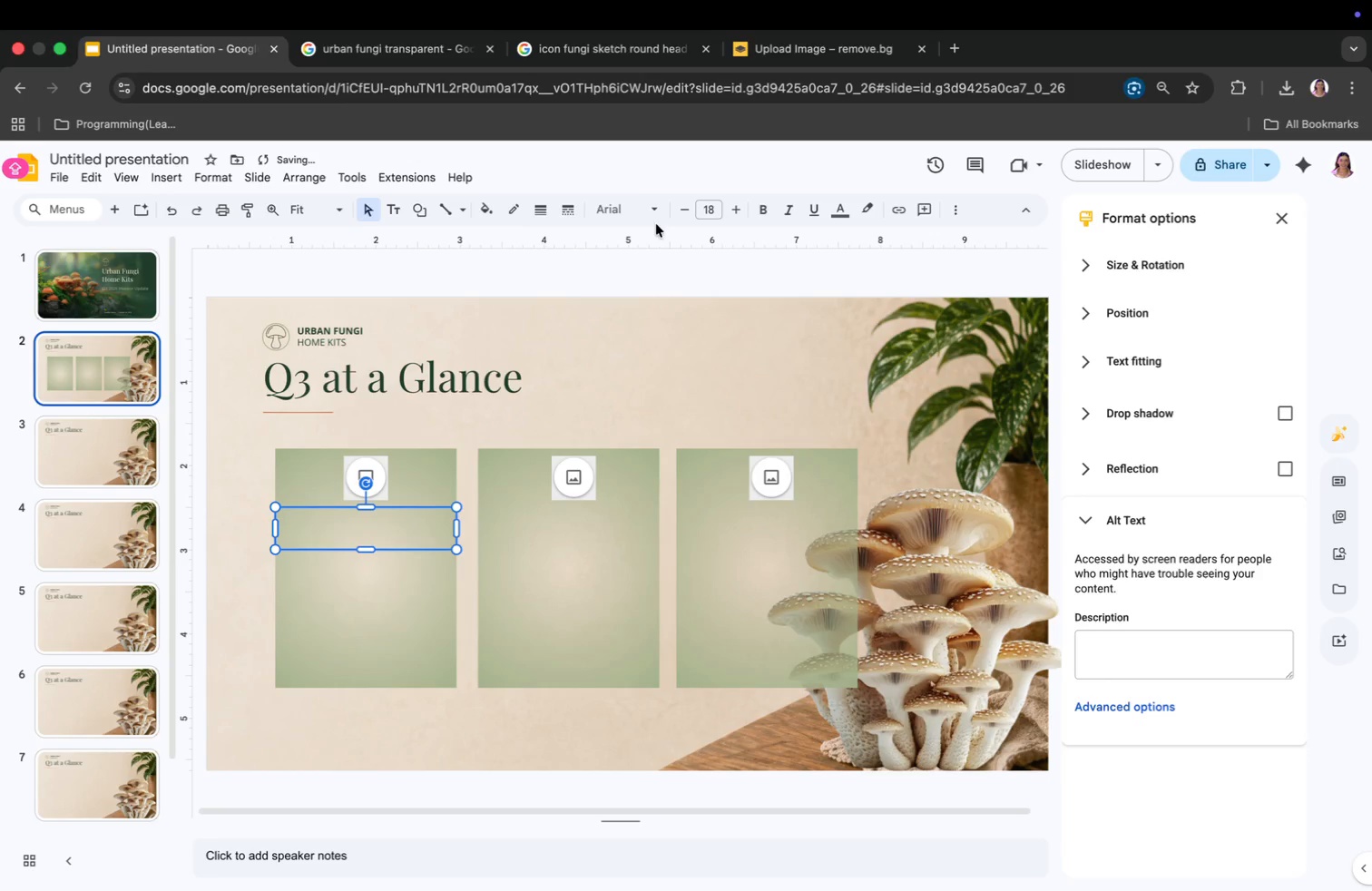 
left_click([630, 204])
 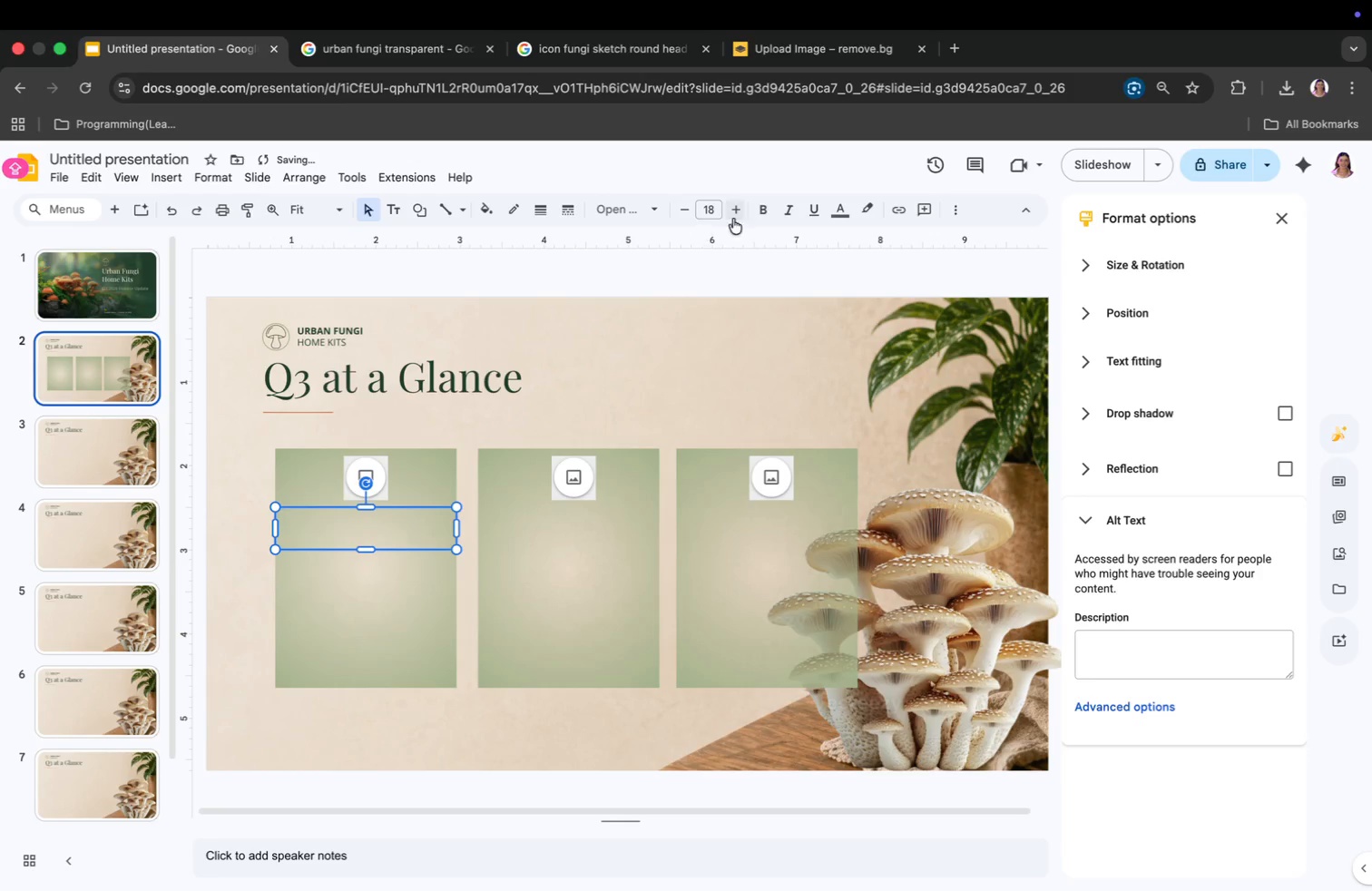 
left_click([839, 214])
 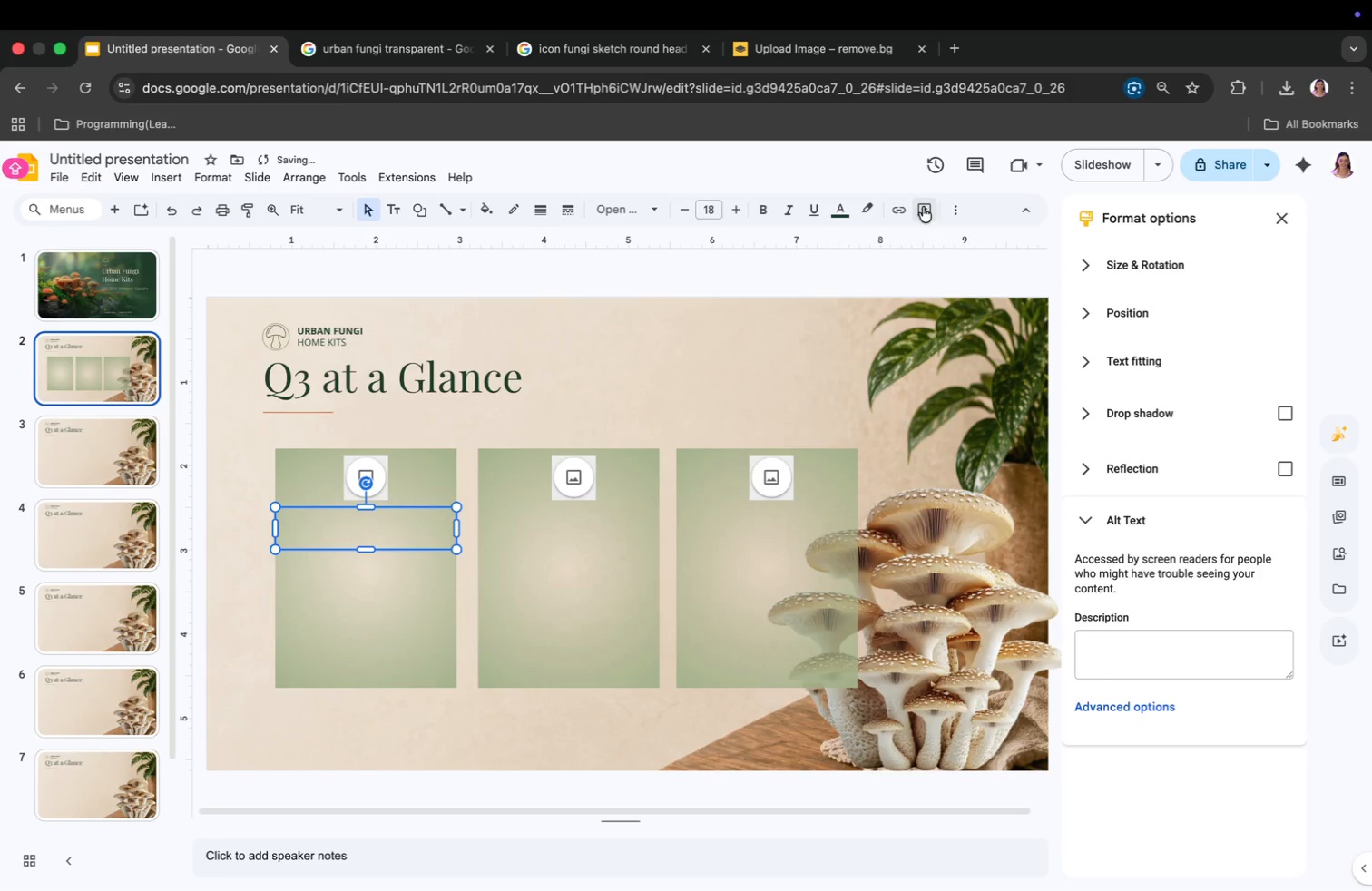 
left_click([956, 211])
 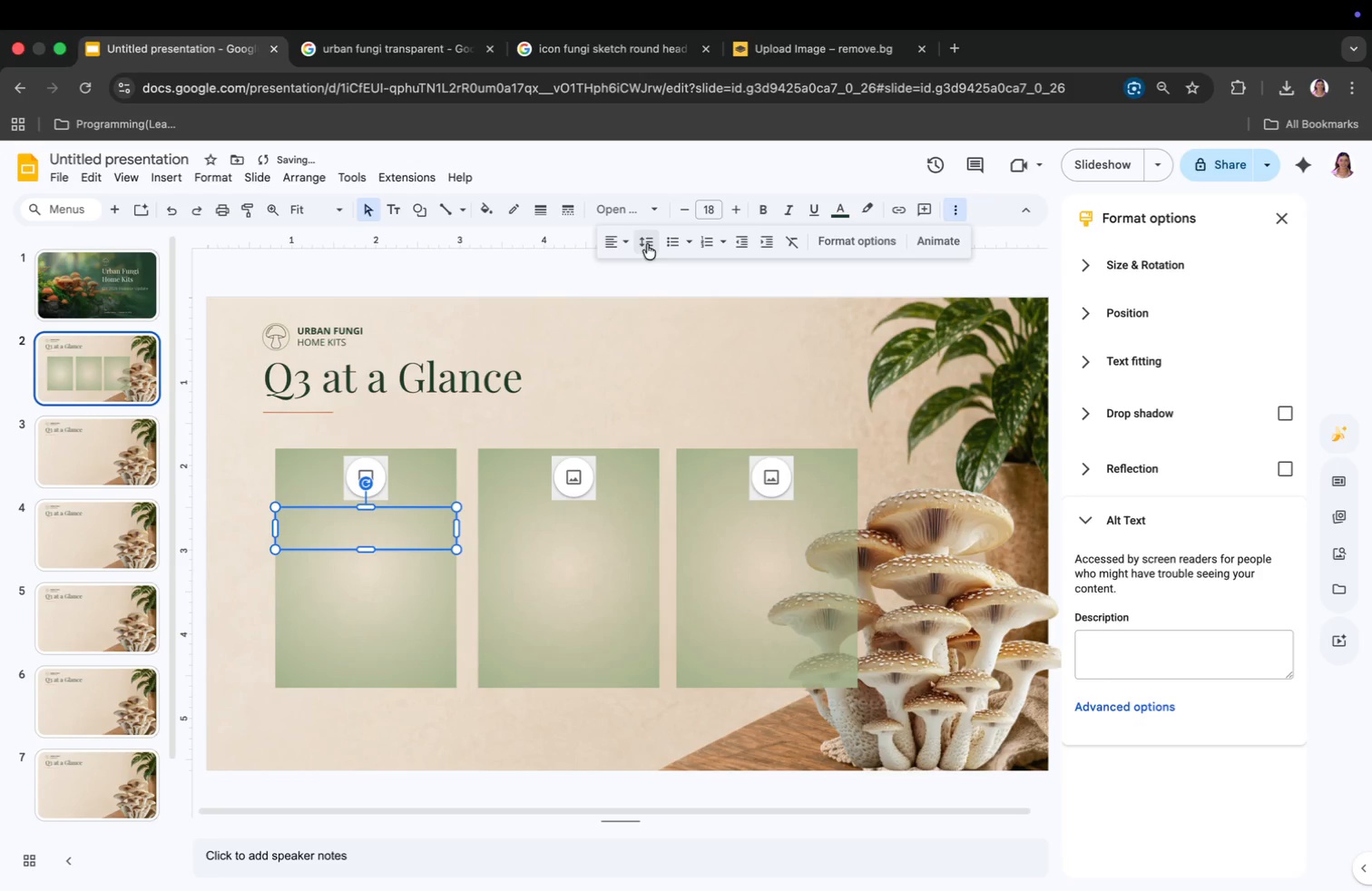 
left_click([617, 244])
 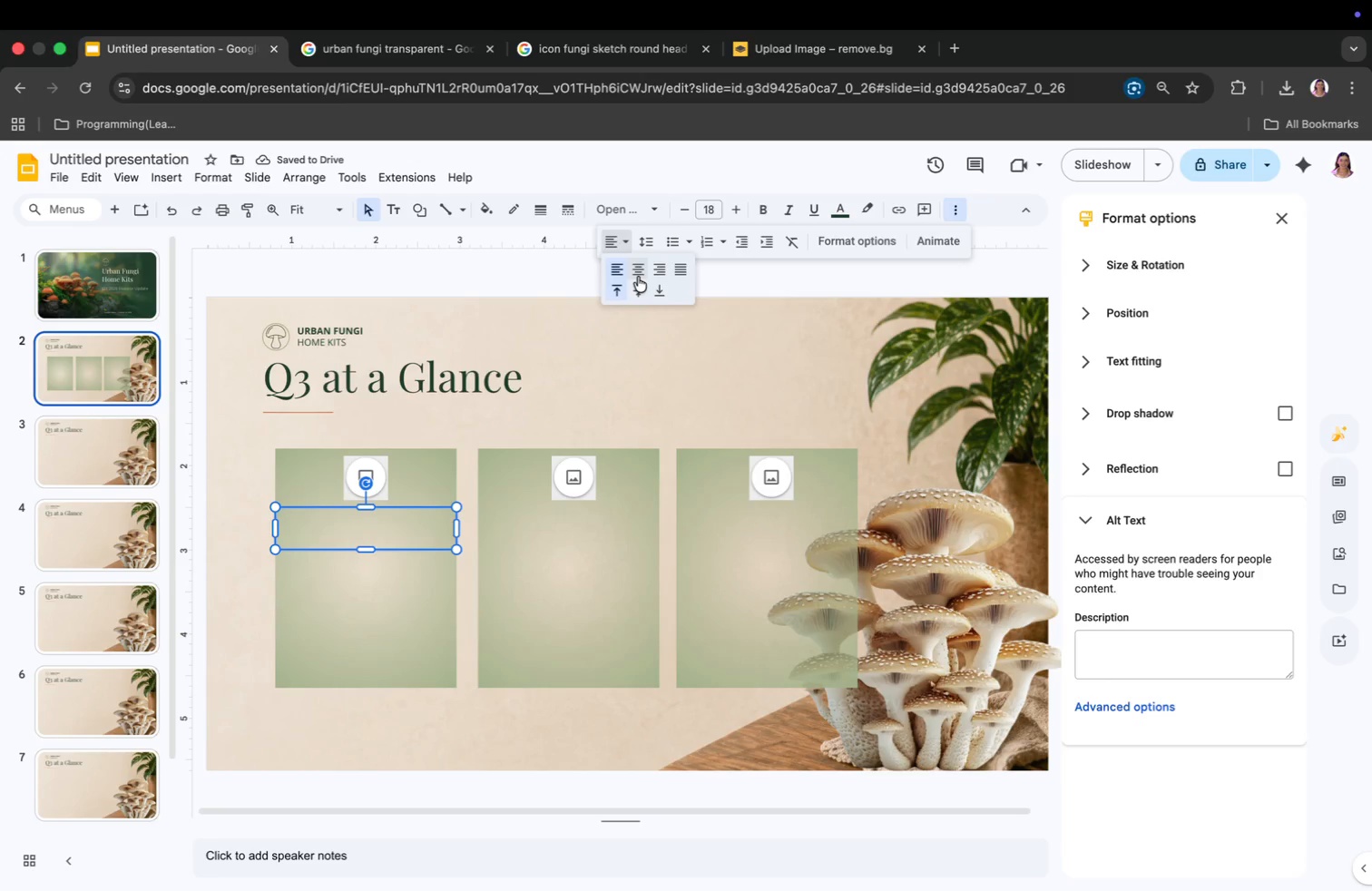 
left_click([639, 273])
 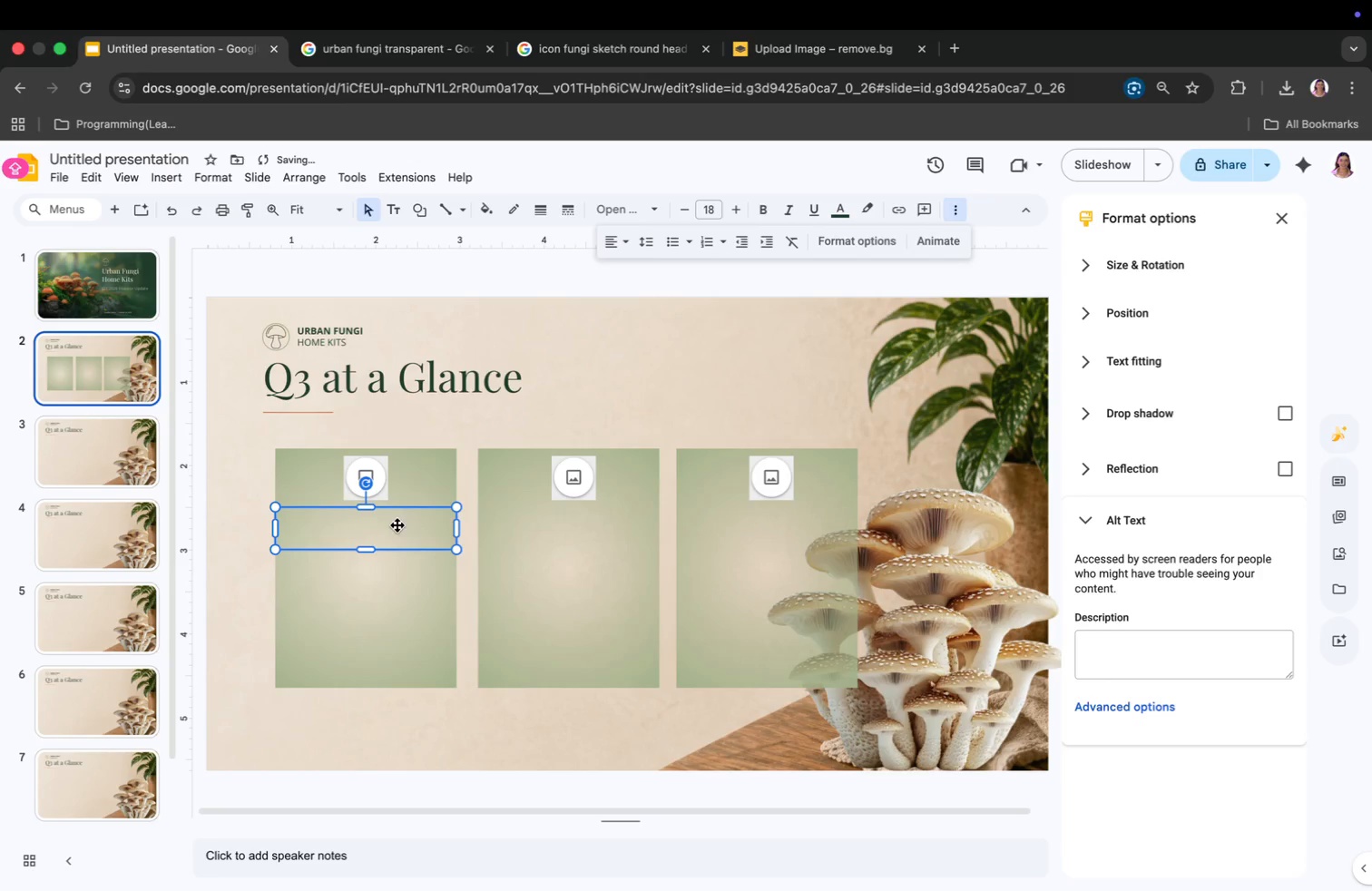 
double_click([382, 528])
 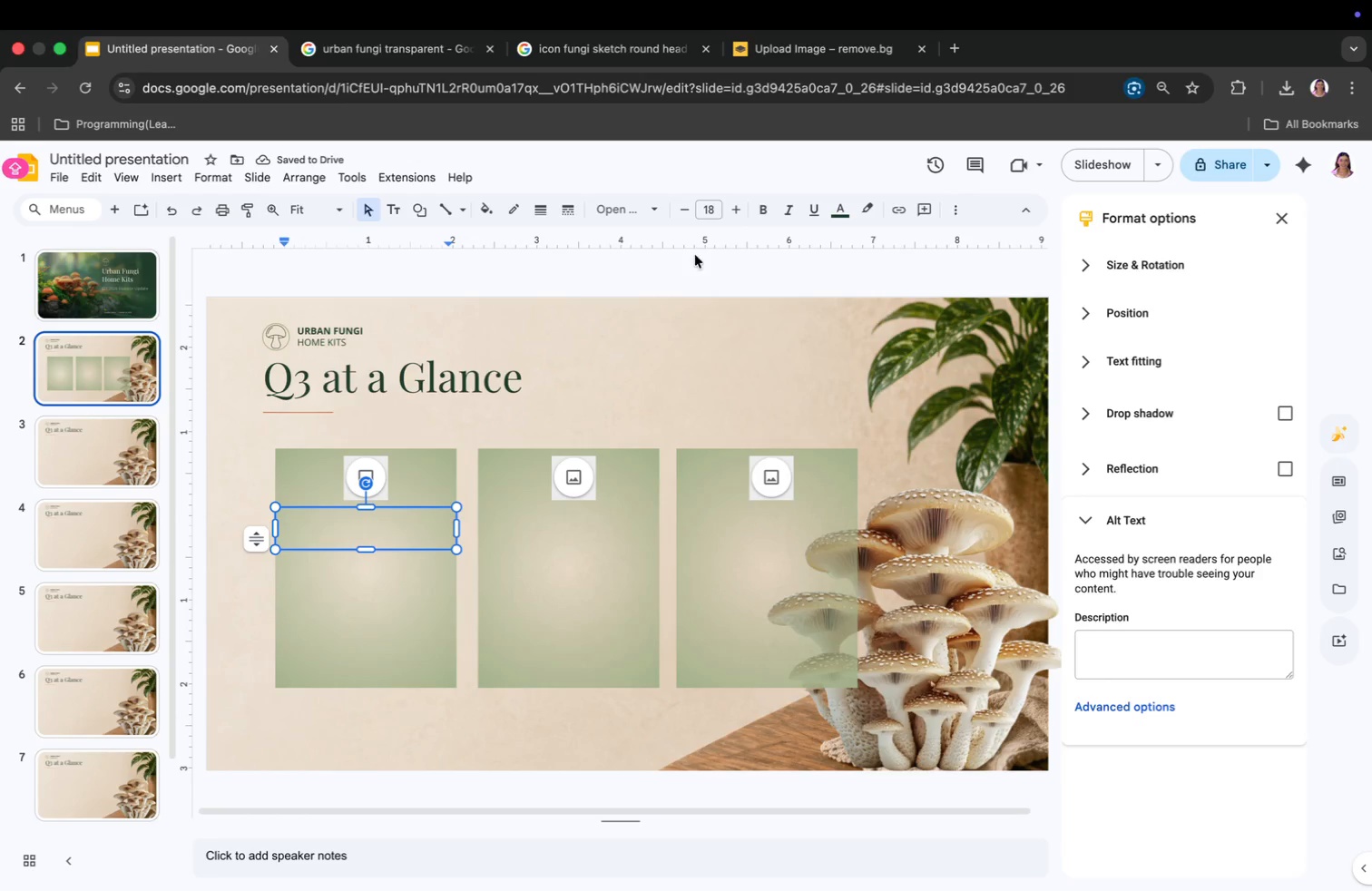 
double_click([688, 216])
 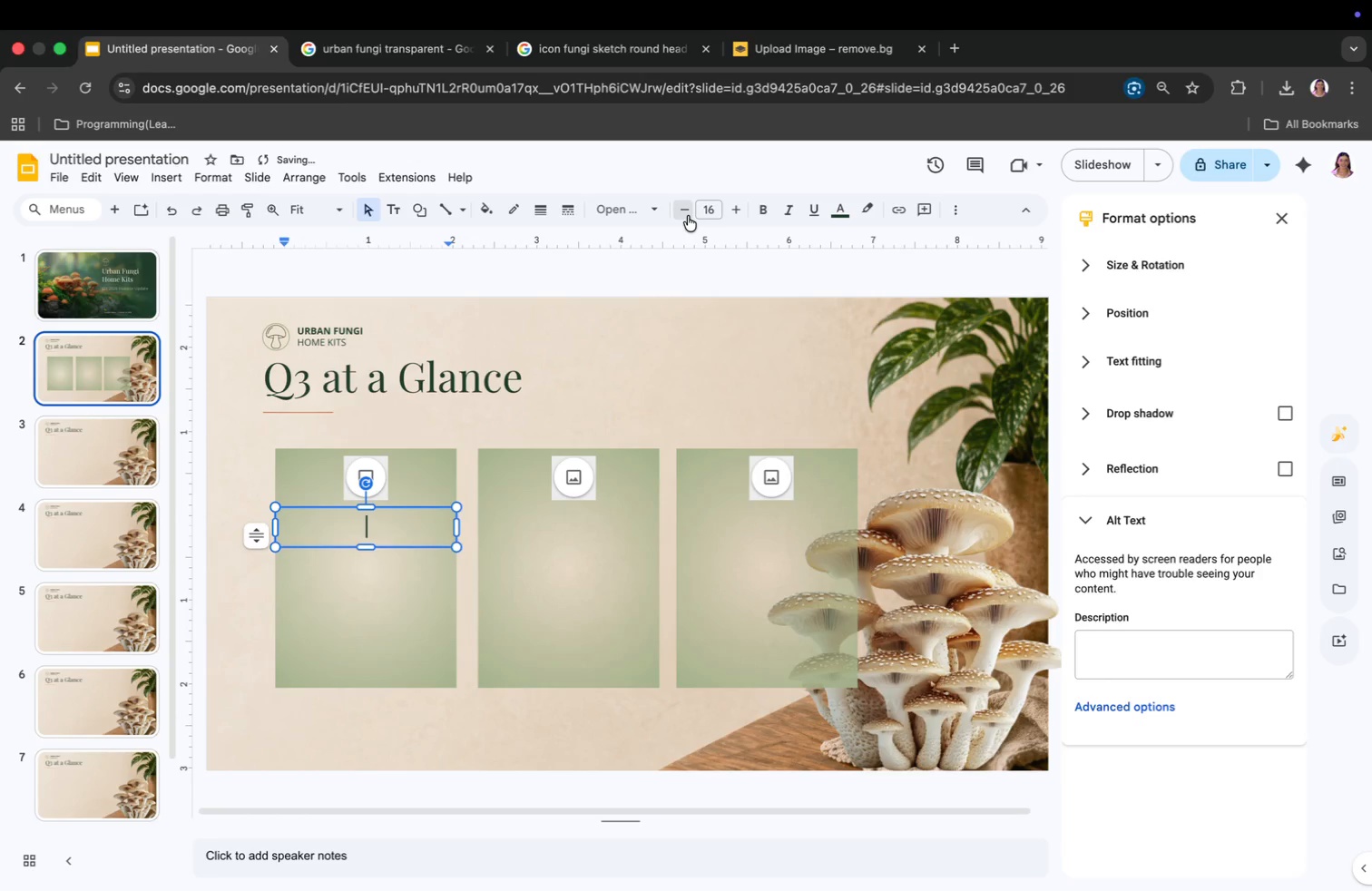 
triple_click([688, 216])
 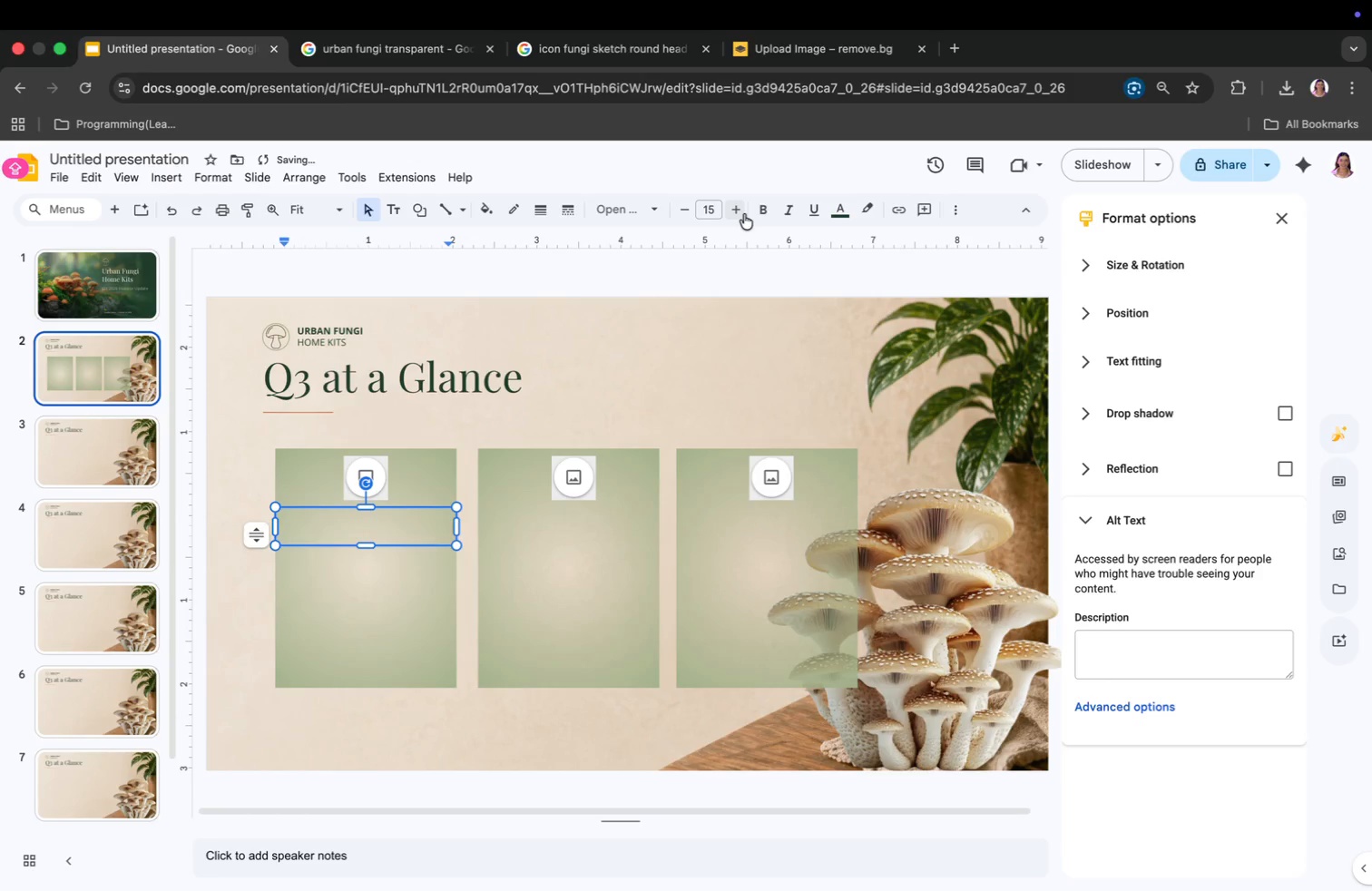 
left_click([733, 214])
 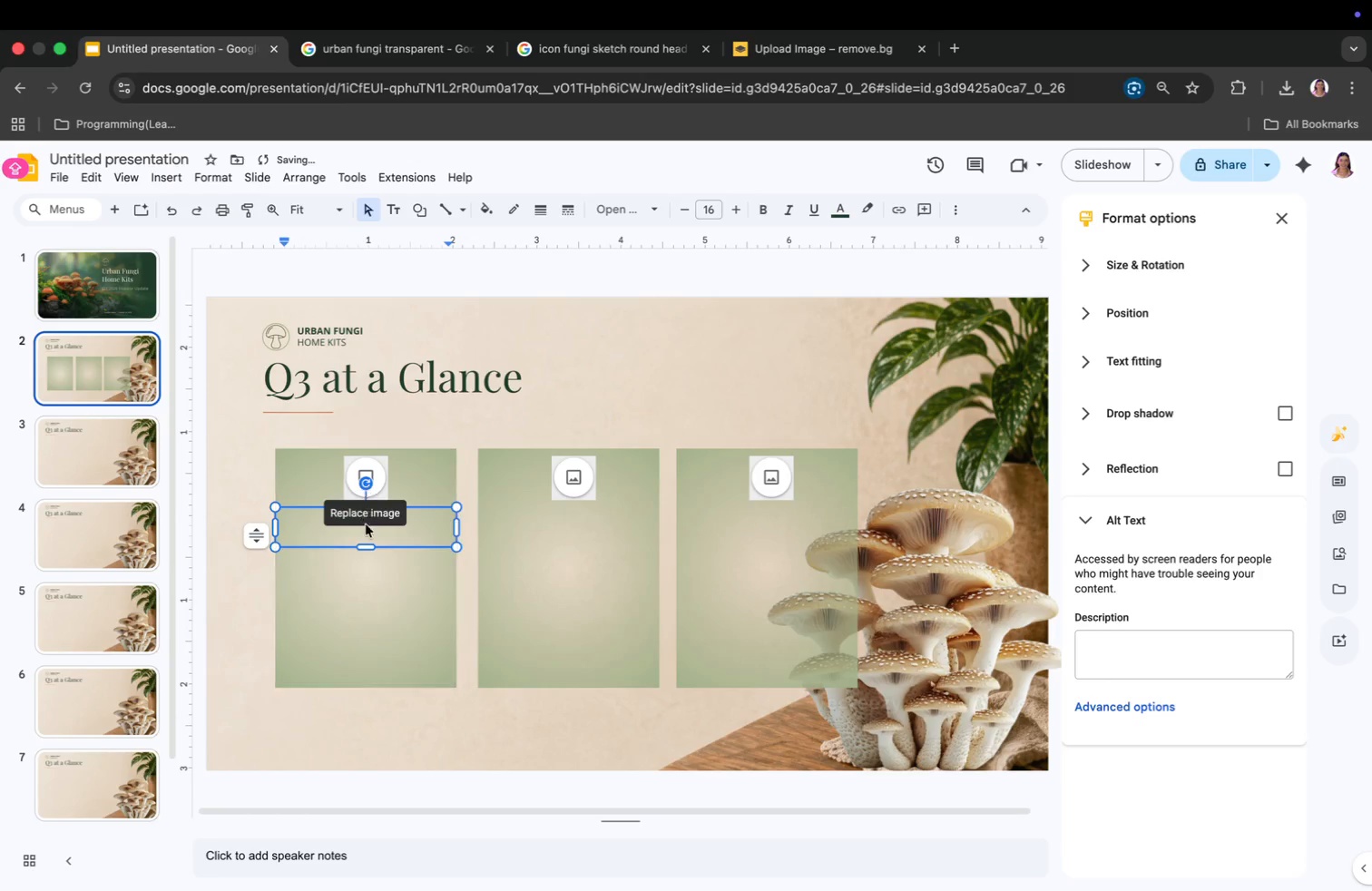 
left_click([368, 528])
 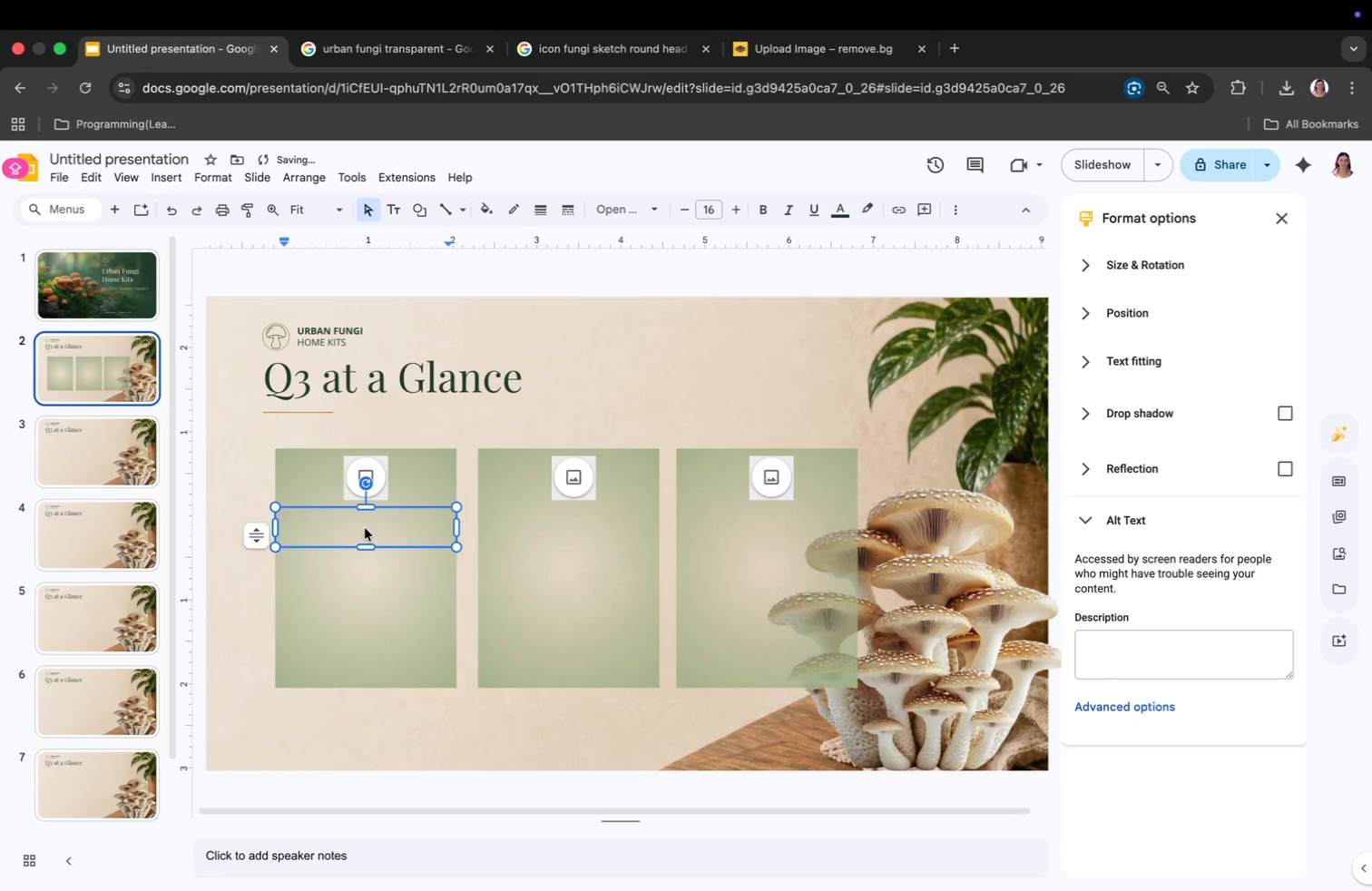 
type(growth)
key(Backspace)
key(Backspace)
key(Backspace)
key(Backspace)
key(Backspace)
key(Backspace)
type(GROWTH)
 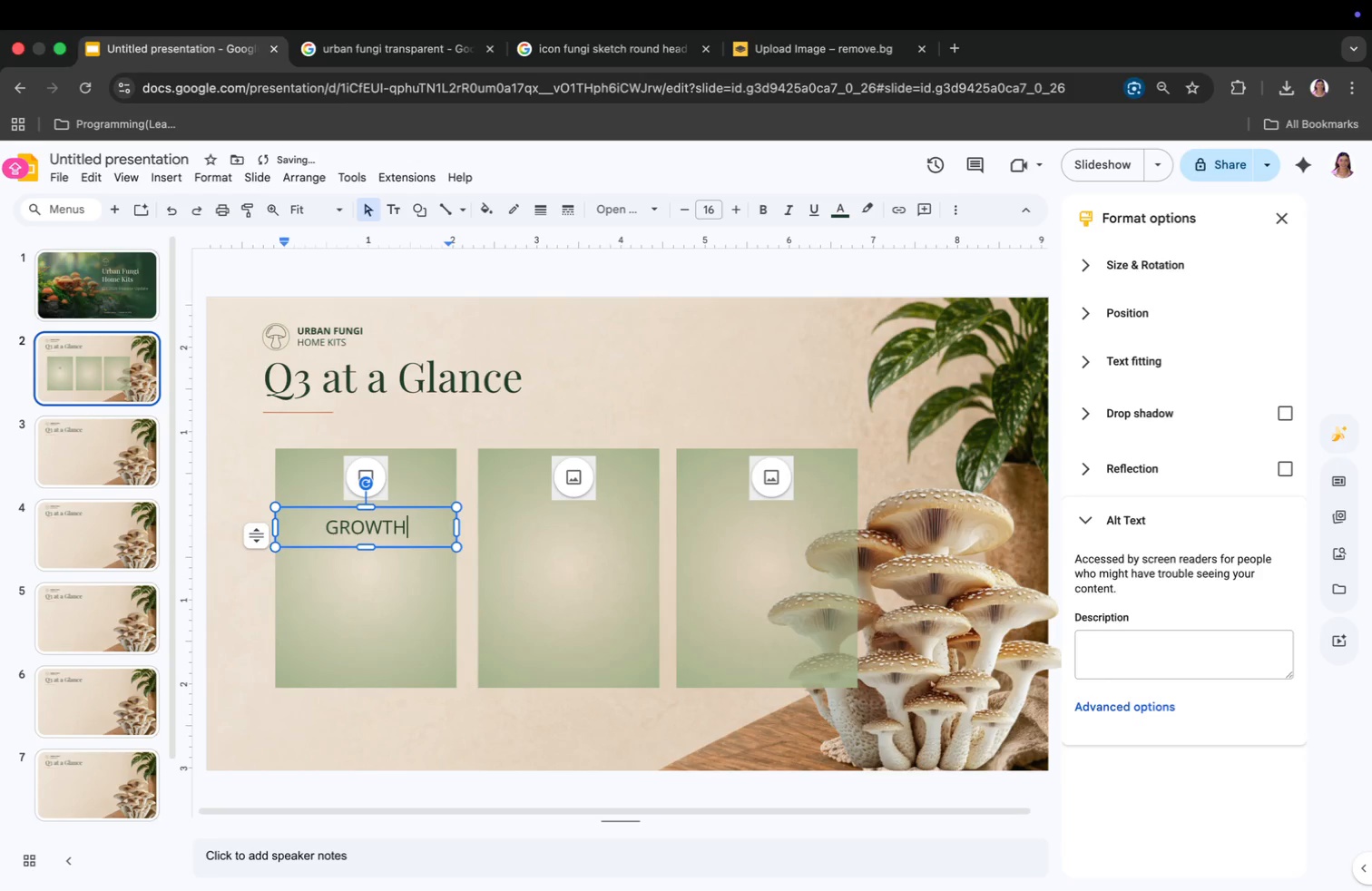 
key(Enter)
 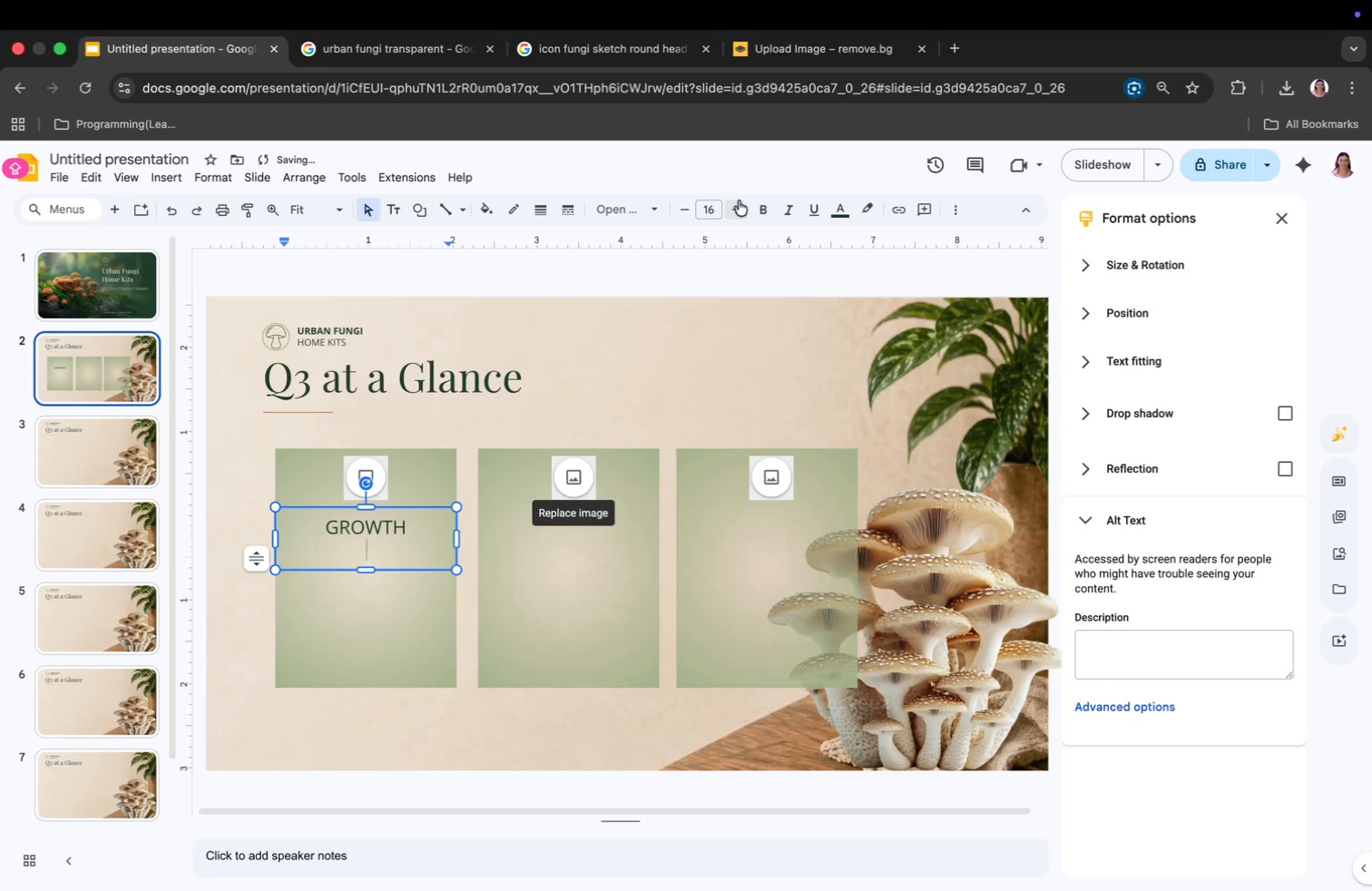 
double_click([737, 205])
 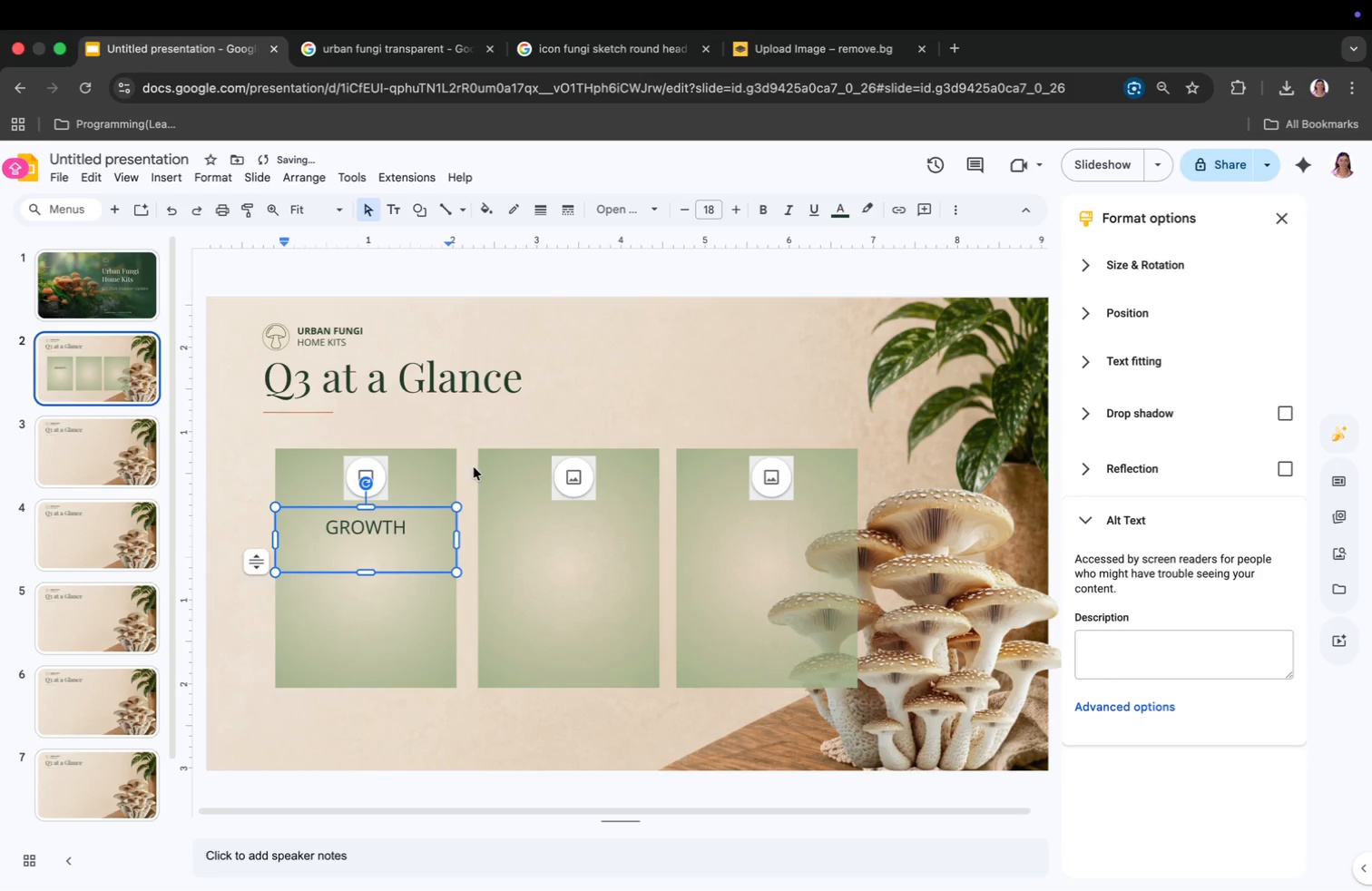 
type(+38%)
 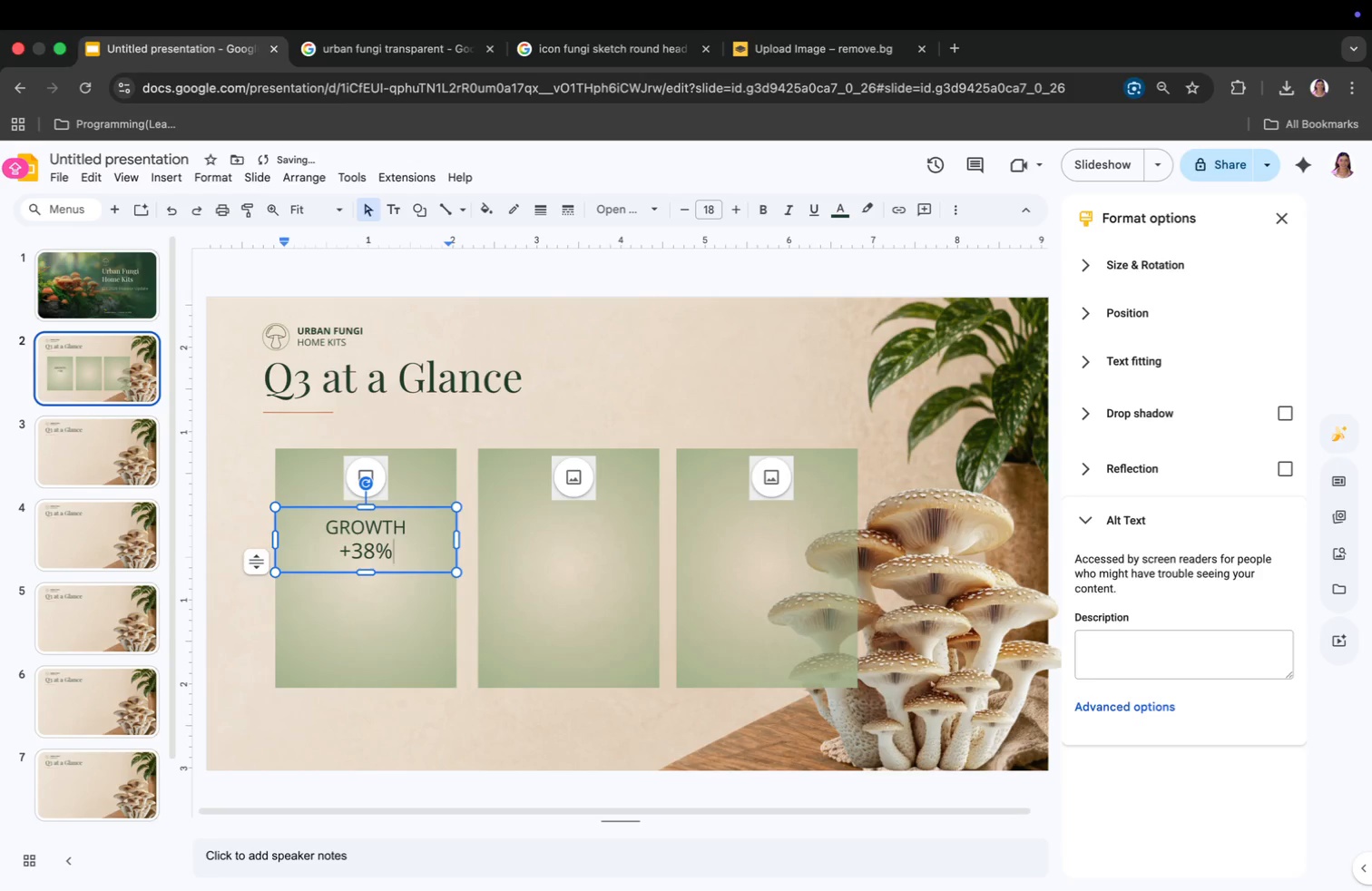 
key(Enter)
 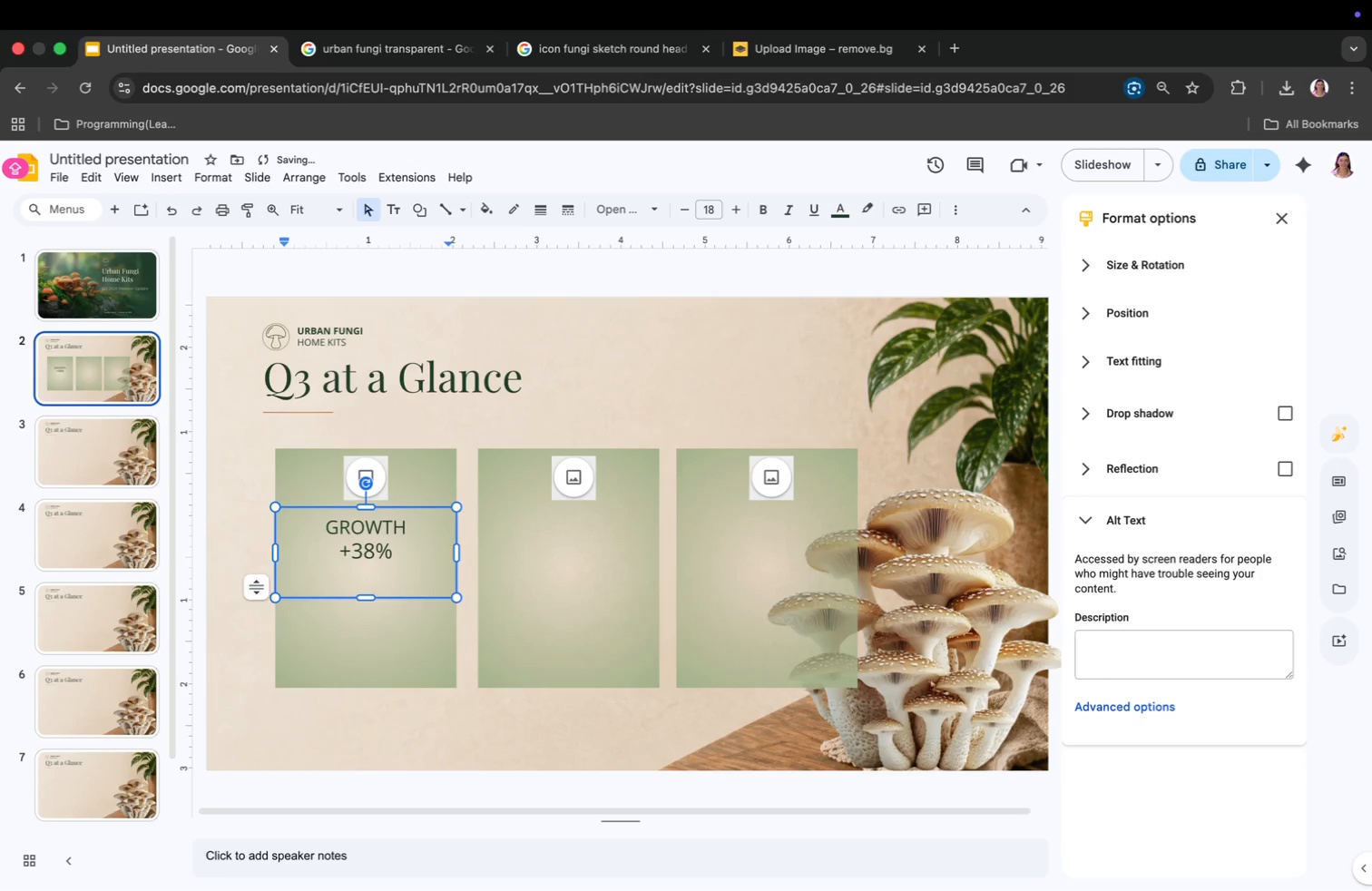 
key(Enter)
 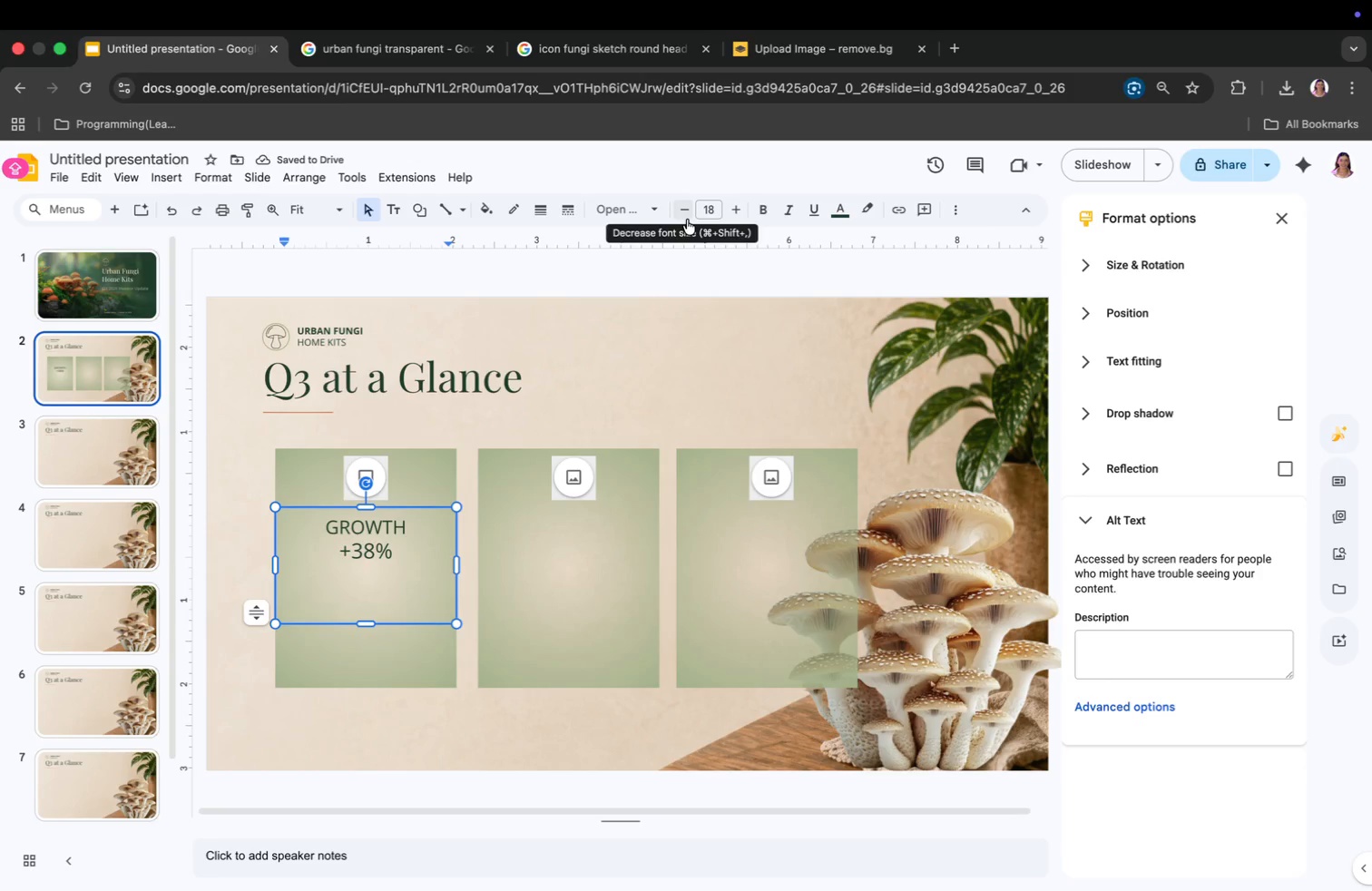 
wait(9.6)
 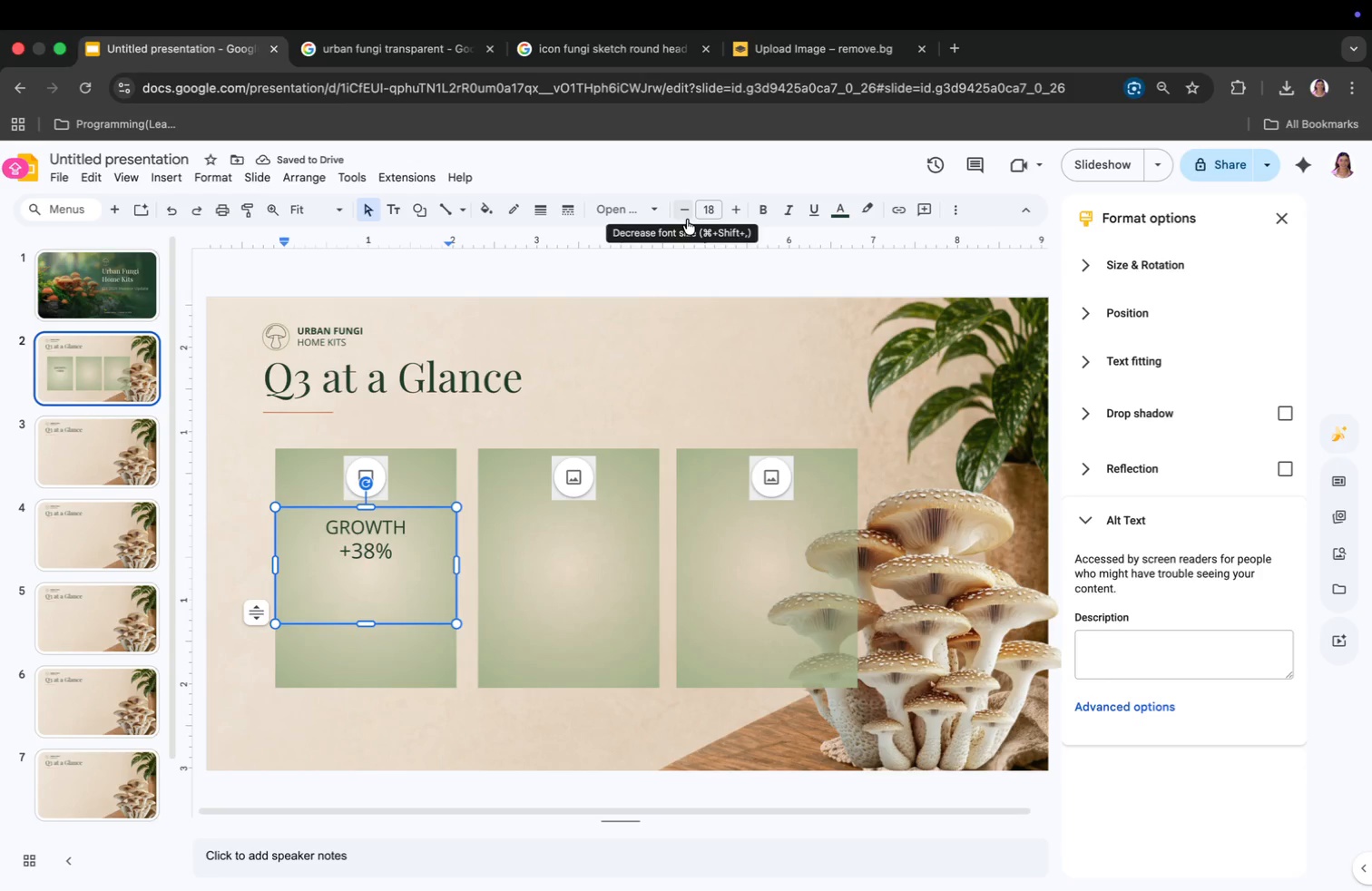 
left_click([679, 213])
 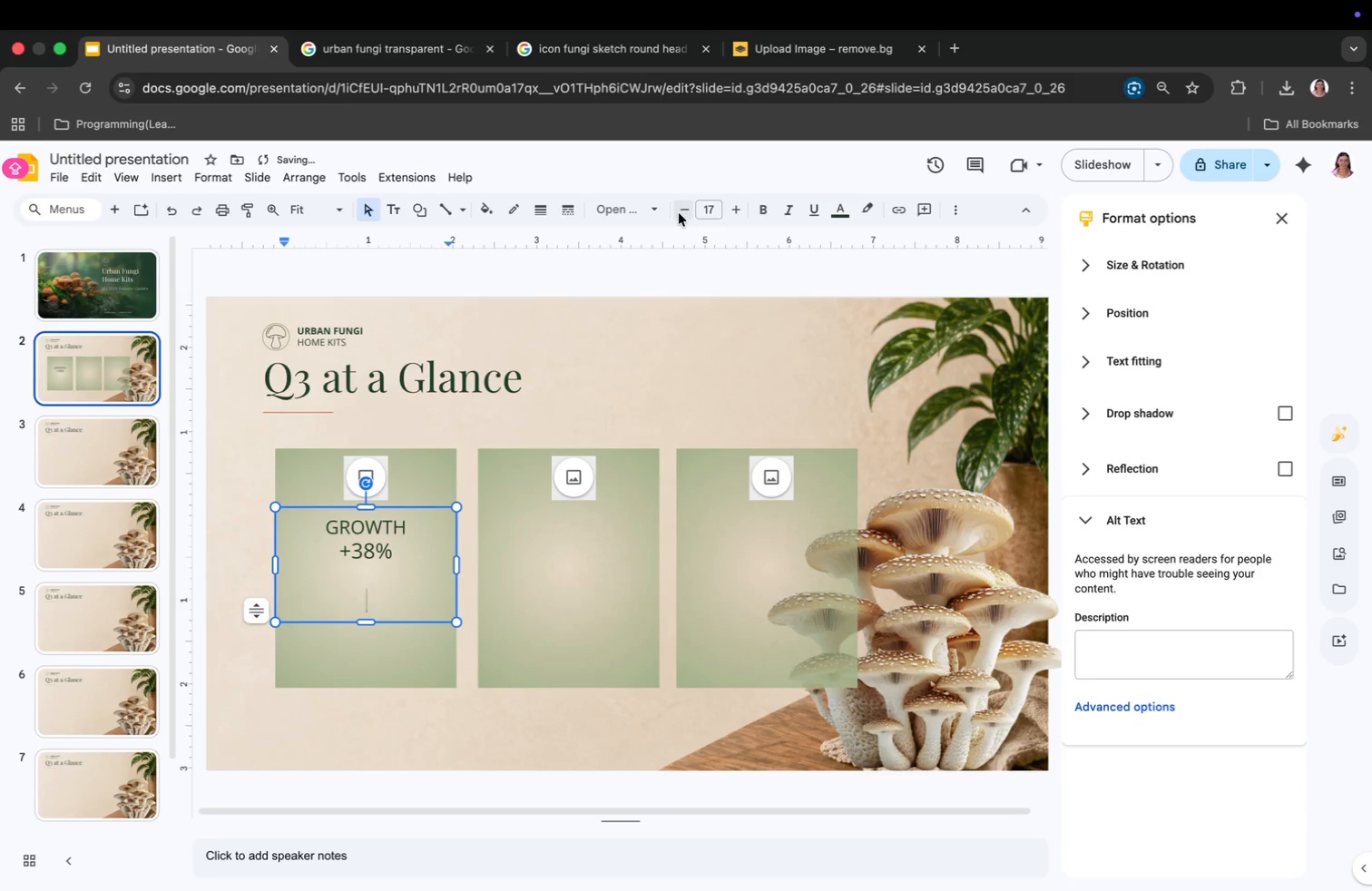 
left_click([679, 213])
 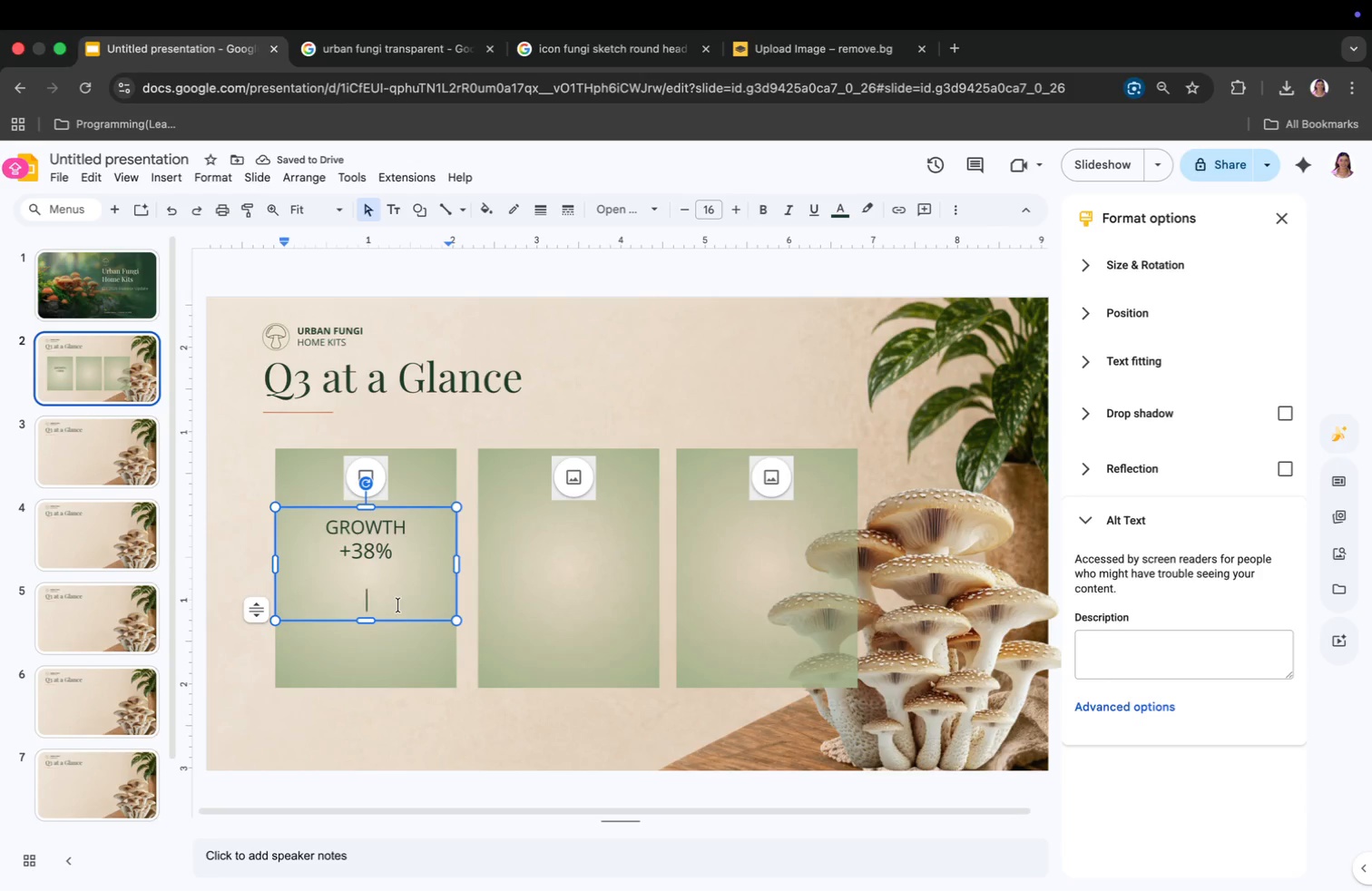 
wait(5.59)
 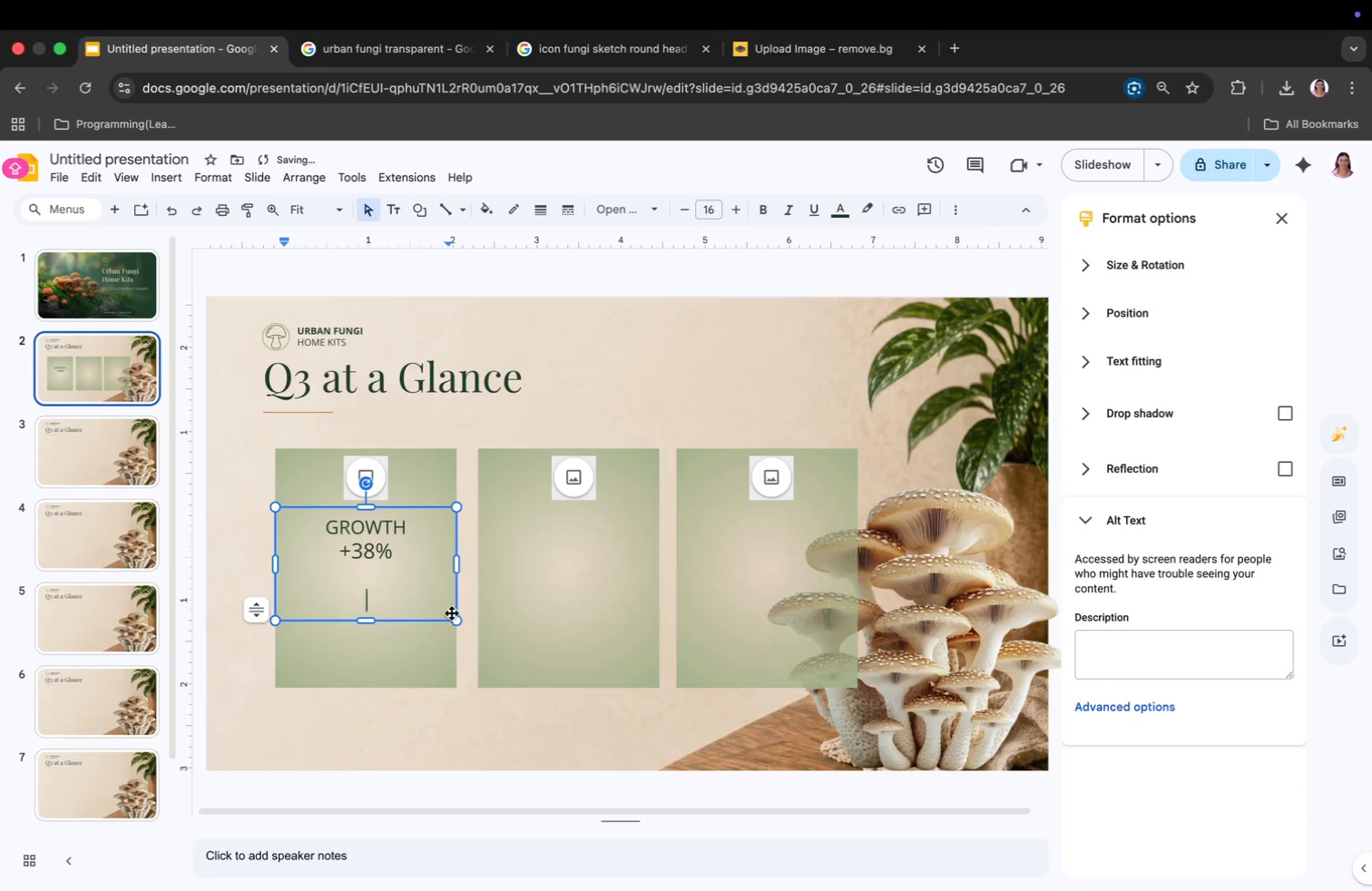 
type(rE)
key(Backspace)
key(Backspace)
type(Revenue grew +38% QoQ, DRIVEN BY SUBCRIPTION DEMEND)
key(Backspace)
key(Backspace)
key(Backspace)
key(Backspace)
key(Backspace)
key(Backspace)
key(Backspace)
key(Backspace)
key(Backspace)
key(Backspace)
key(Backspace)
key(Backspace)
key(Backspace)
key(Backspace)
key(Backspace)
key(Backspace)
key(Backspace)
key(Backspace)
key(Backspace)
 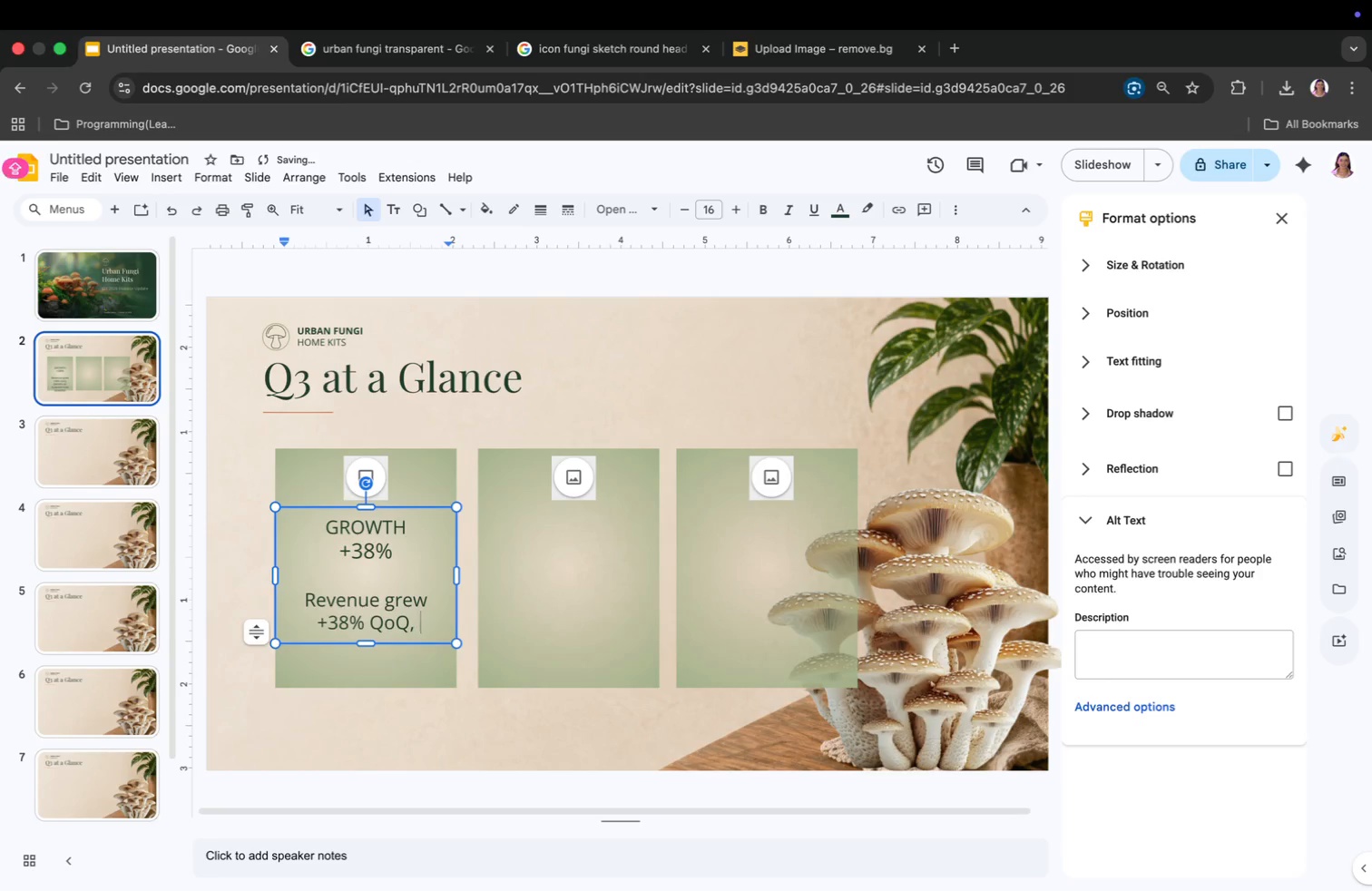 
wait(6.11)
 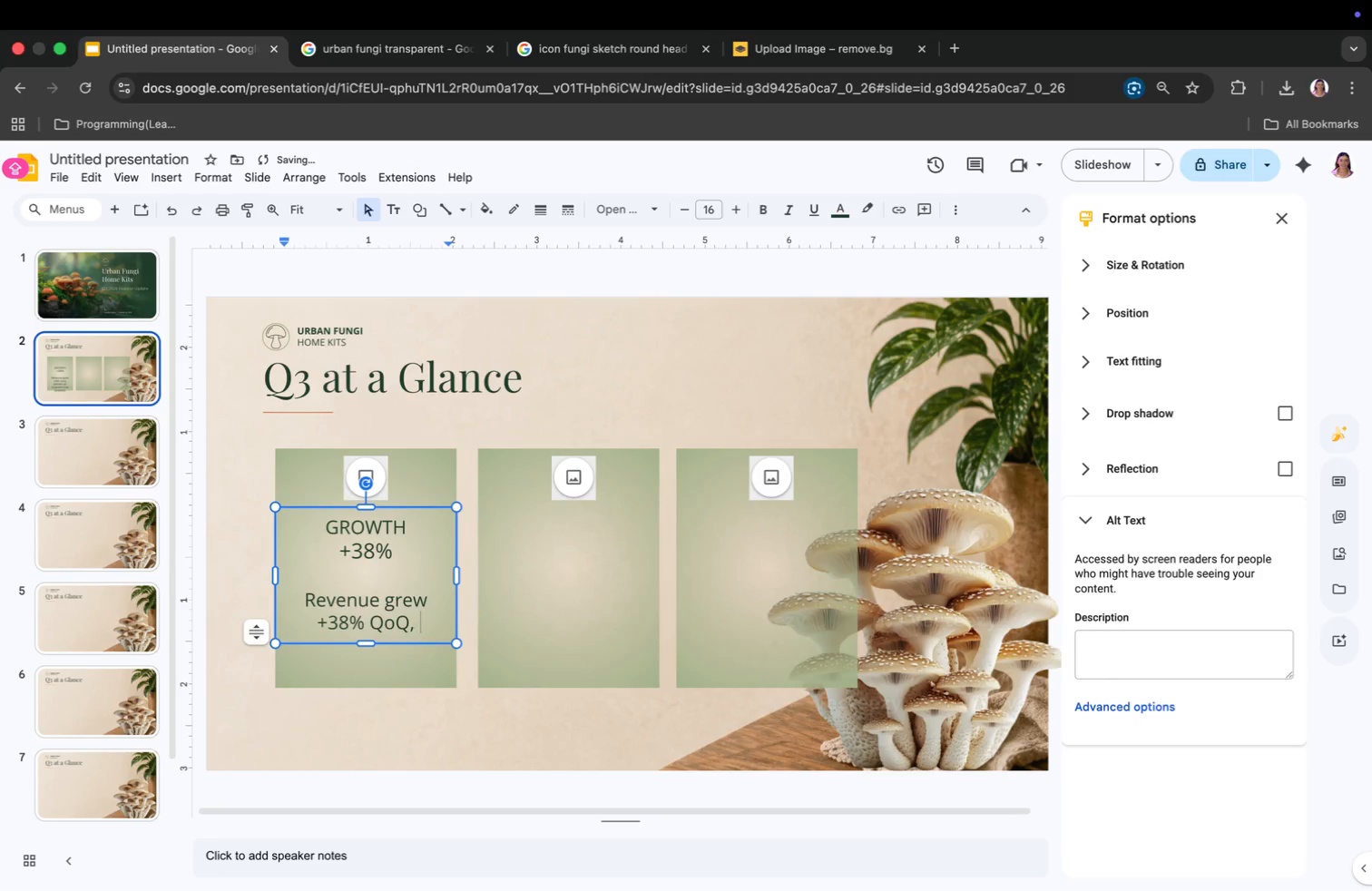 
type(driven by subcription demand)
 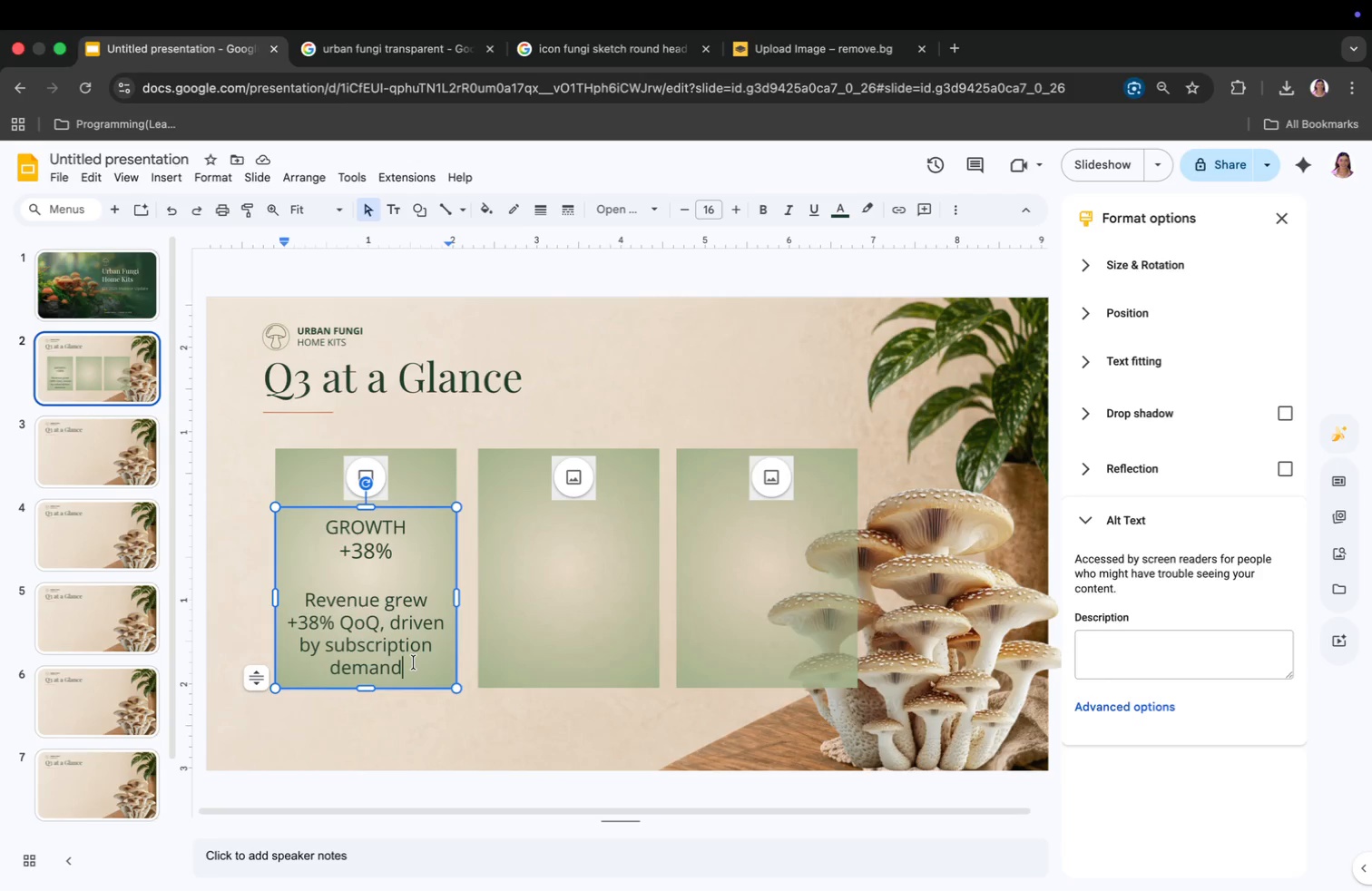 
wait(13.17)
 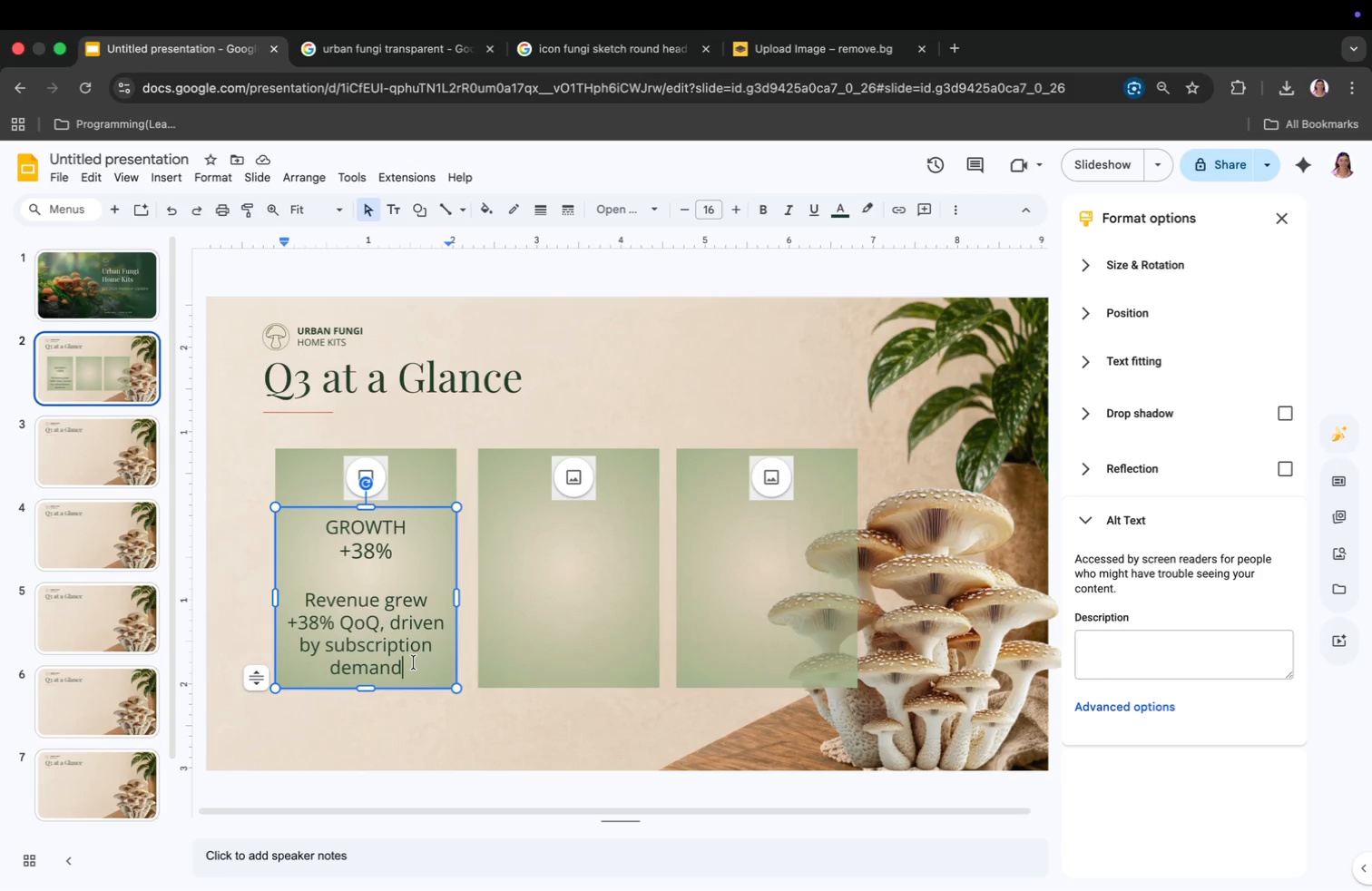 
left_click([516, 717])
 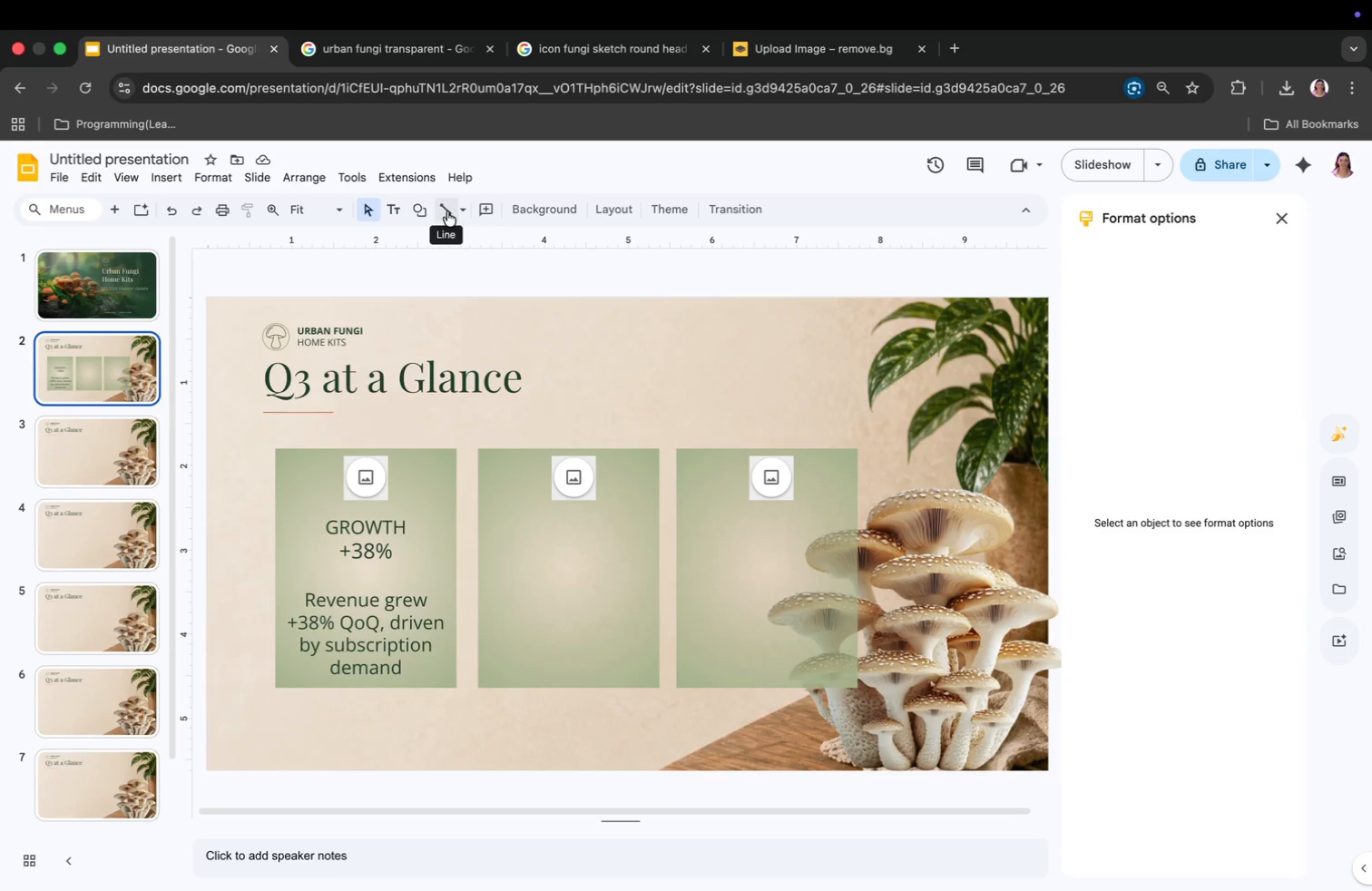 
wait(7.03)
 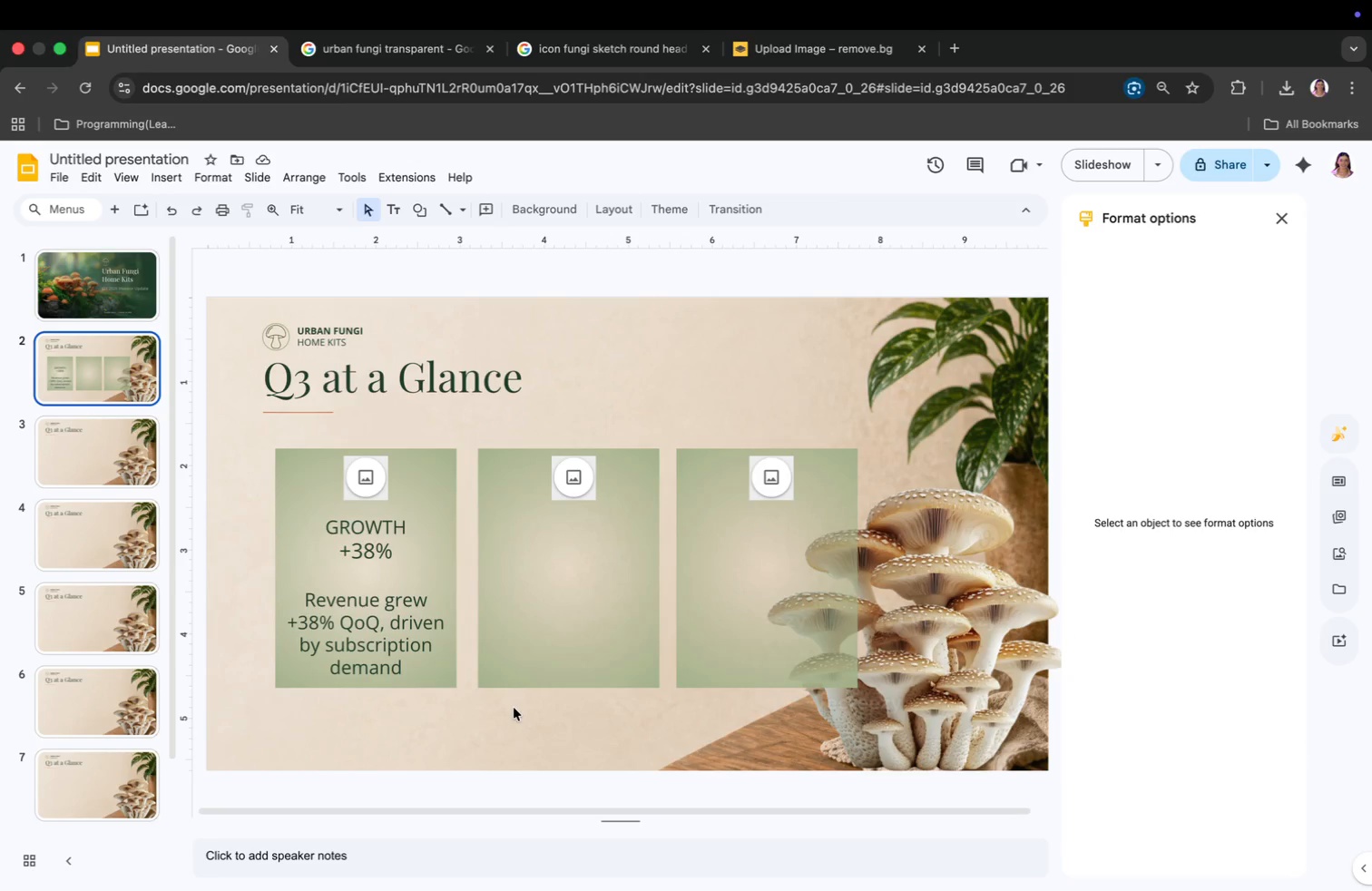 
left_click([447, 211])
 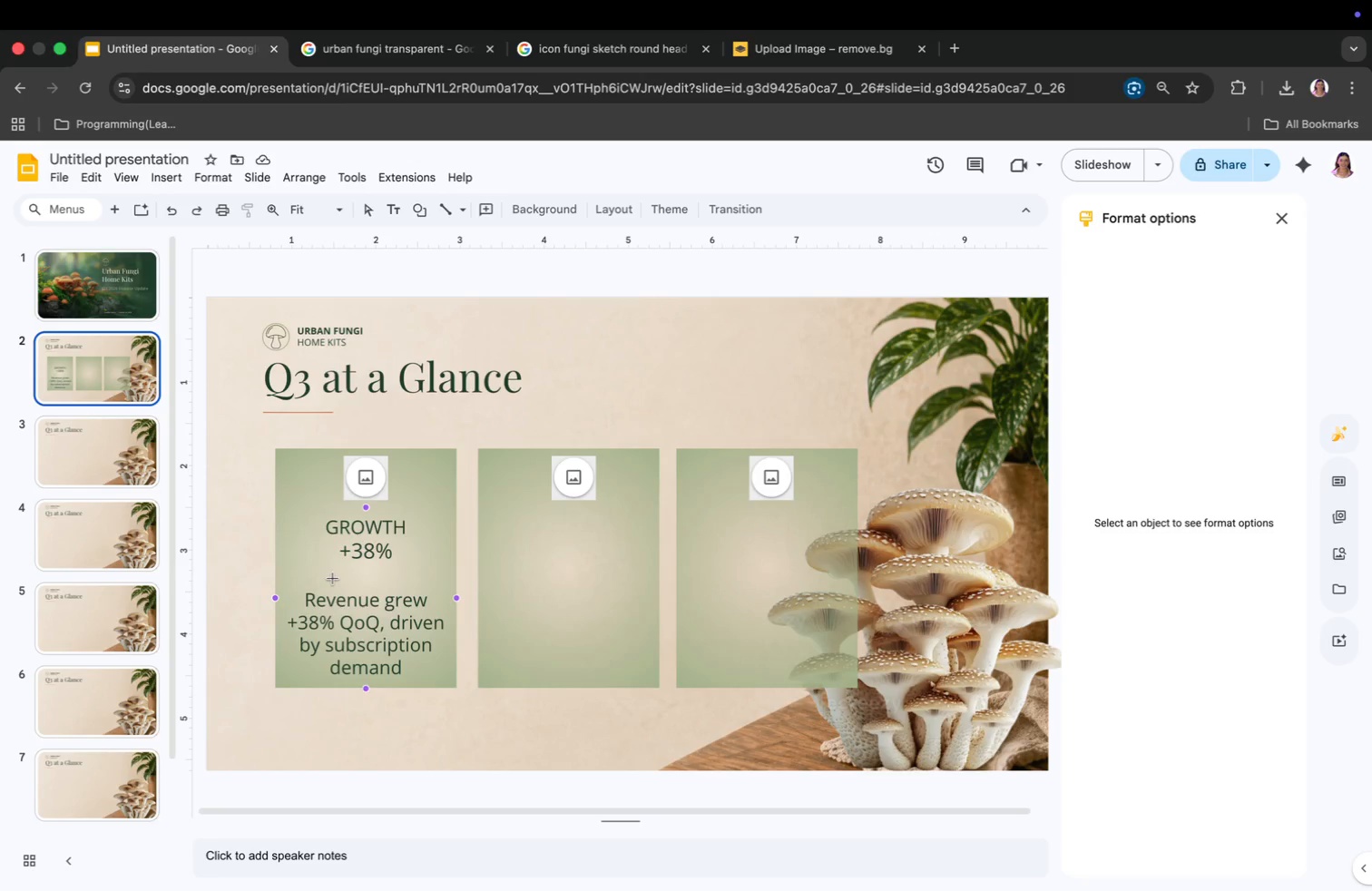 
left_click([328, 574])
 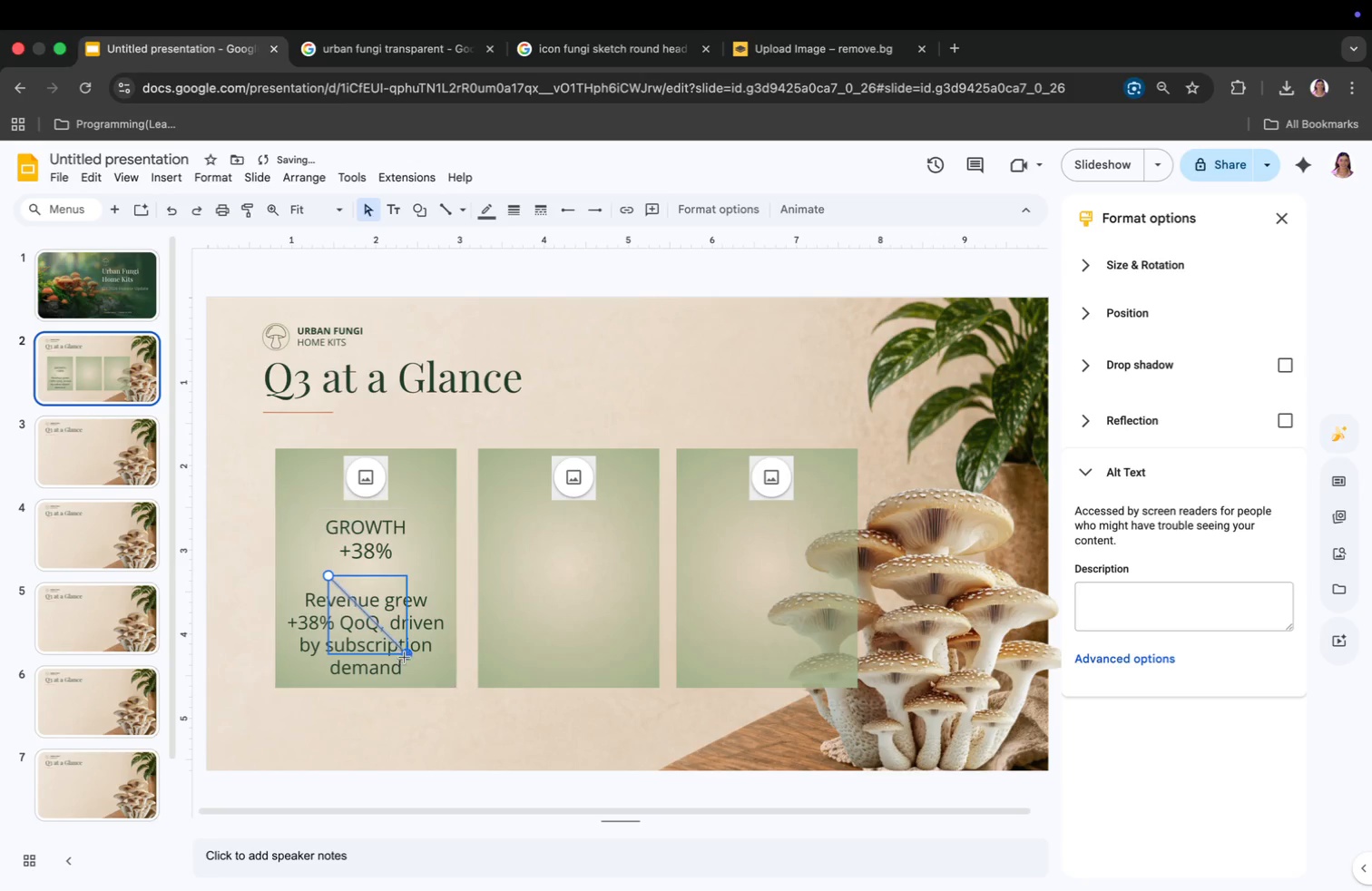 
left_click_drag(start_coordinate=[407, 657], to_coordinate=[407, 574])
 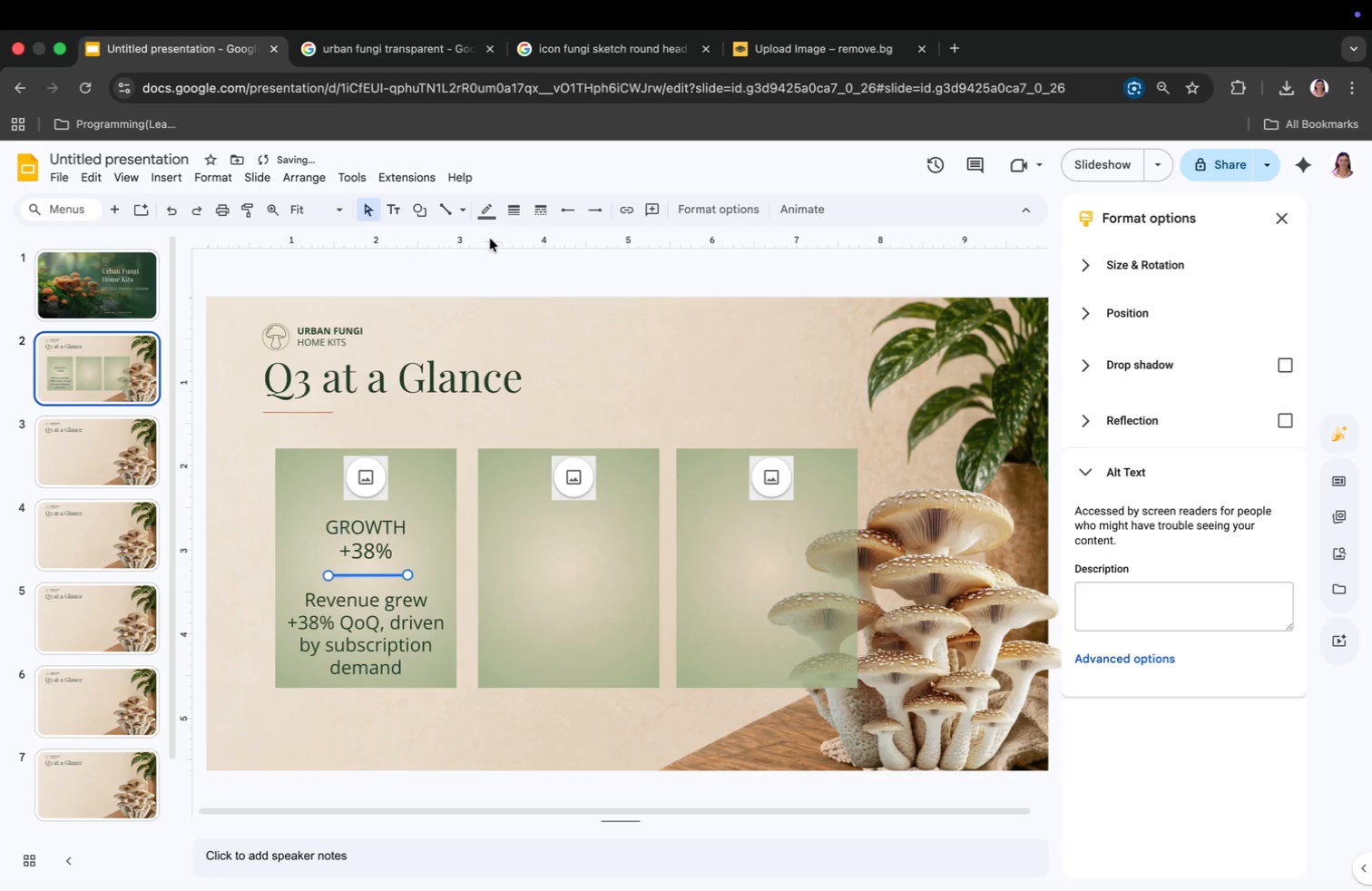 
left_click([489, 212])
 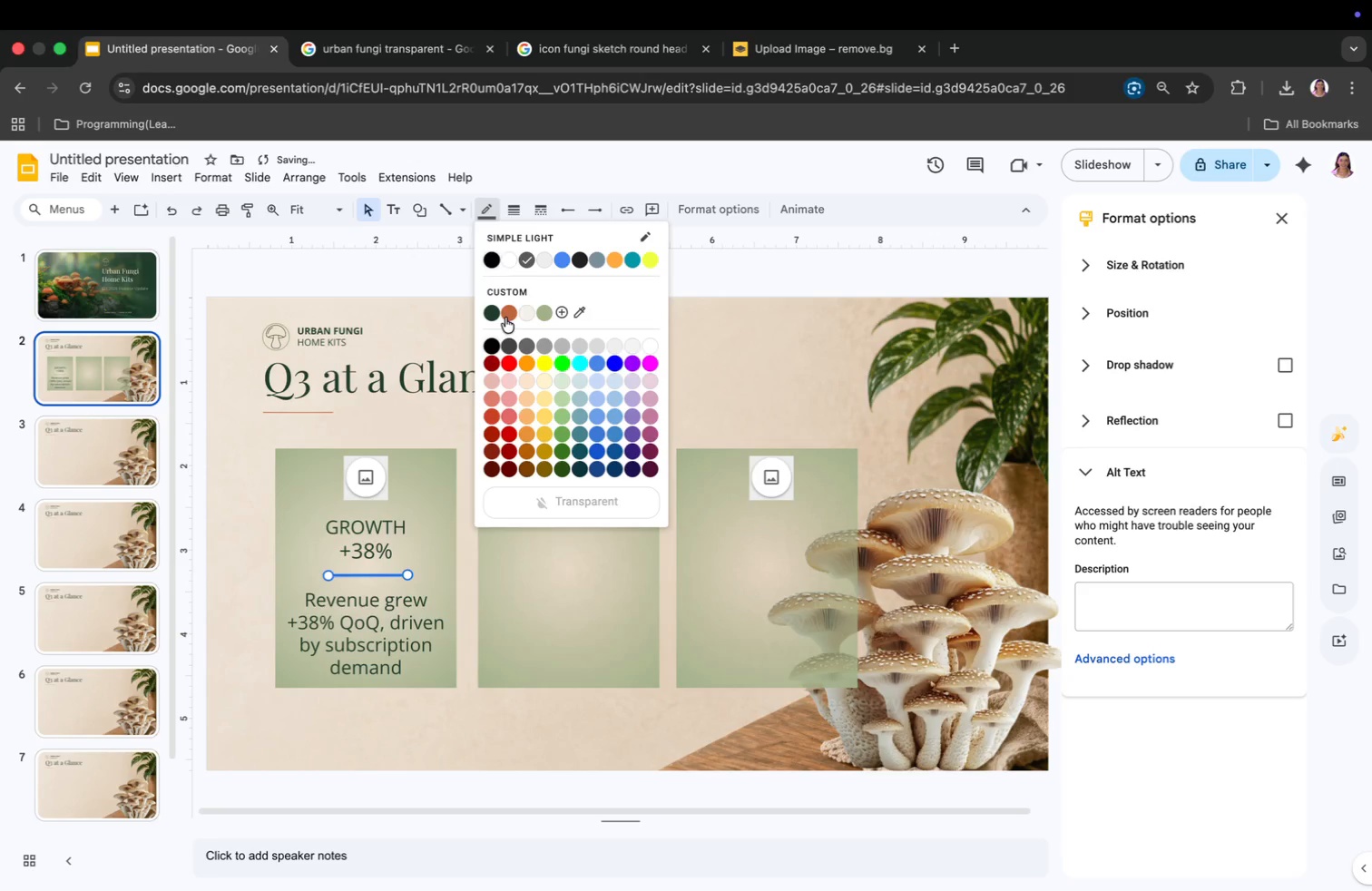 
left_click([508, 311])
 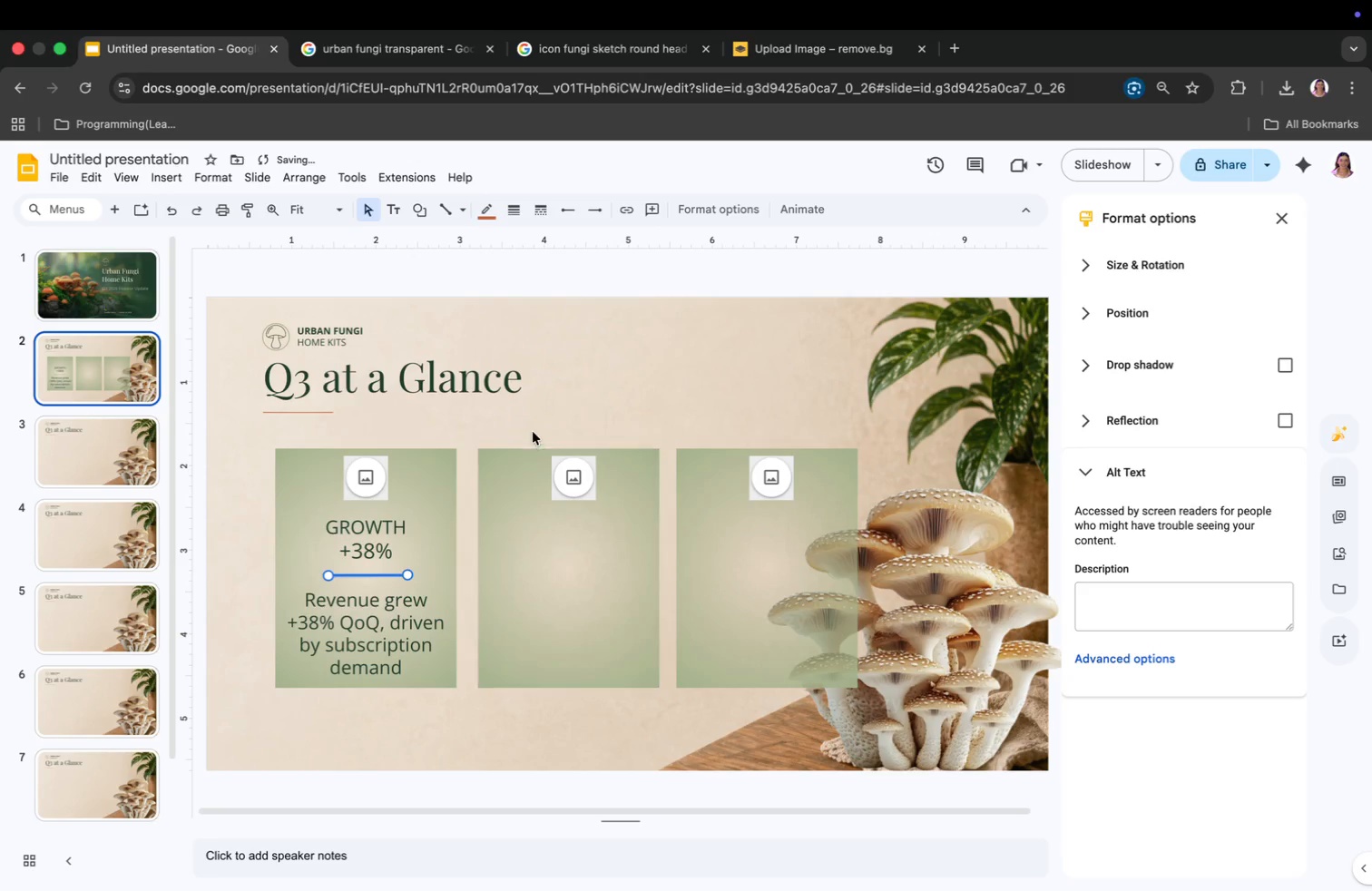 
left_click([541, 419])
 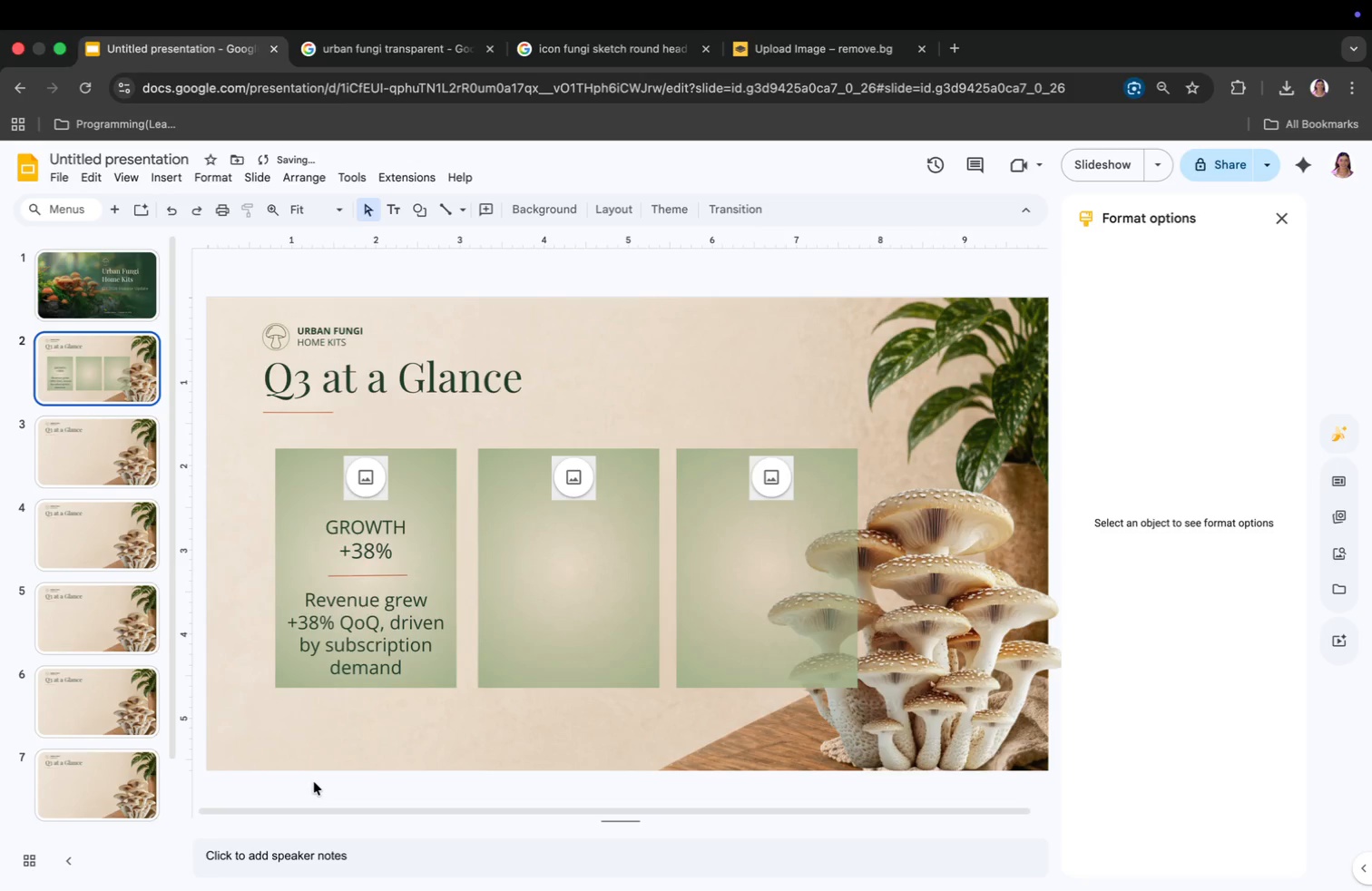 
right_click([372, 614])
 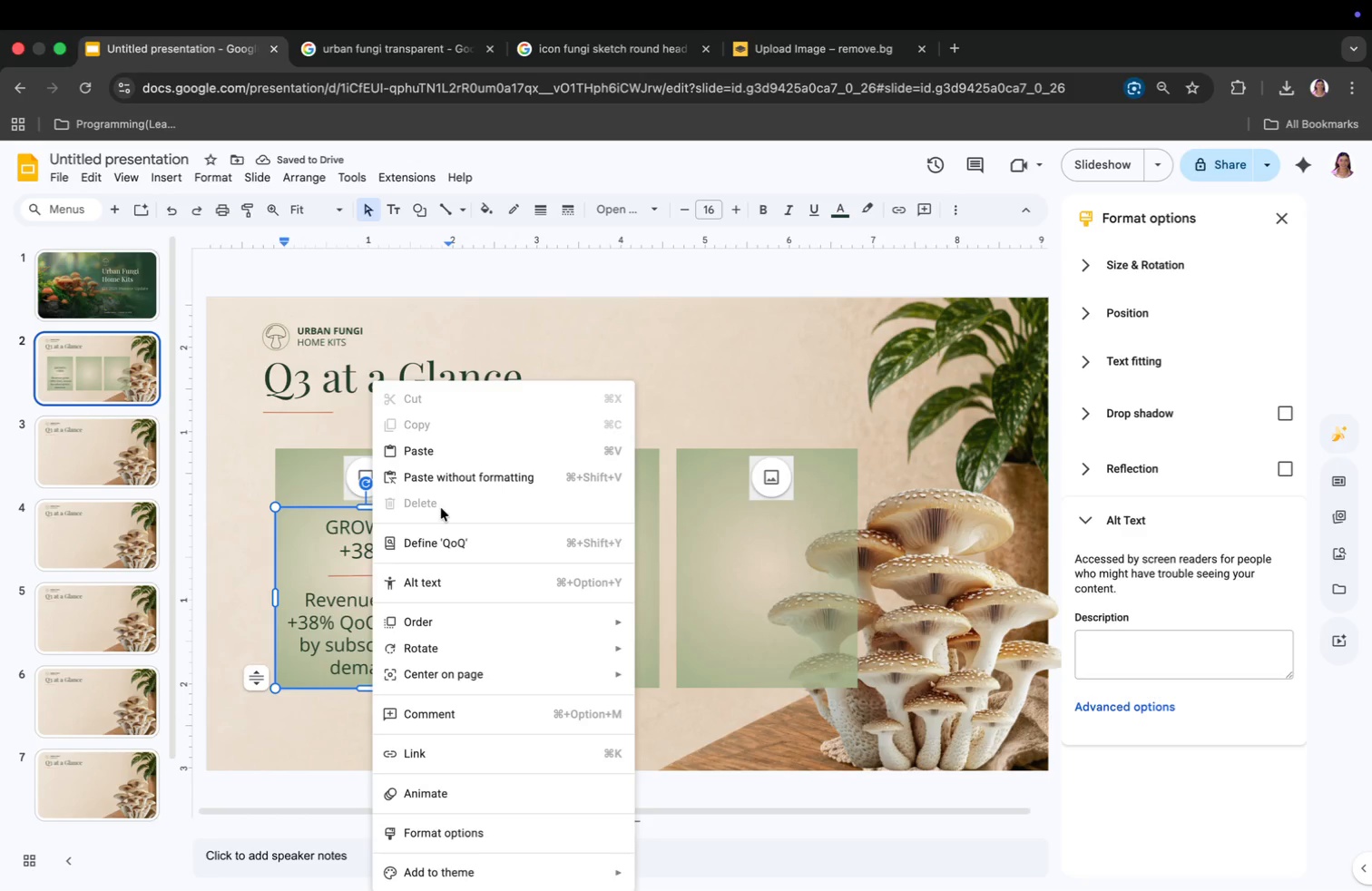 
left_click([265, 427])
 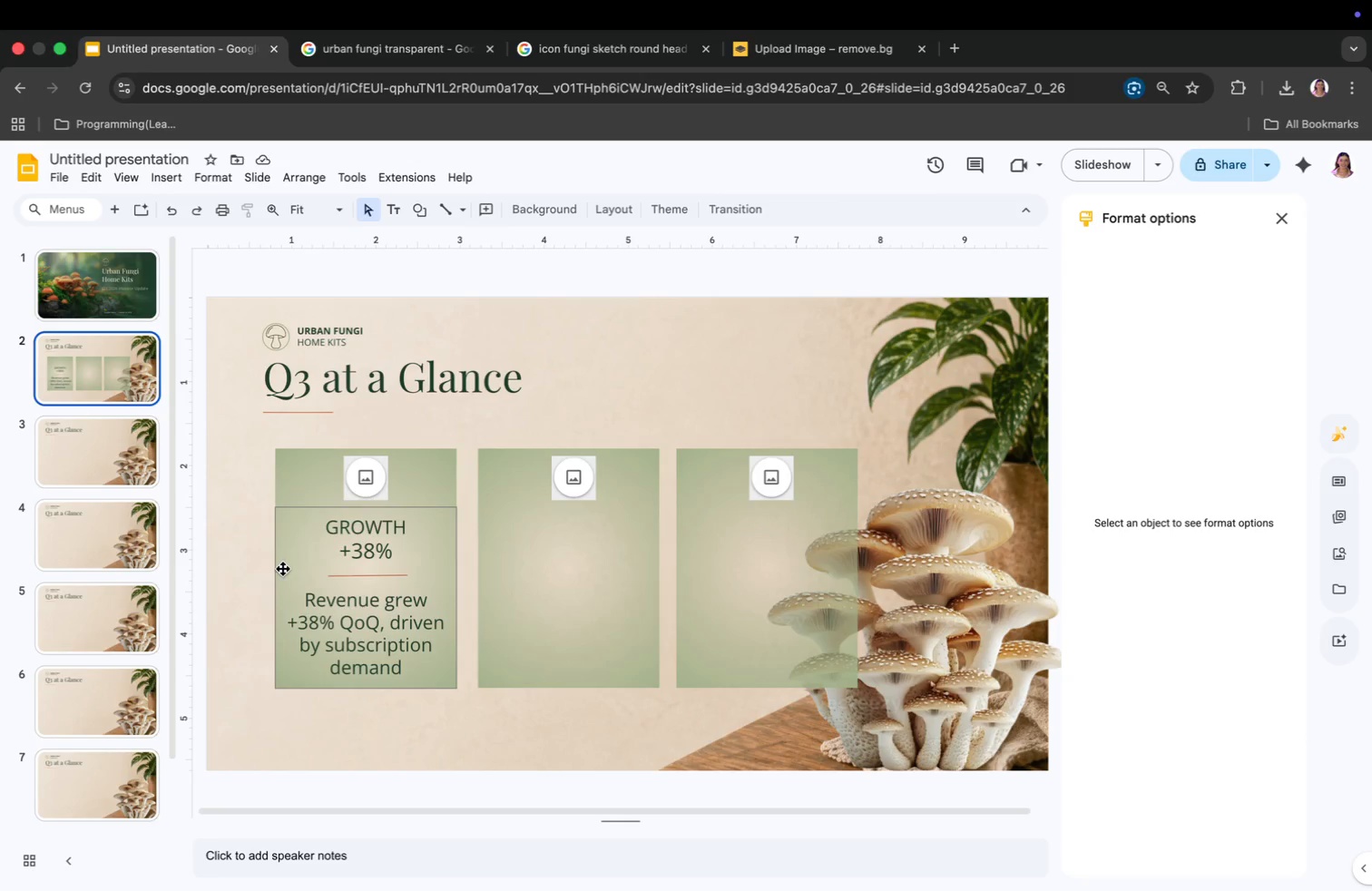 
right_click([279, 573])
 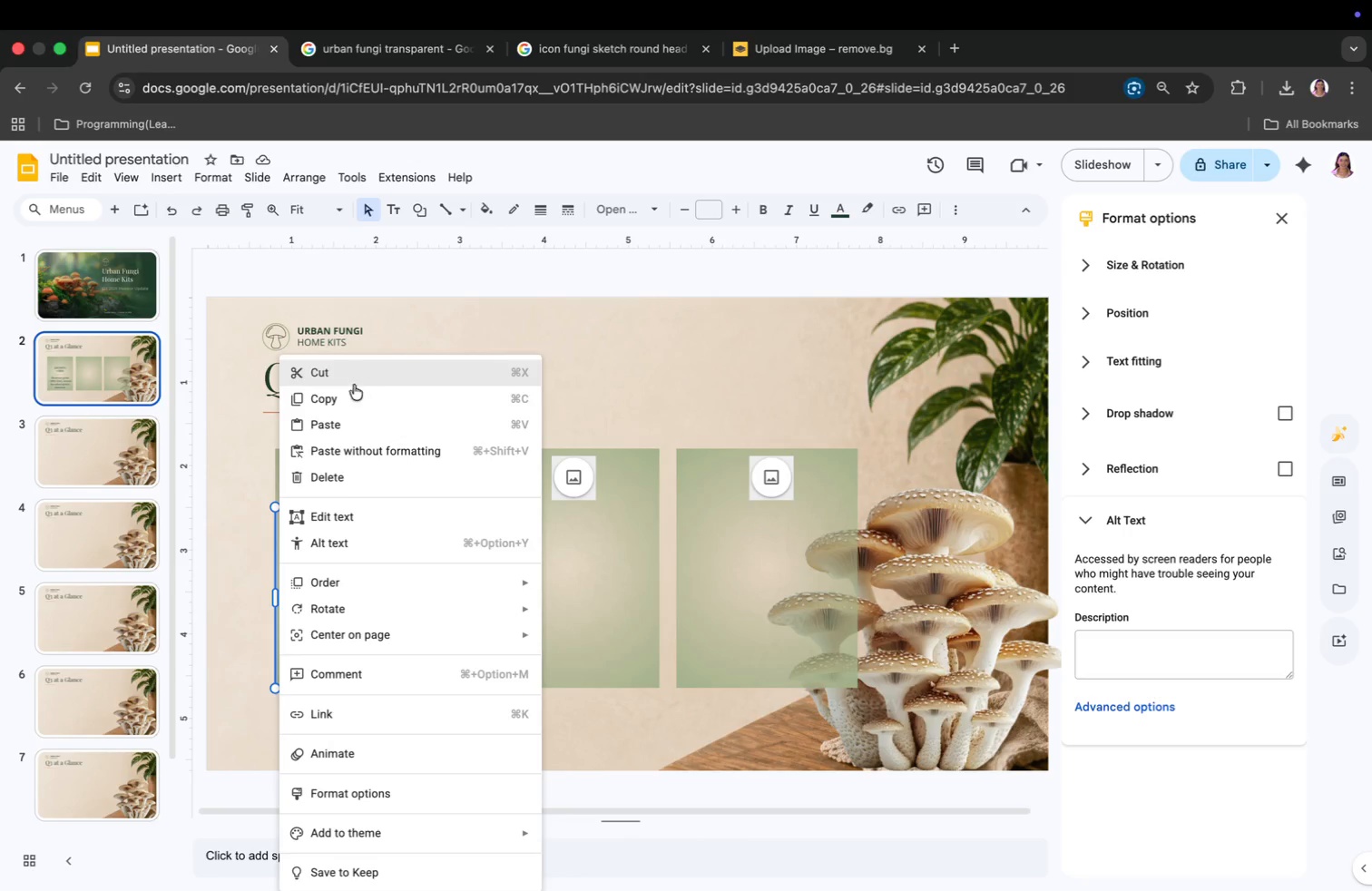 
left_click([353, 395])
 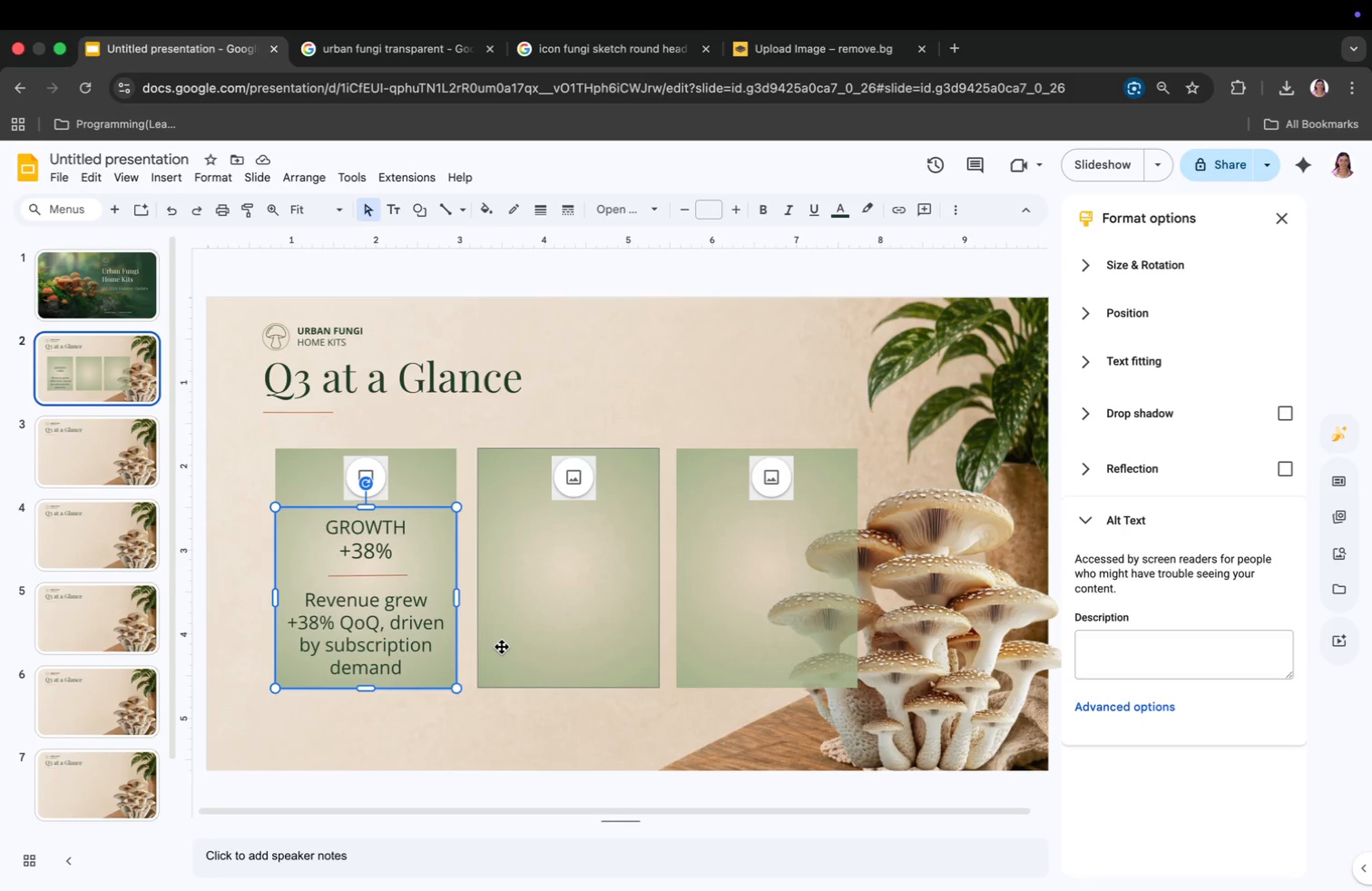 
key(Meta+V)
 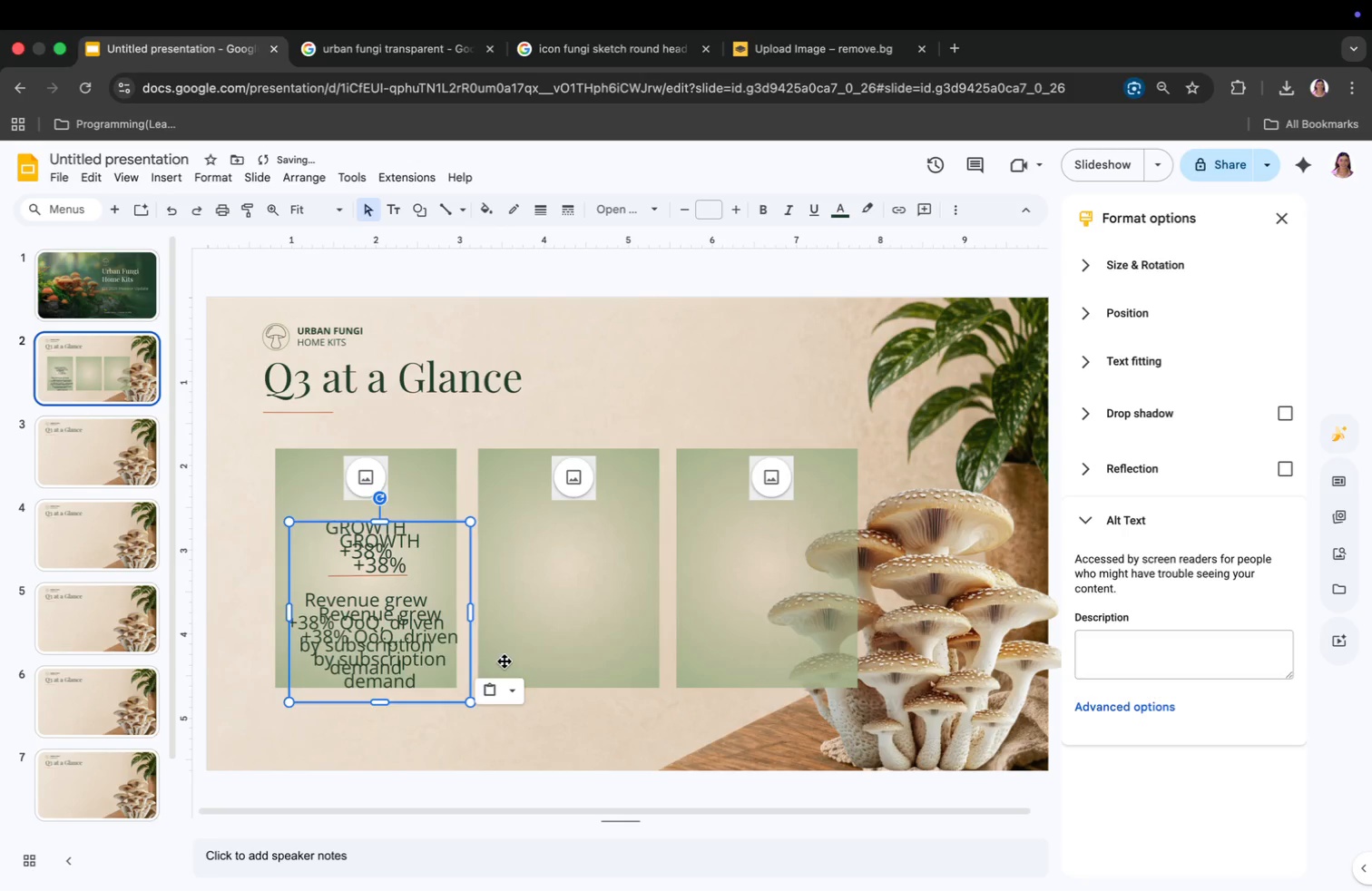 
key(Meta+V)
 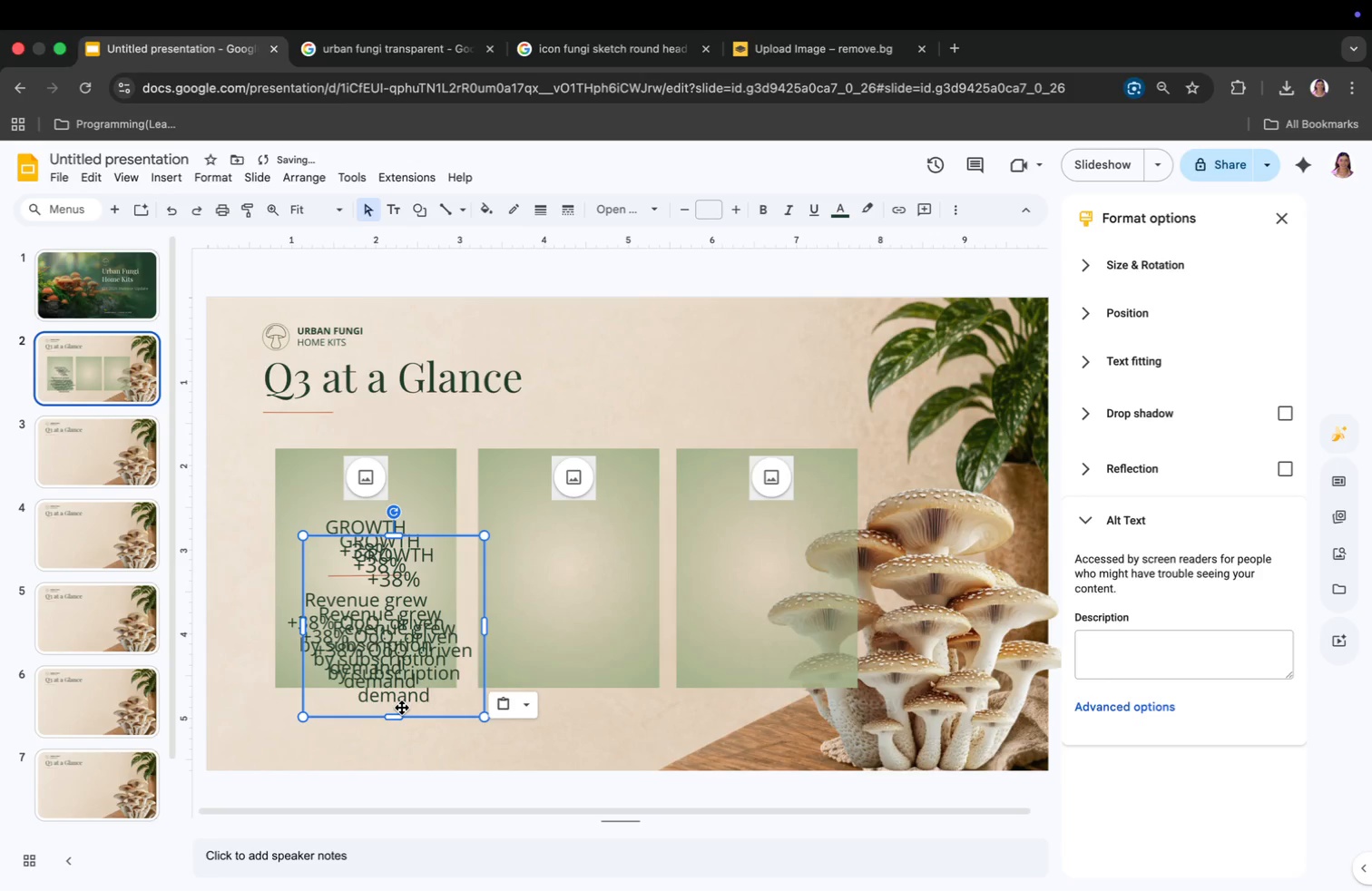 
left_click_drag(start_coordinate=[402, 708], to_coordinate=[771, 680])
 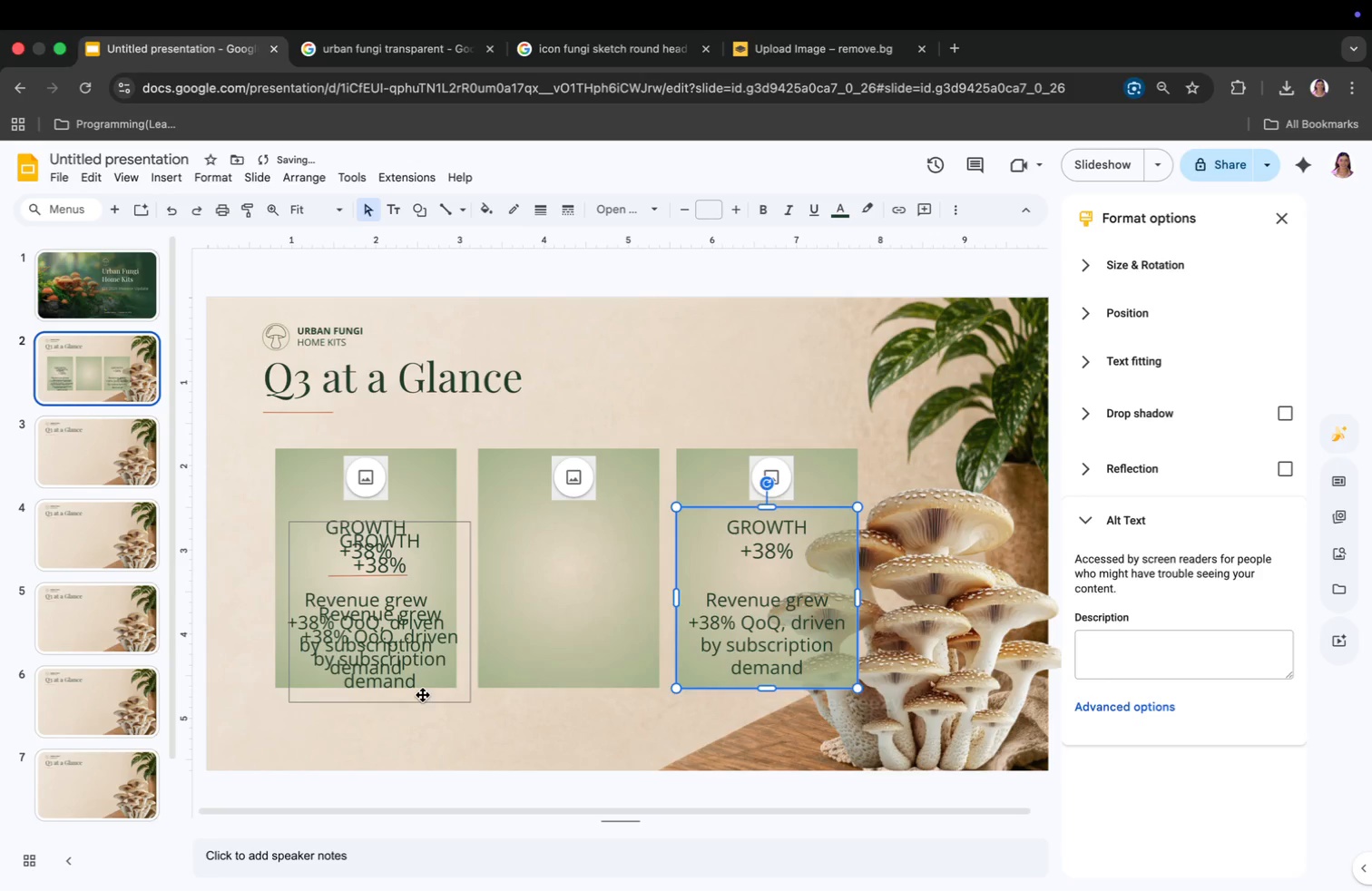 
left_click_drag(start_coordinate=[423, 695], to_coordinate=[614, 683])
 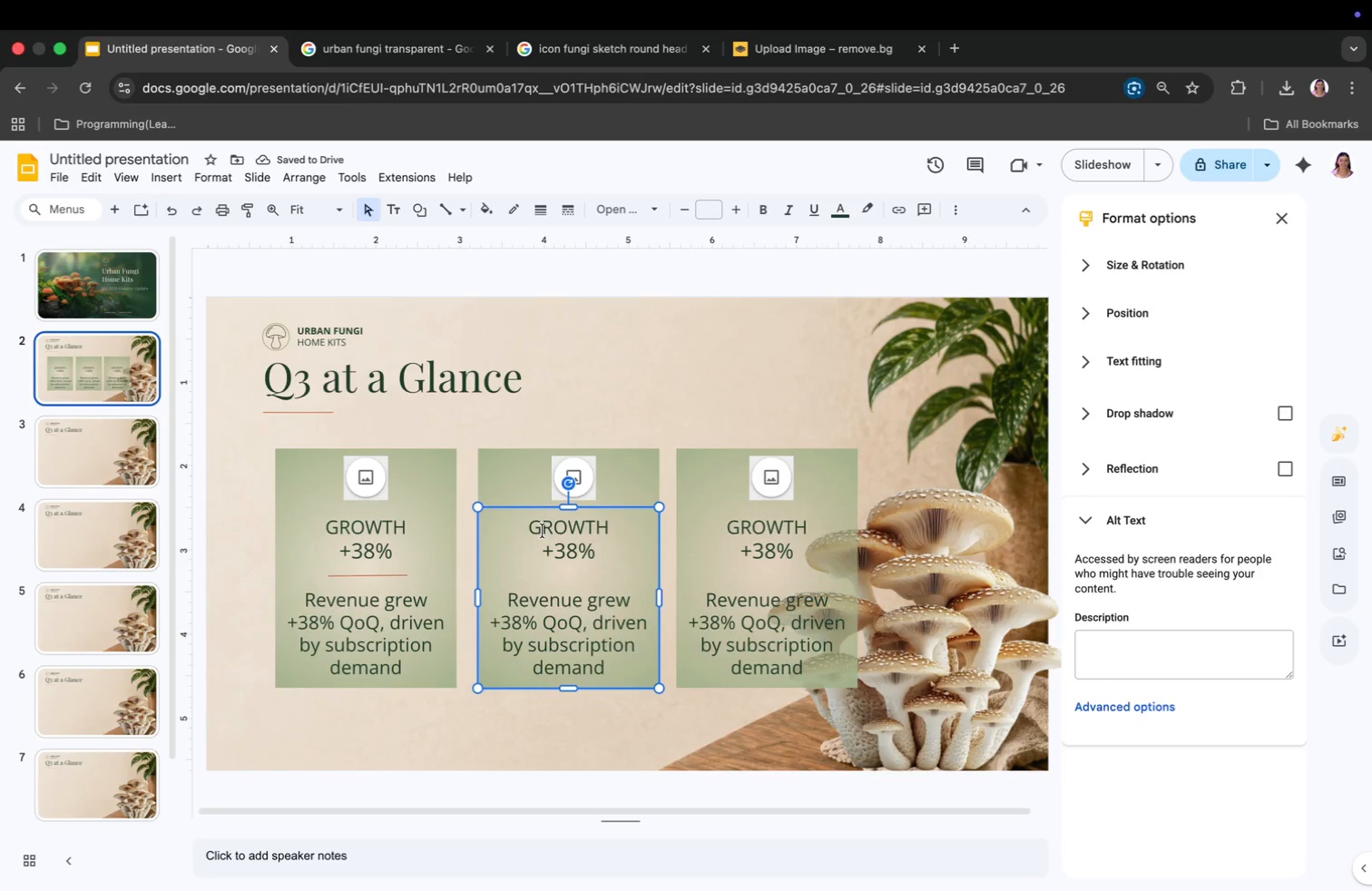 
left_click_drag(start_coordinate=[530, 527], to_coordinate=[595, 559])
 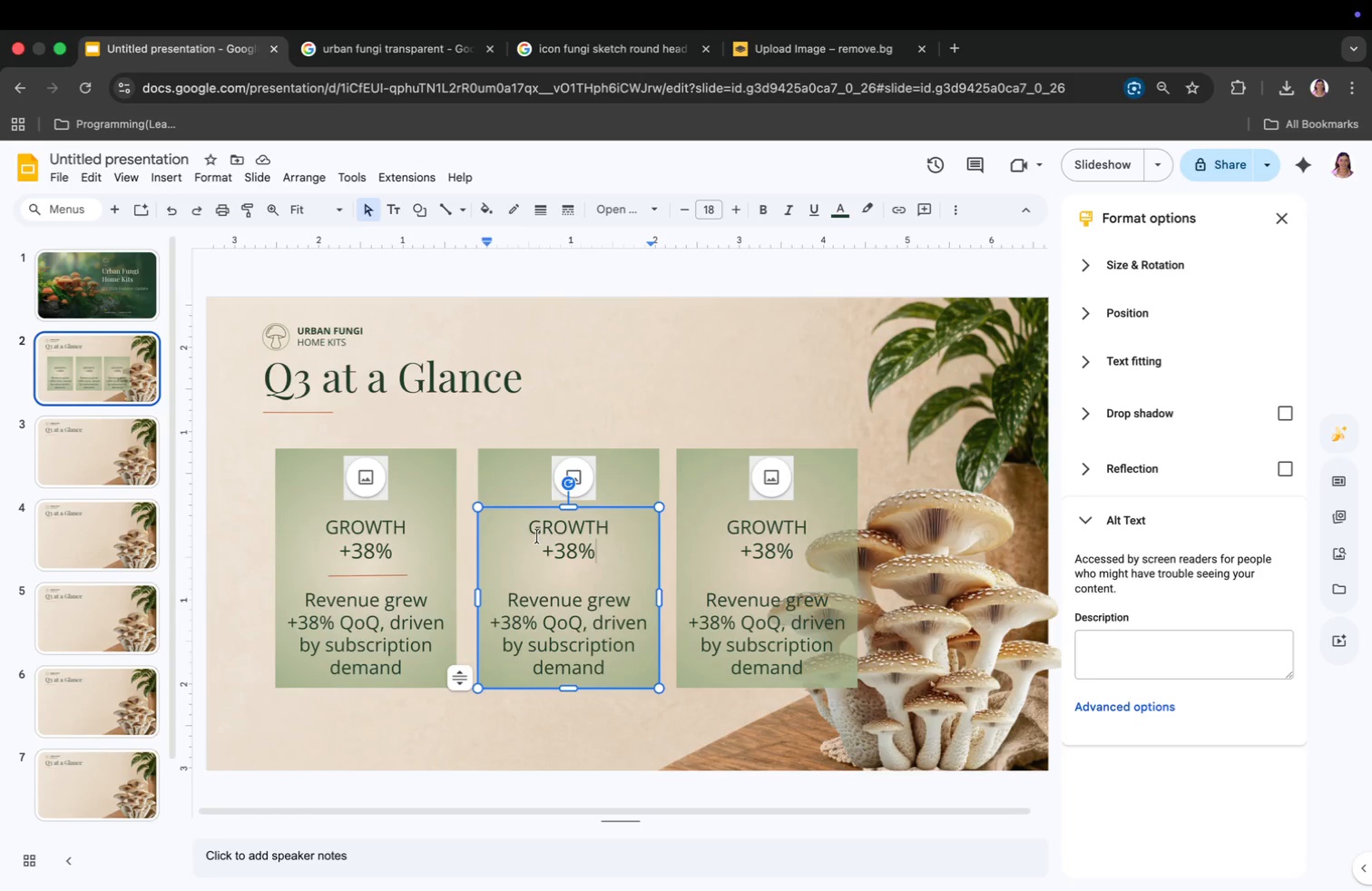 
left_click_drag(start_coordinate=[533, 533], to_coordinate=[608, 533])
 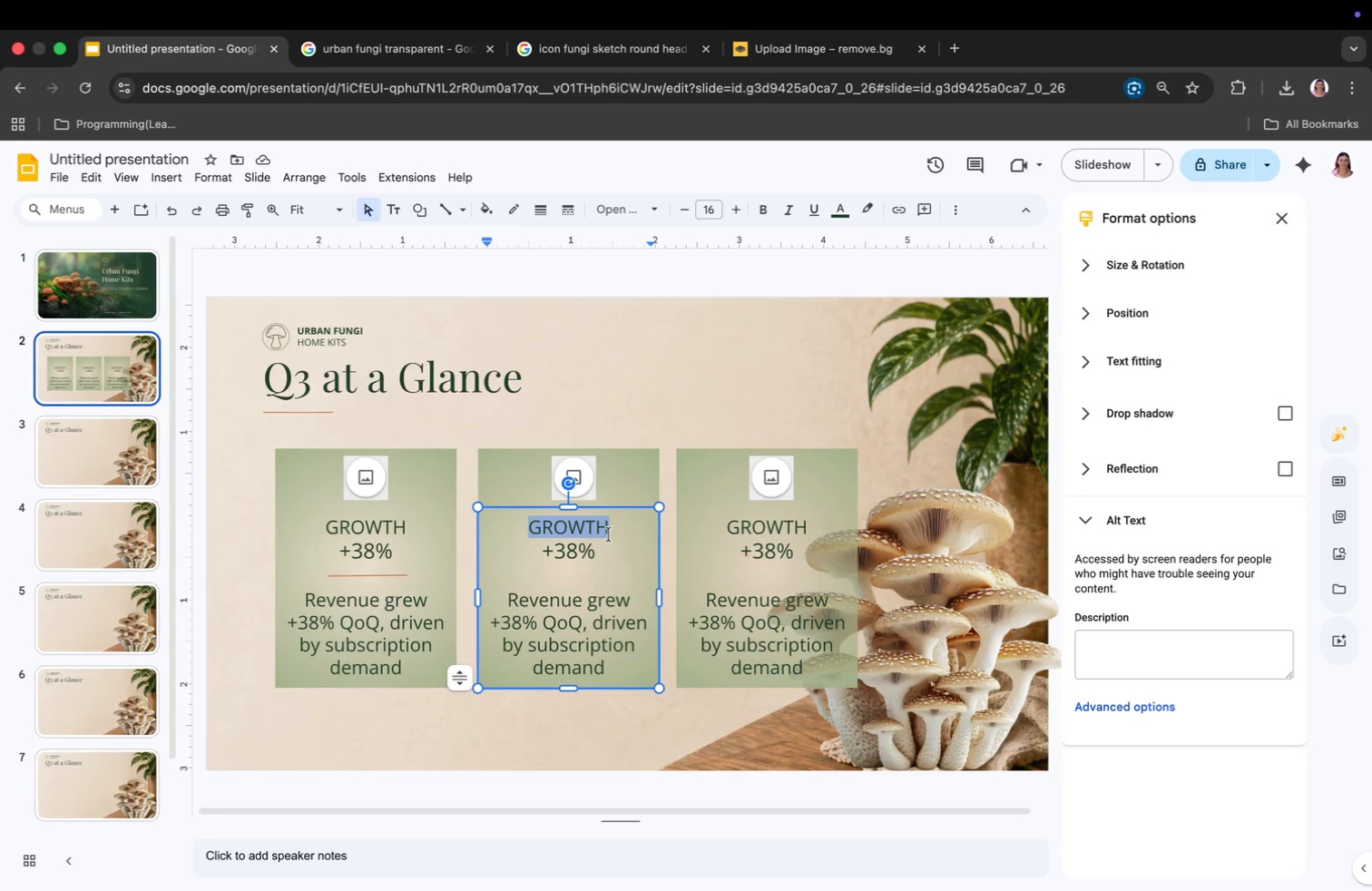 
type(CUSTOMERS)
 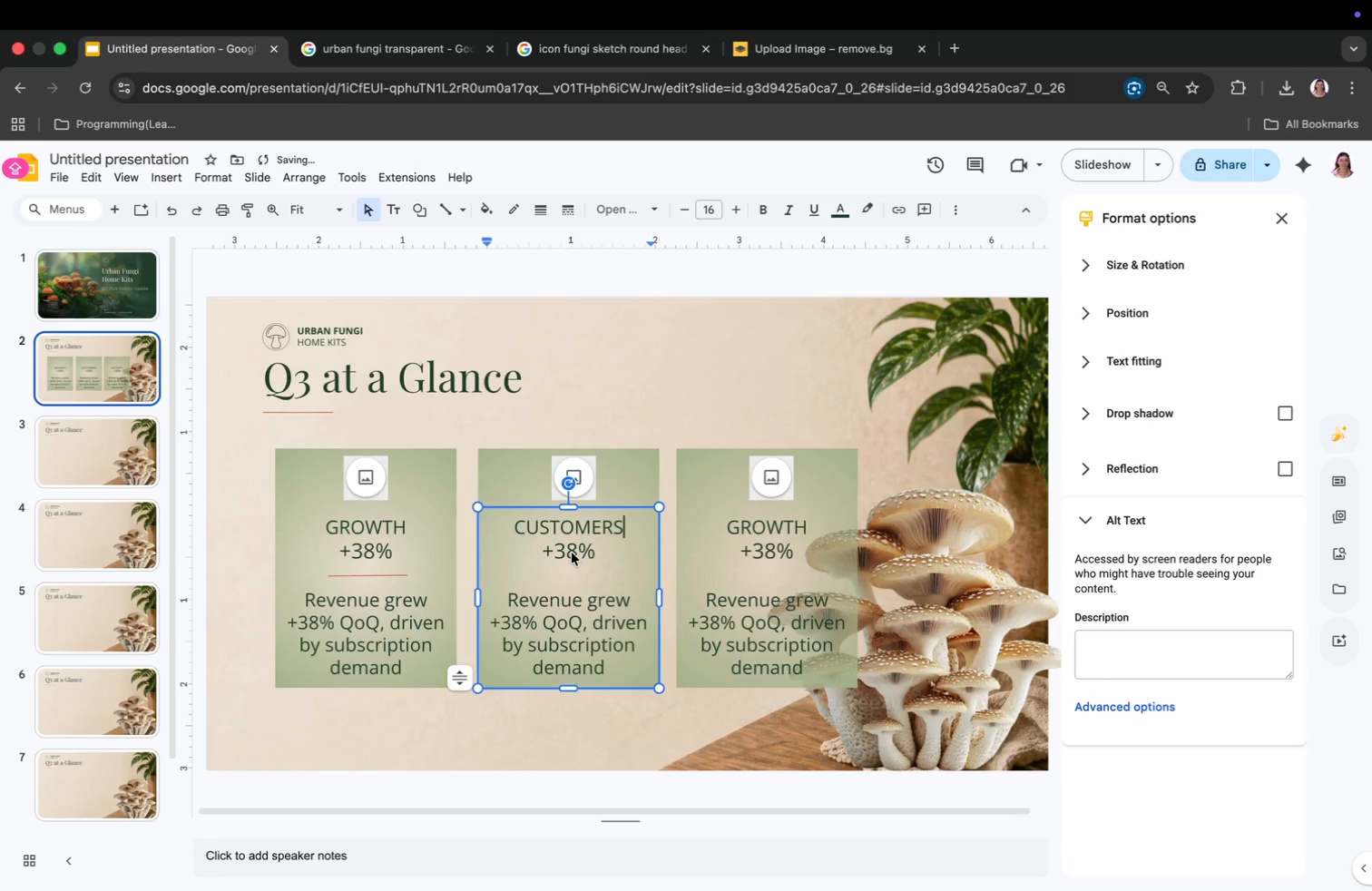 
left_click_drag(start_coordinate=[552, 552], to_coordinate=[585, 553])
 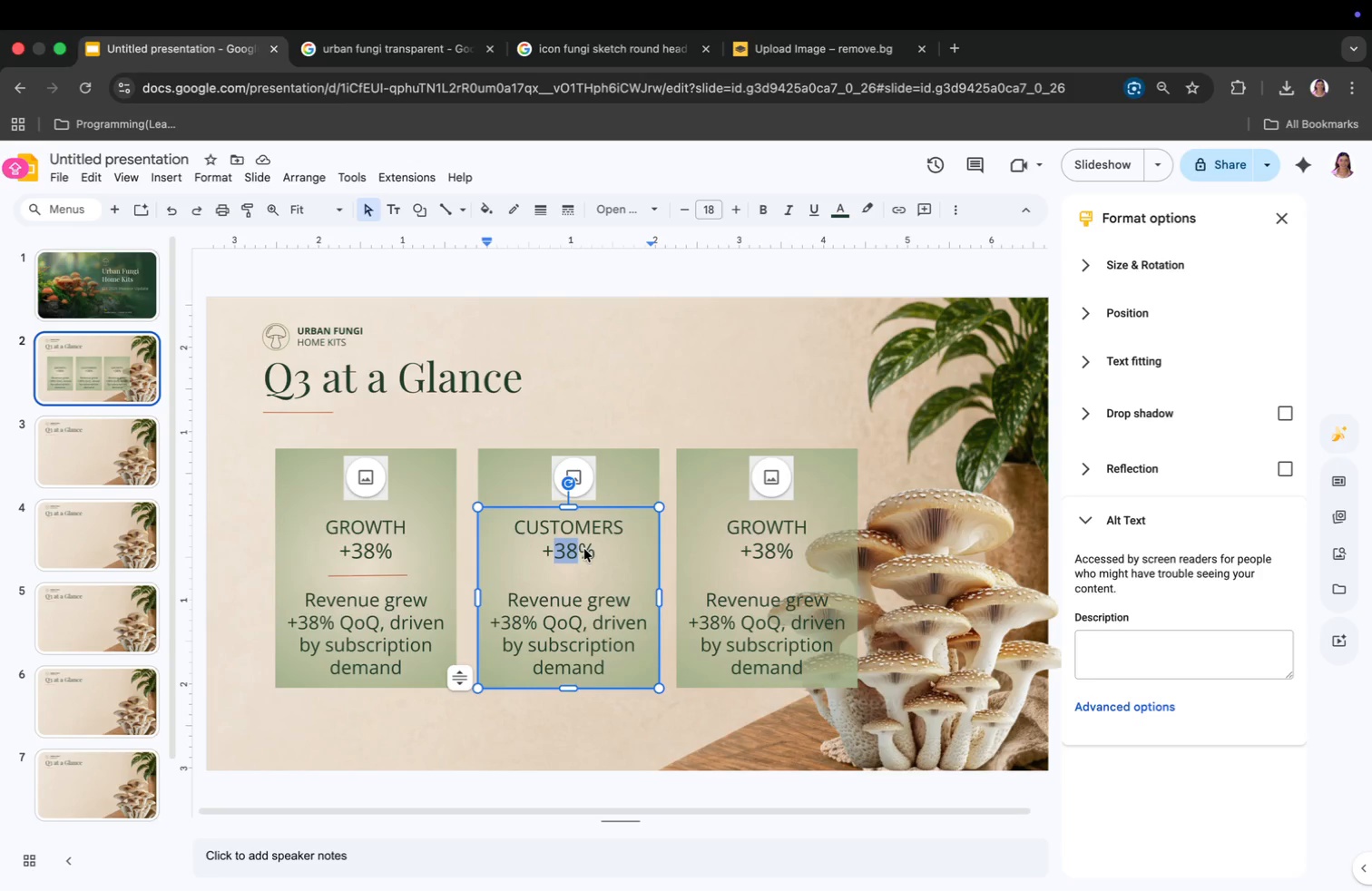 
type(52)
 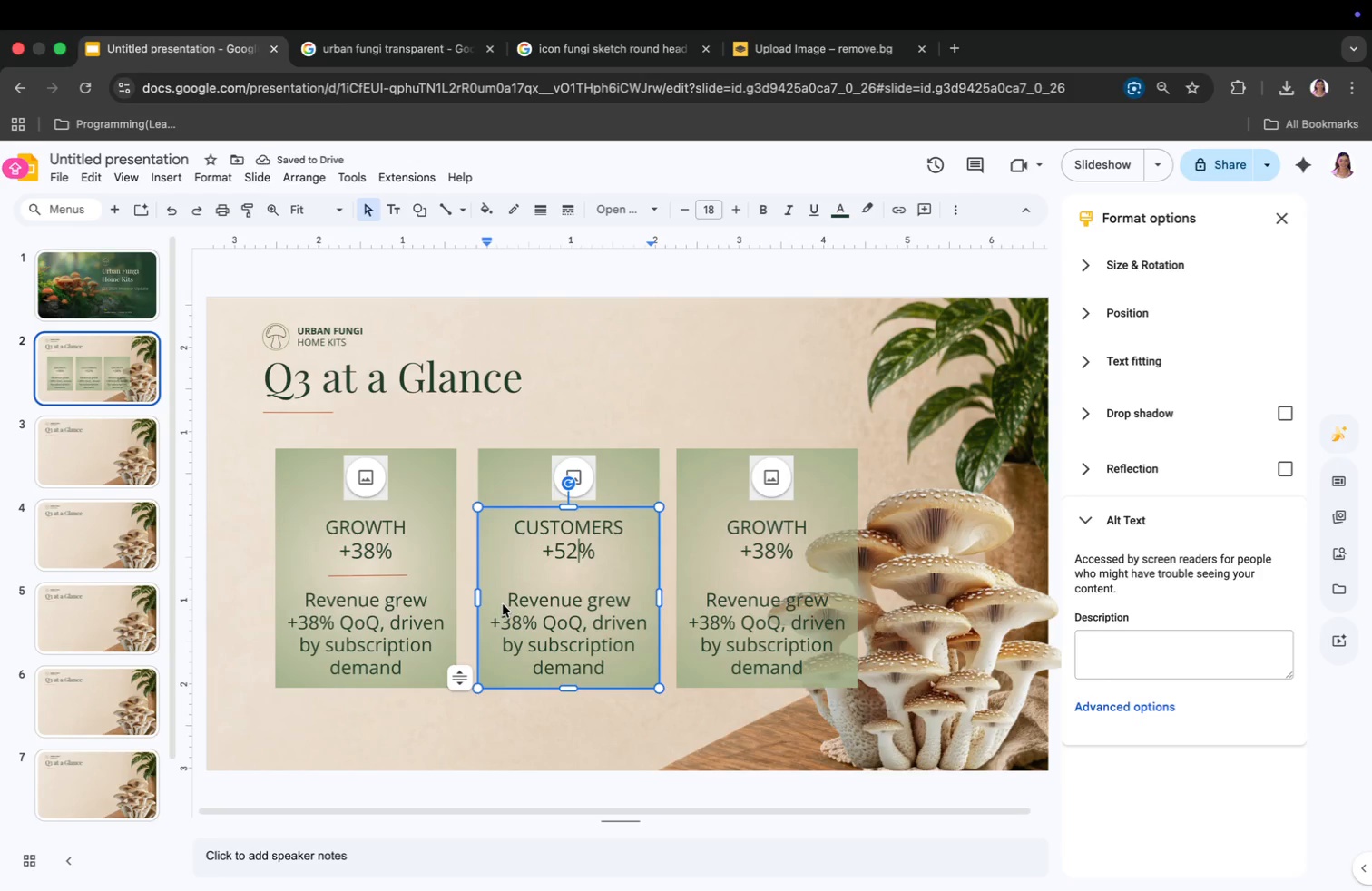 
left_click_drag(start_coordinate=[509, 596], to_coordinate=[608, 664])
 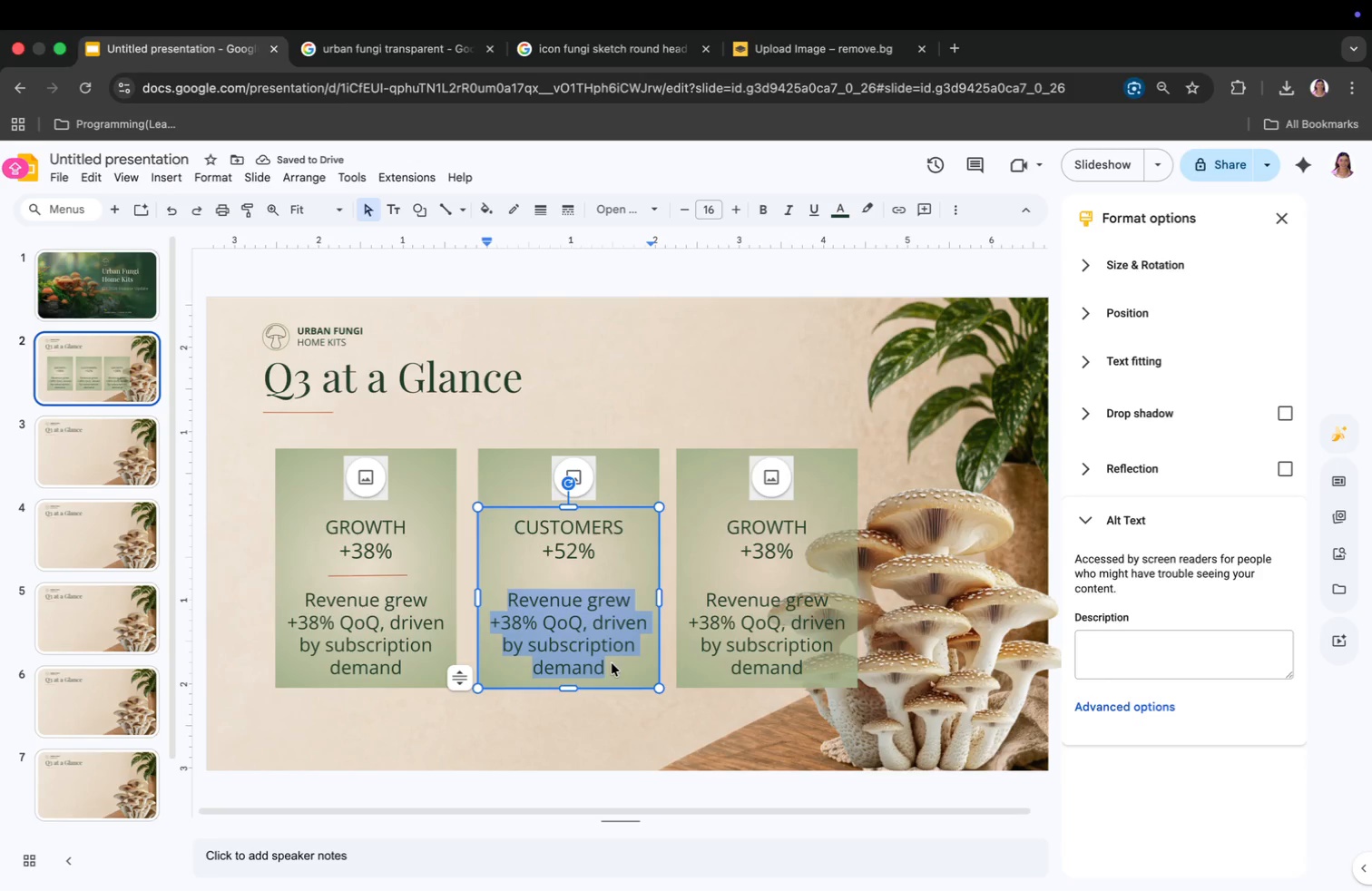 
key(Shift+Quote)
 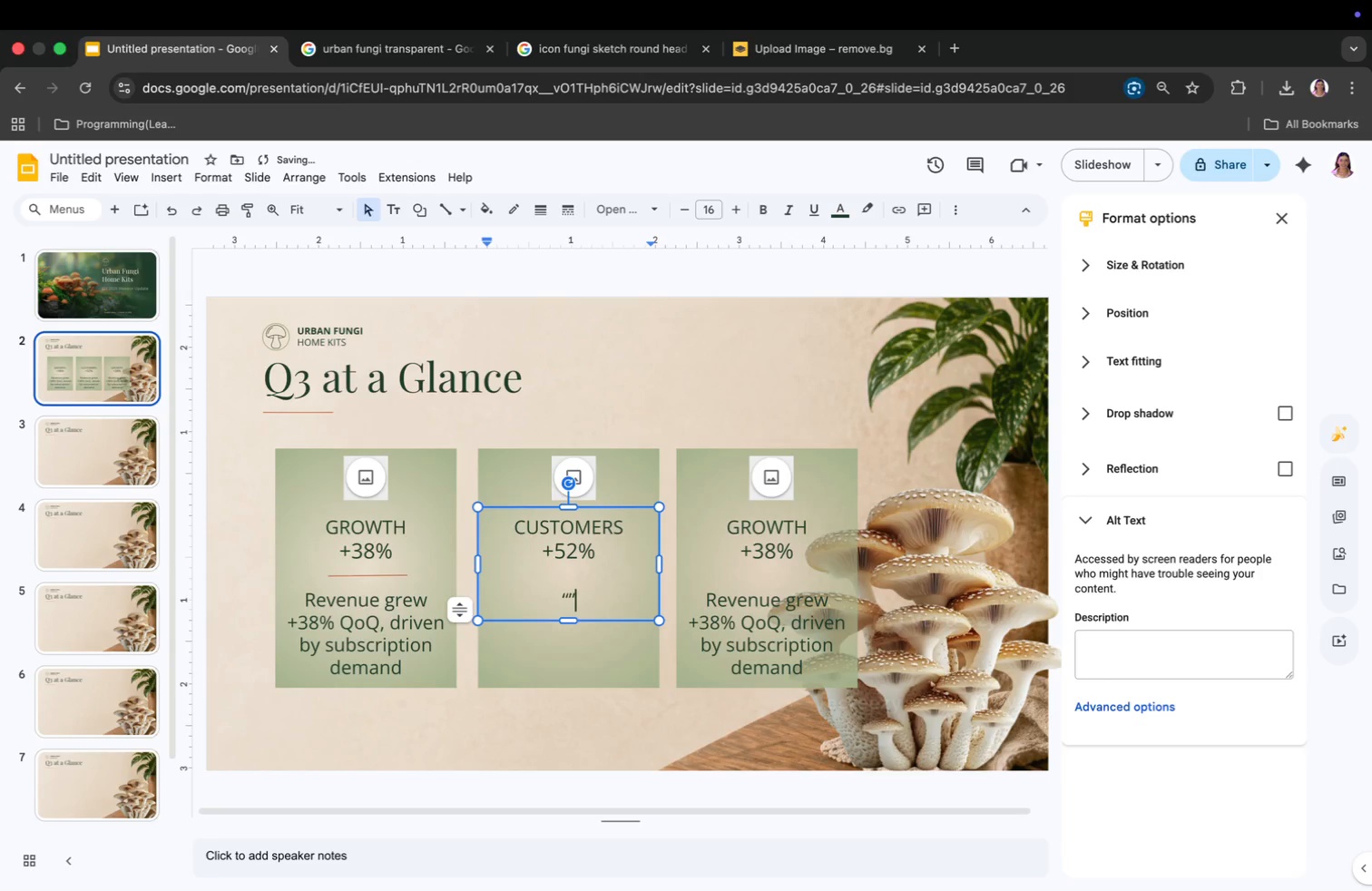 
key(Shift+Quote)
 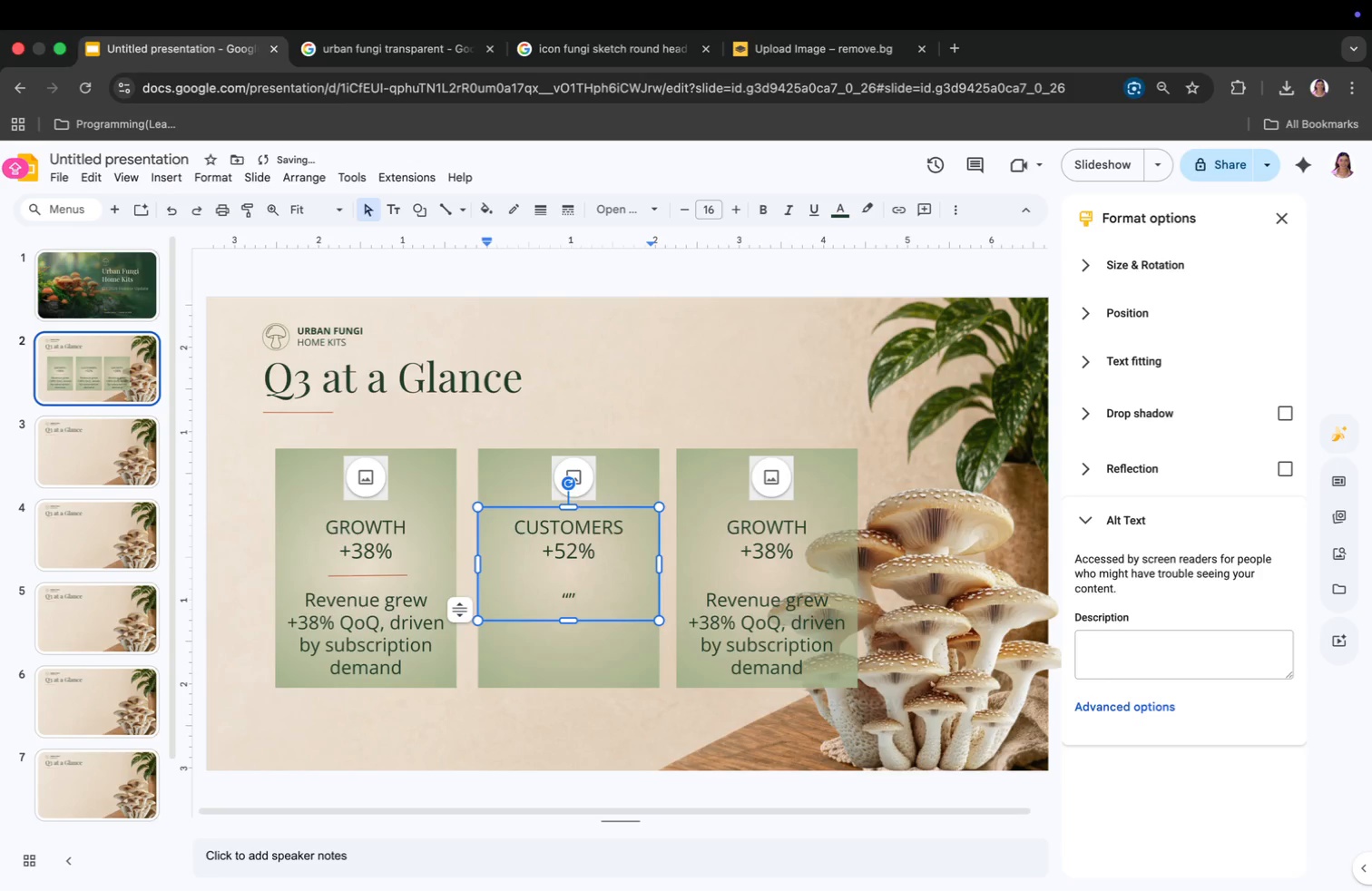 
key(ArrowLeft)
 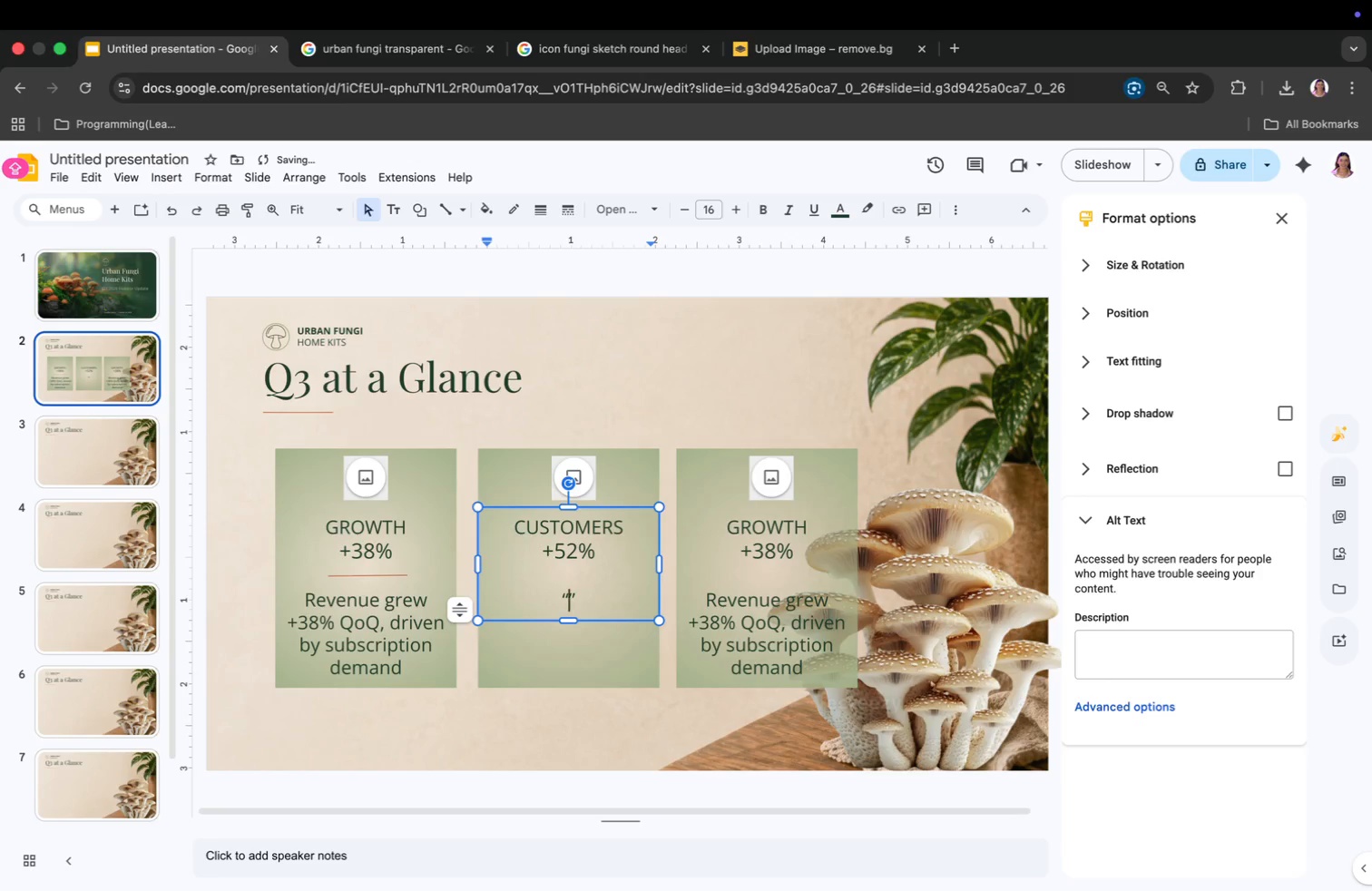 
type(h)
key(Backspace)
type(Hobbyist growers)
 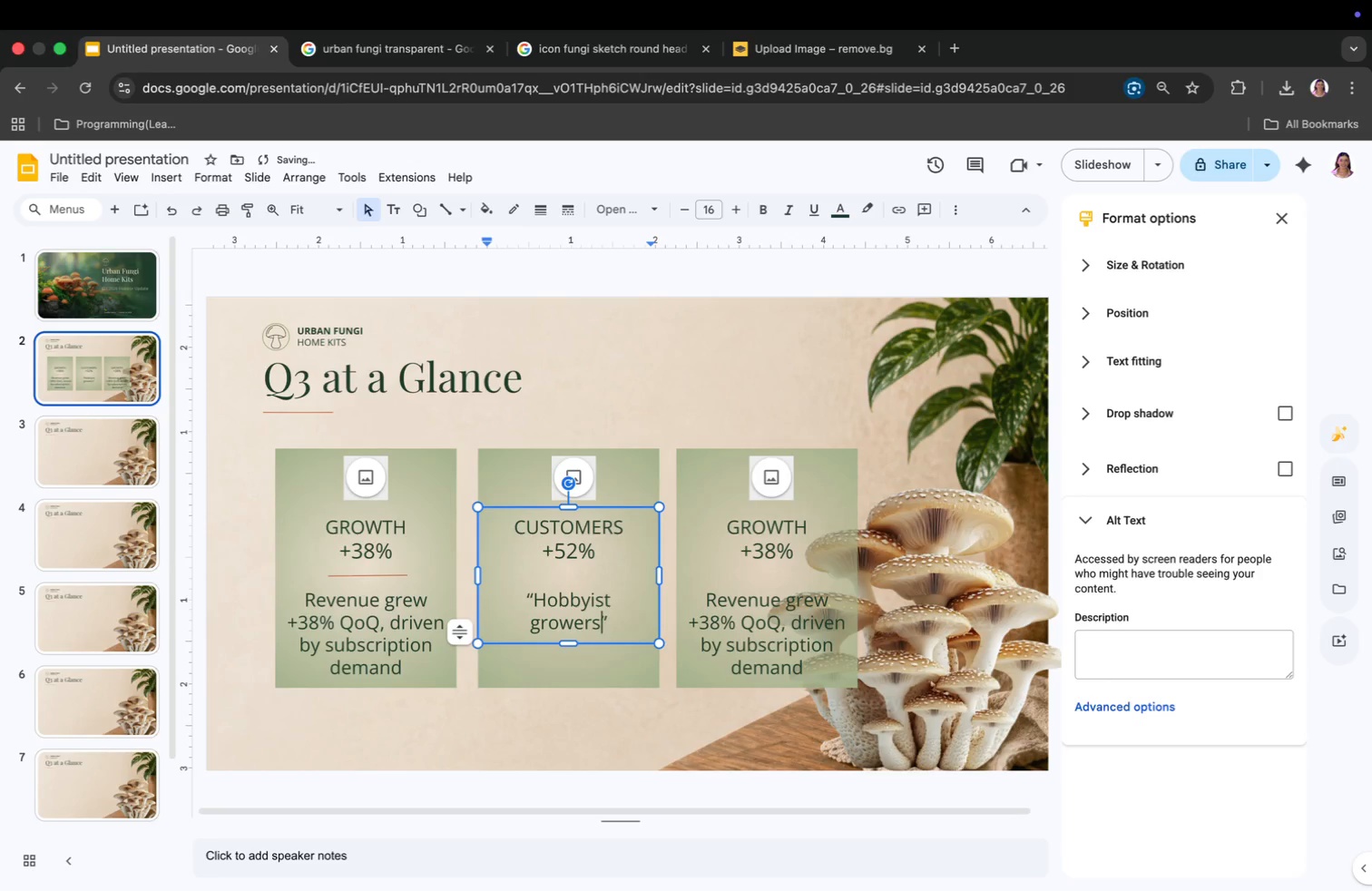 
key(ArrowRight)
 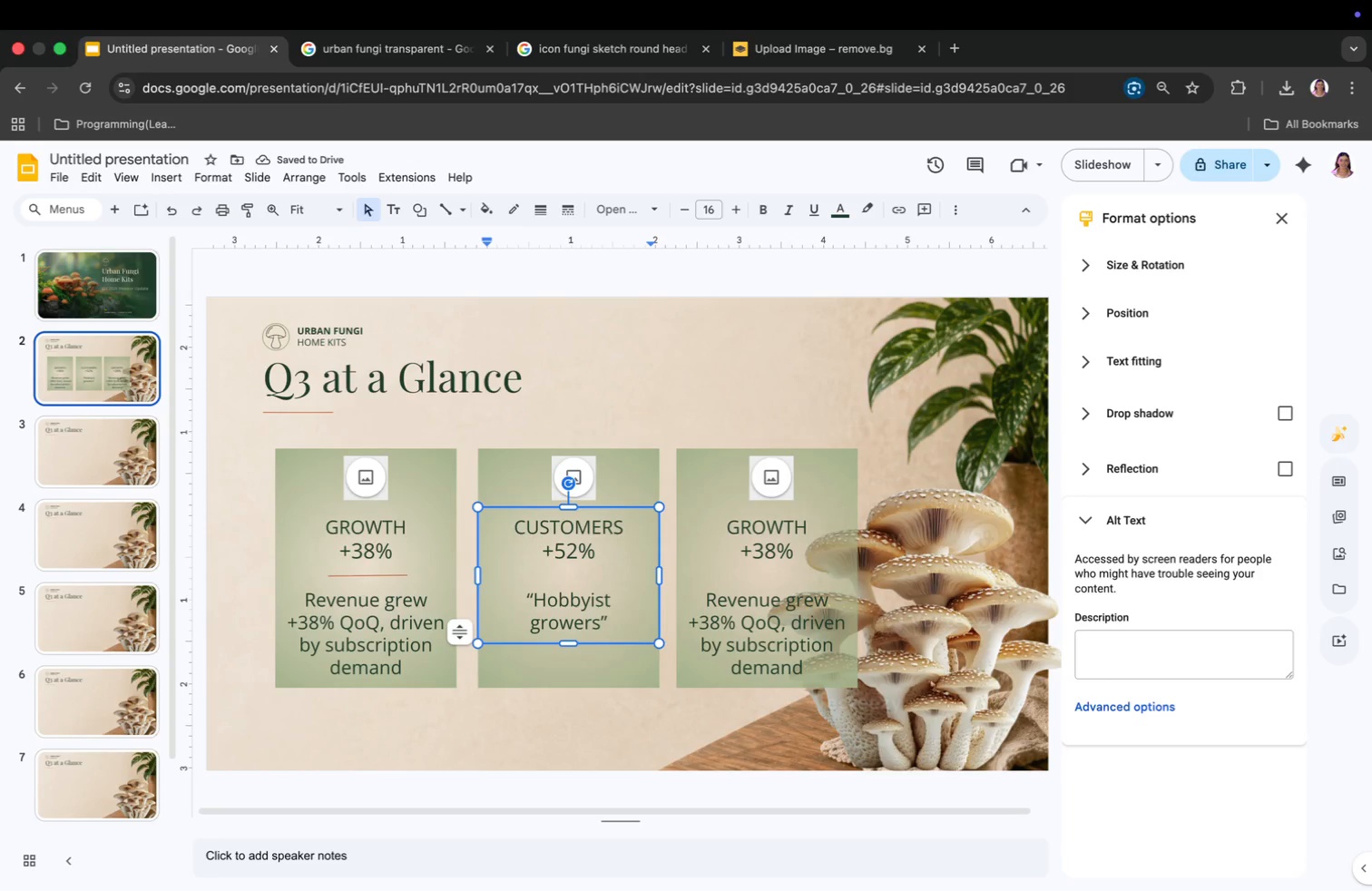 
type( segment increased by 52)
key(Backspace)
key(Backspace)
type(+52%)
 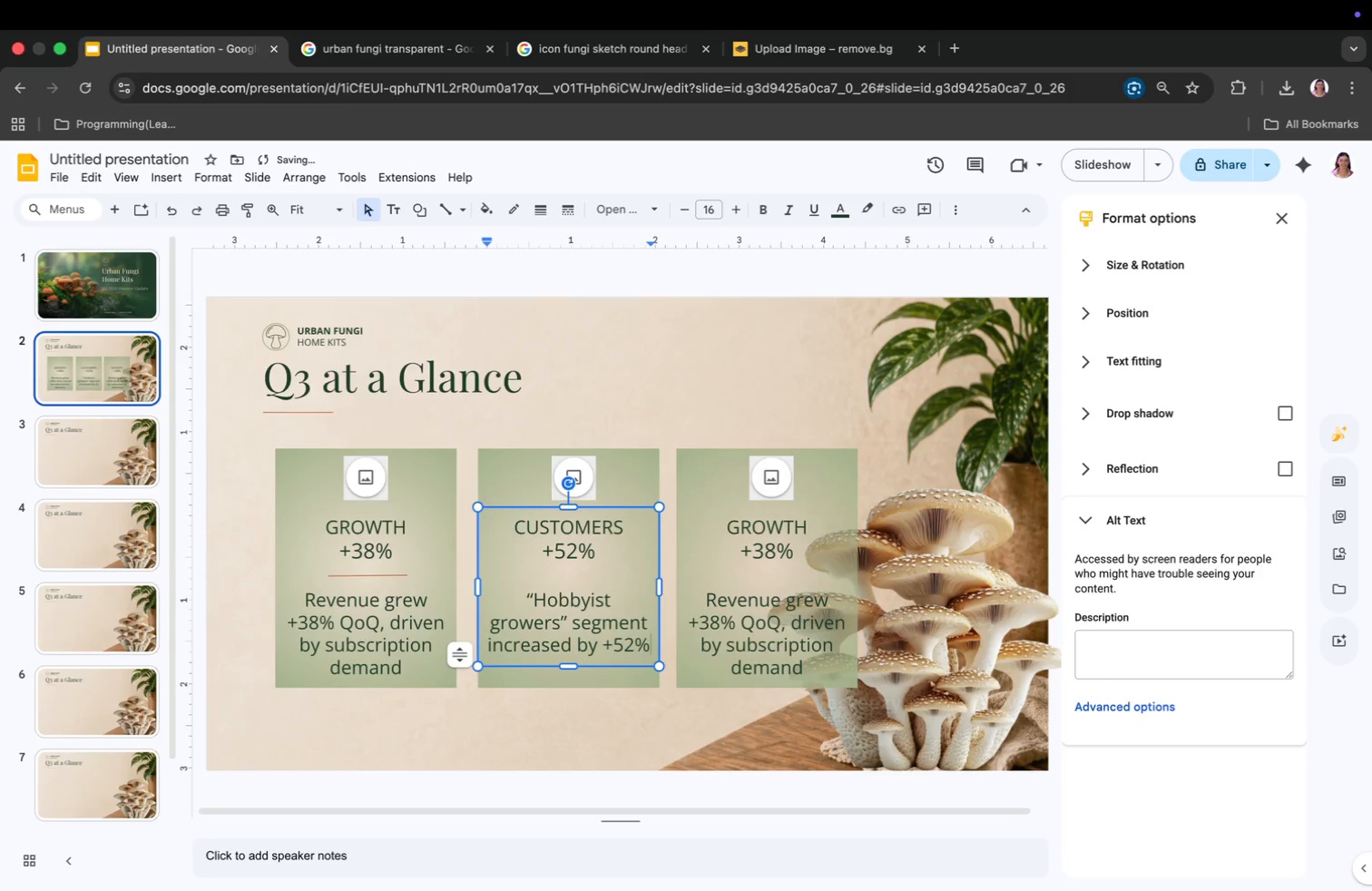 
key(Meta+Tab)